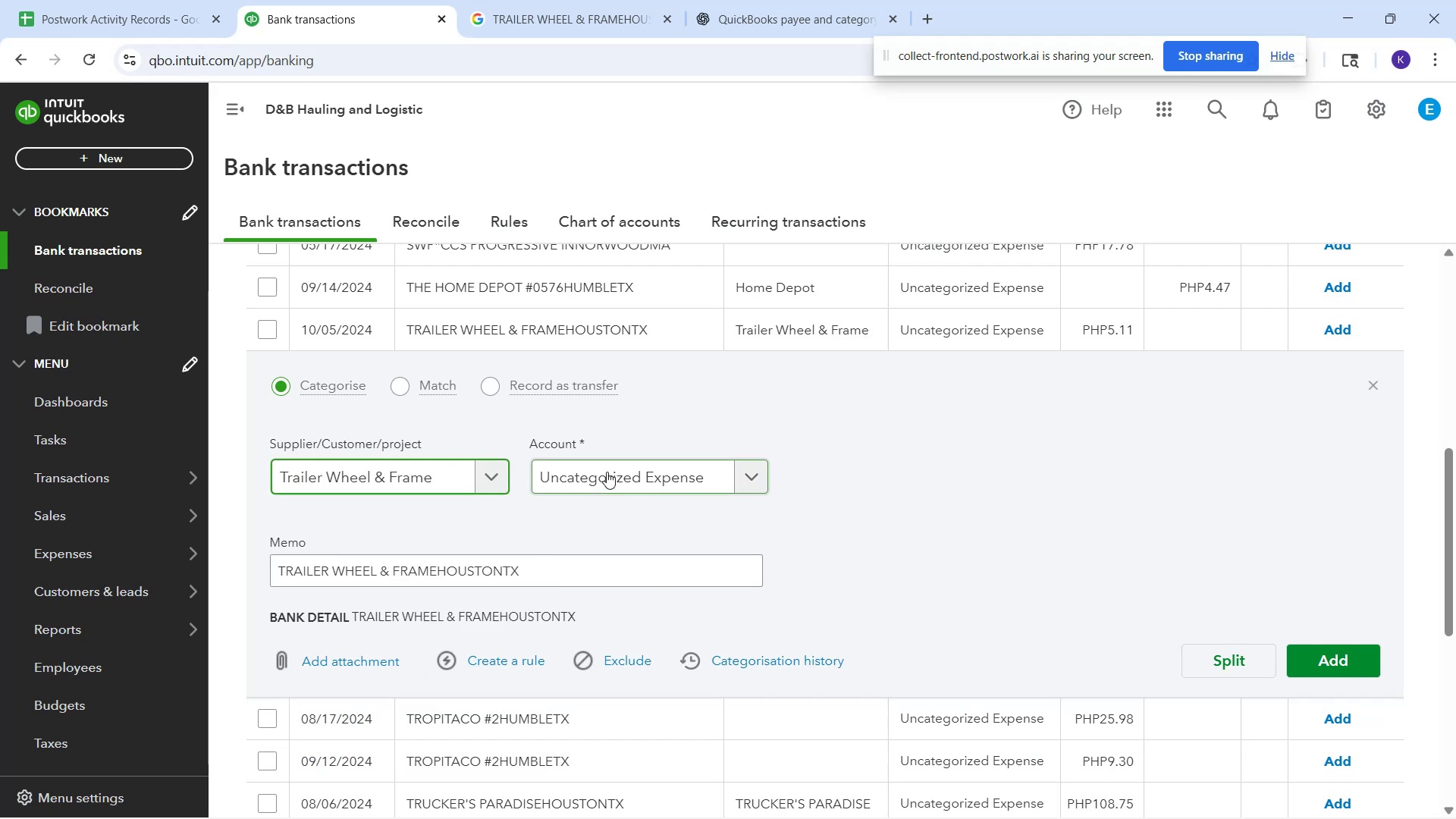 
left_click([607, 472])
 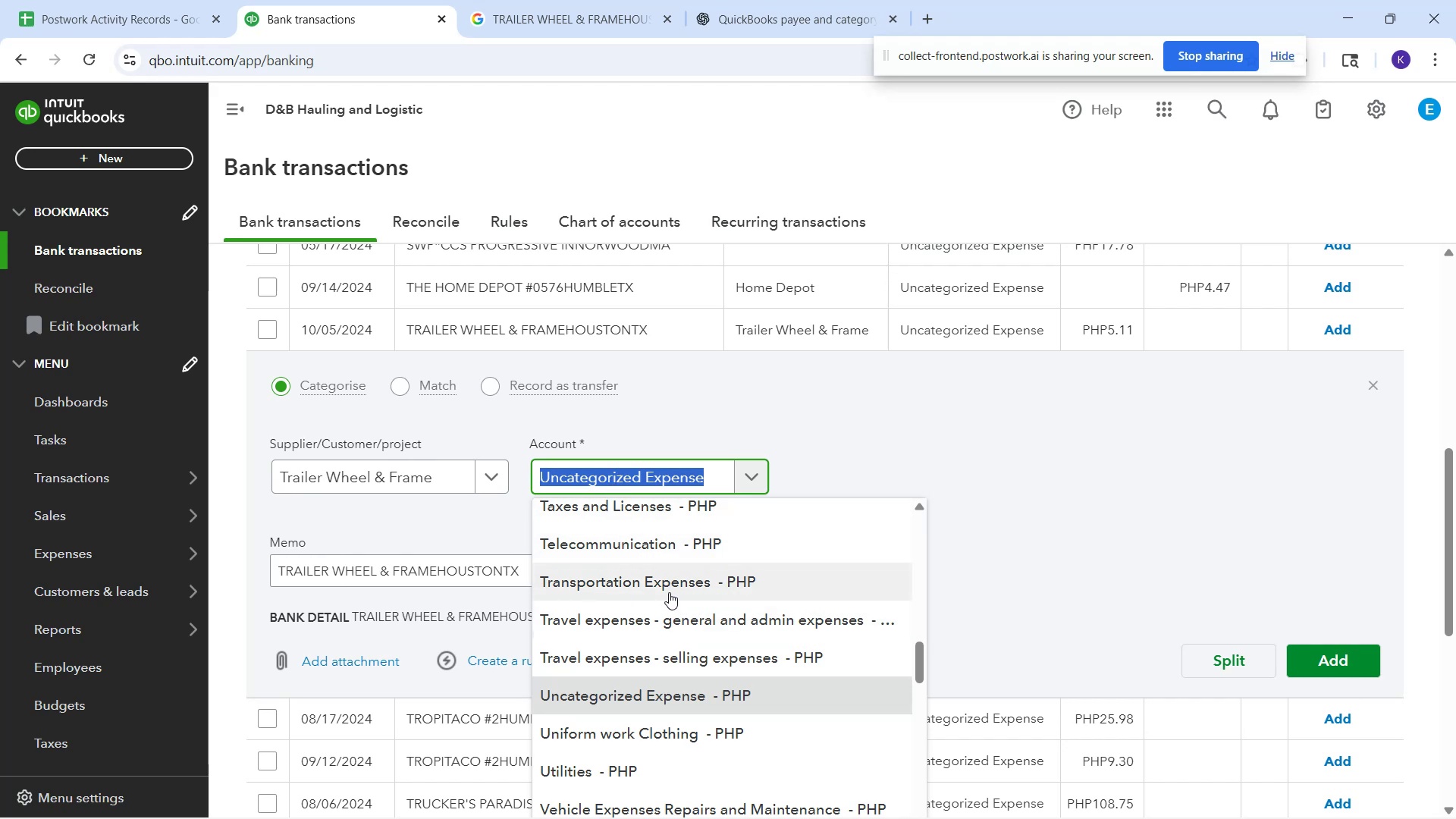 
wait(5.14)
 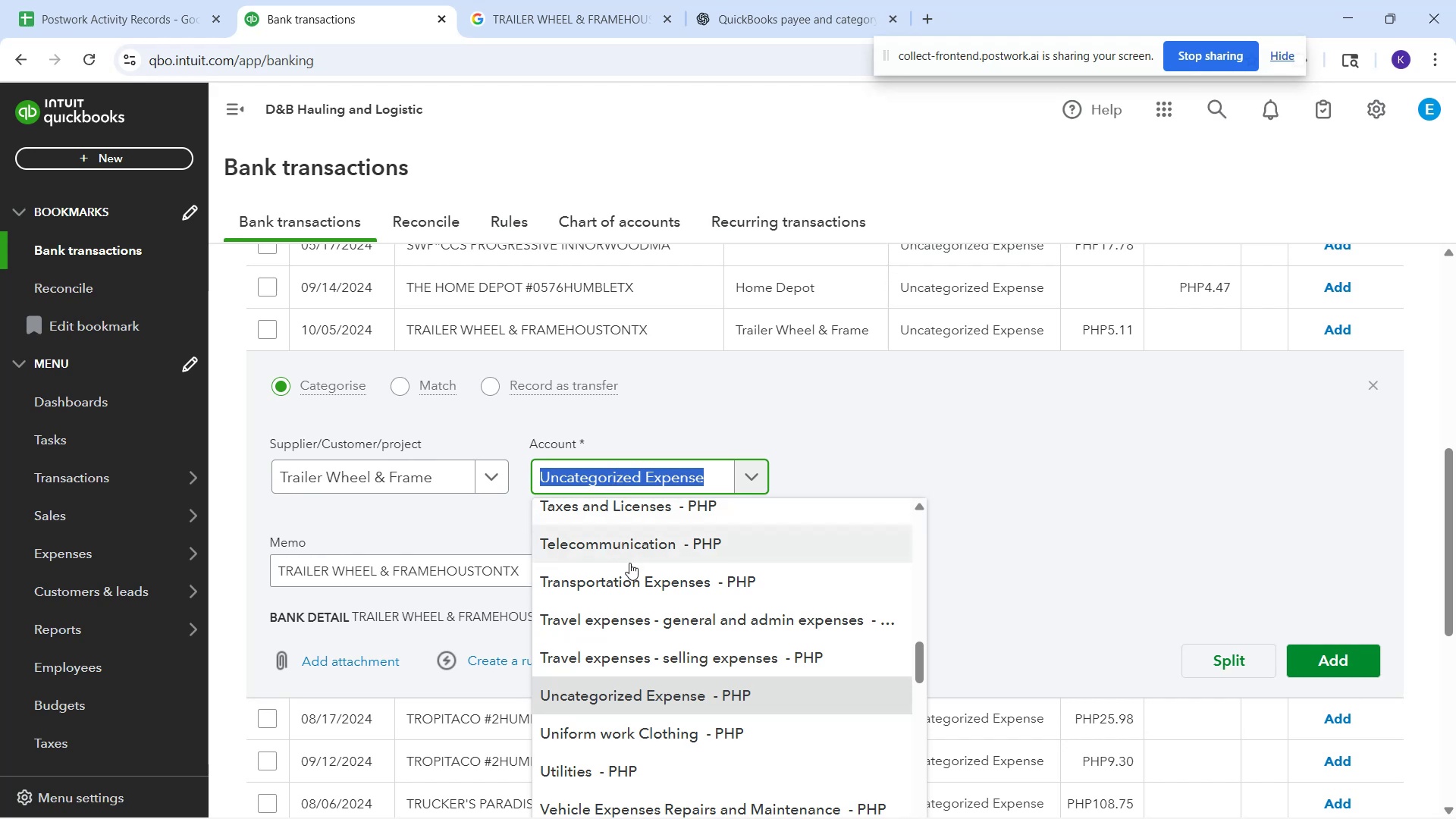 
scroll: coordinate [708, 670], scroll_direction: down, amount: 2.0
 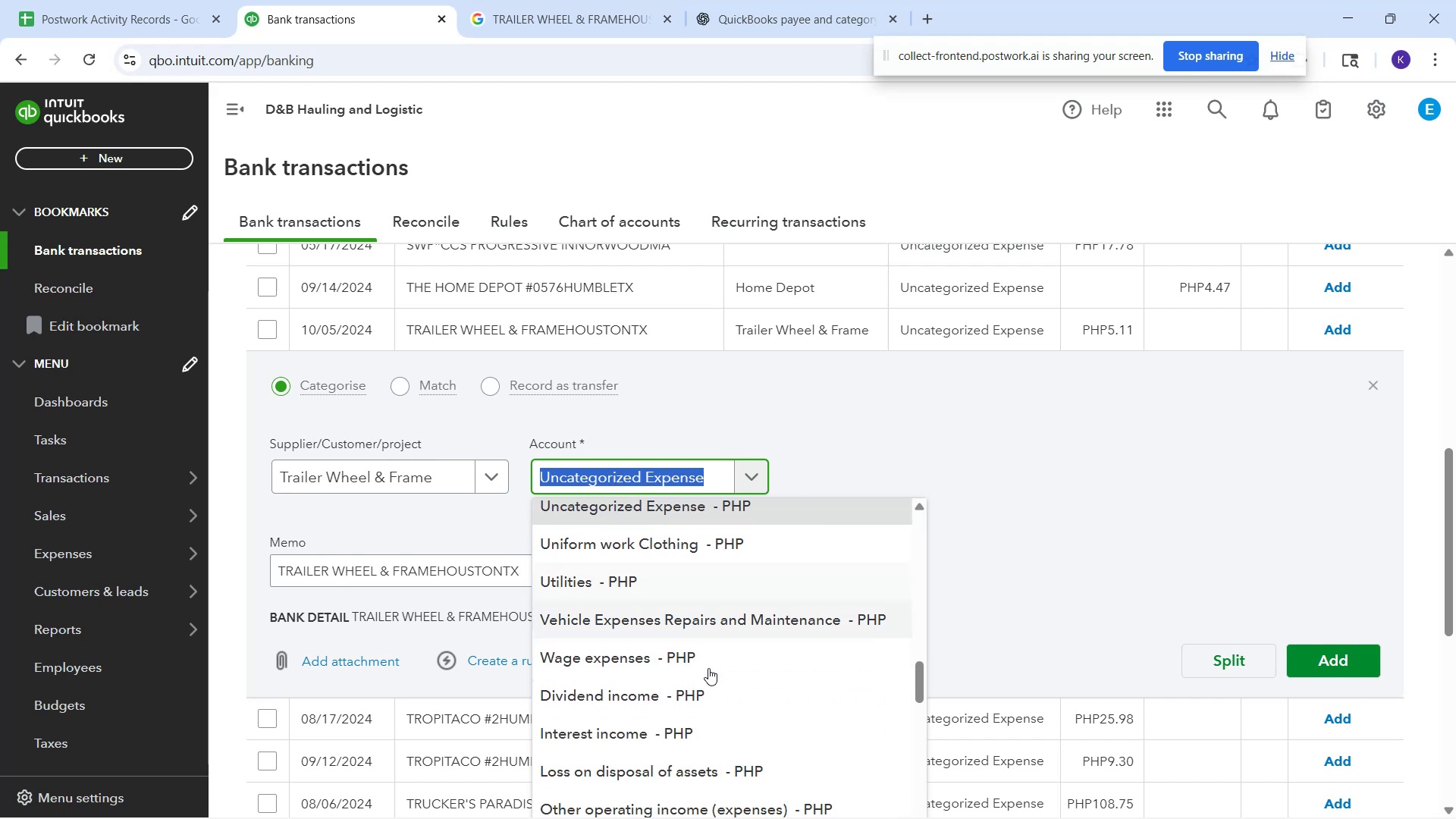 
mouse_move([643, 653])
 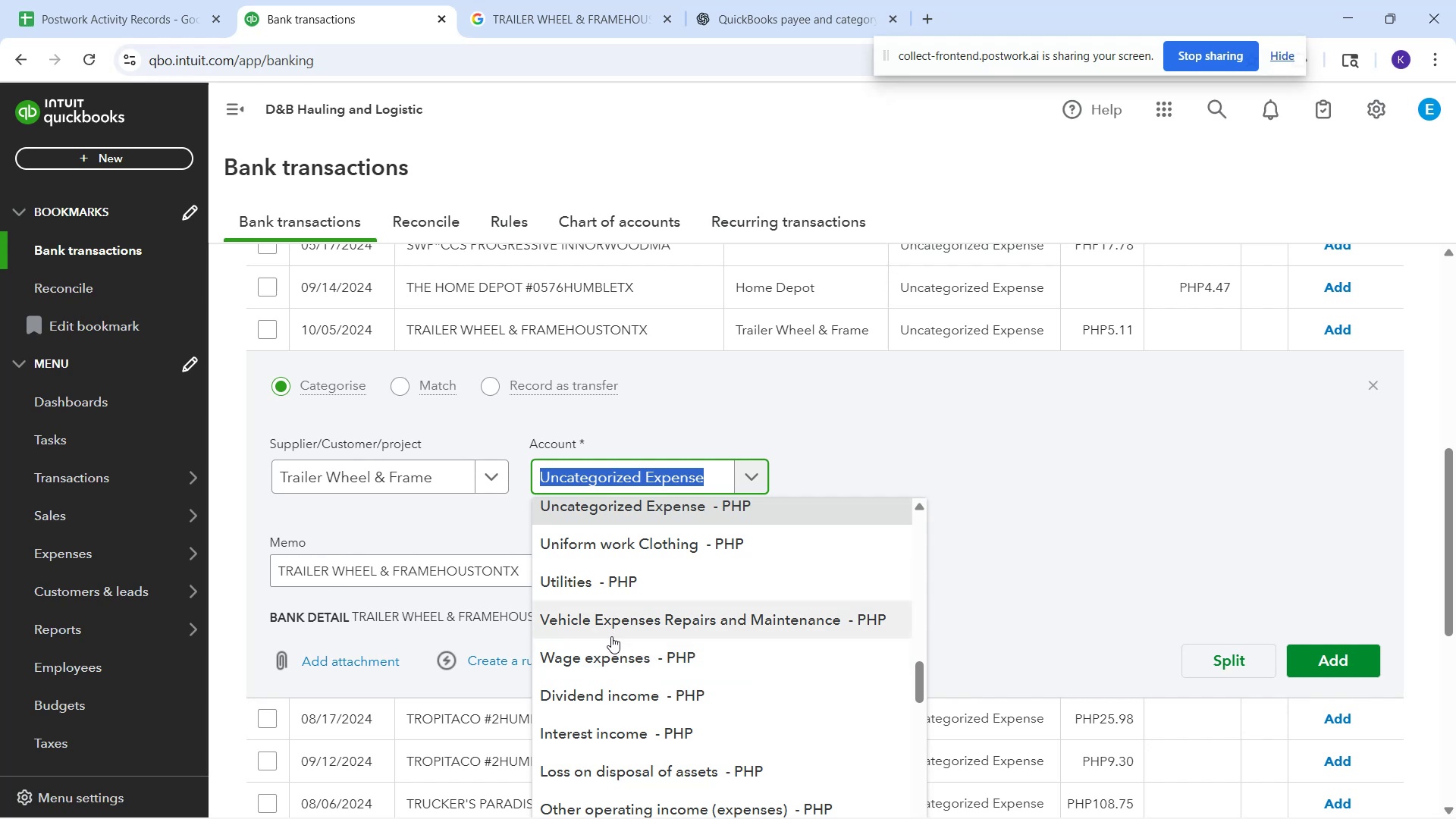 
mouse_move([428, 682])
 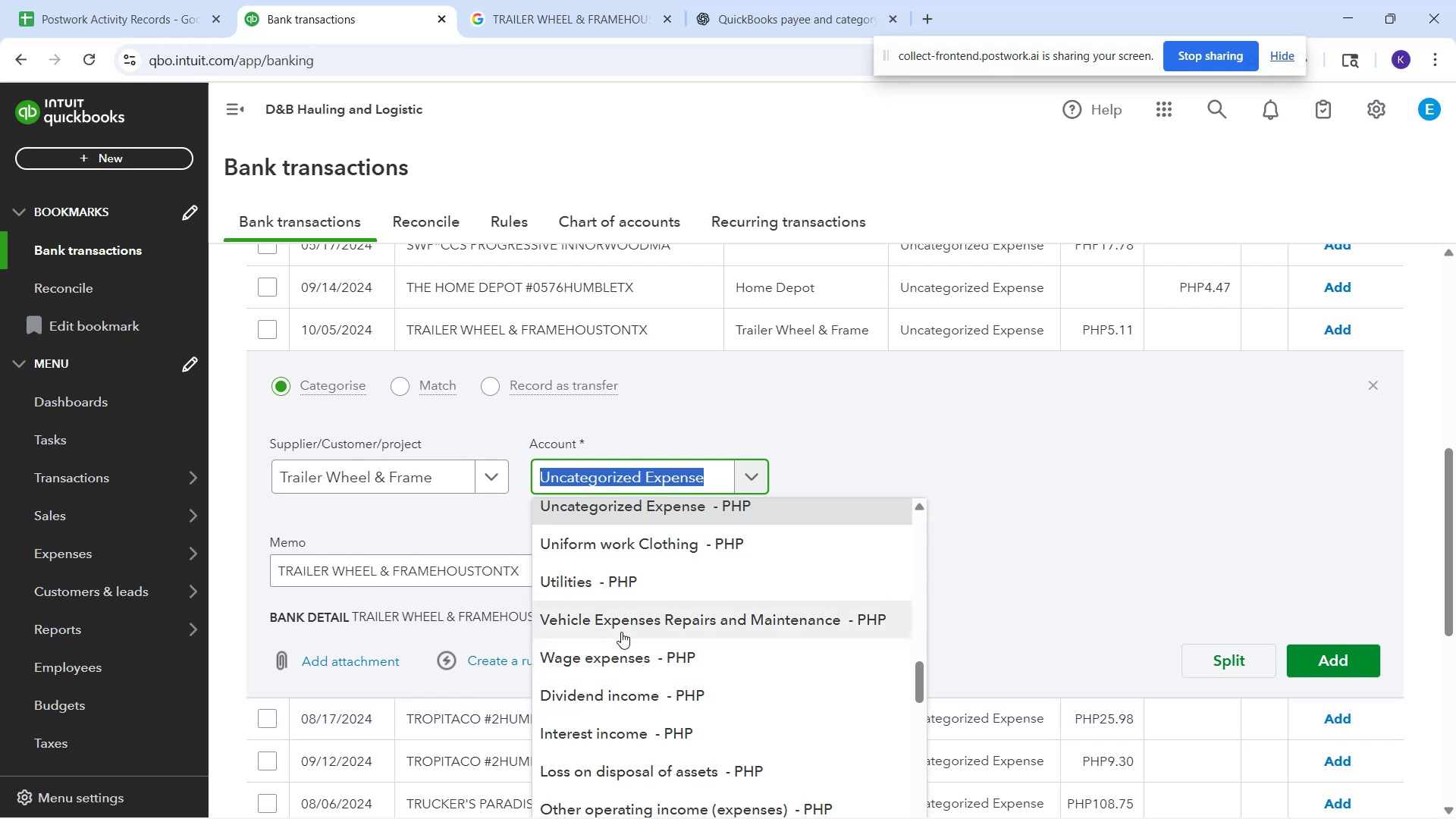 
wait(5.39)
 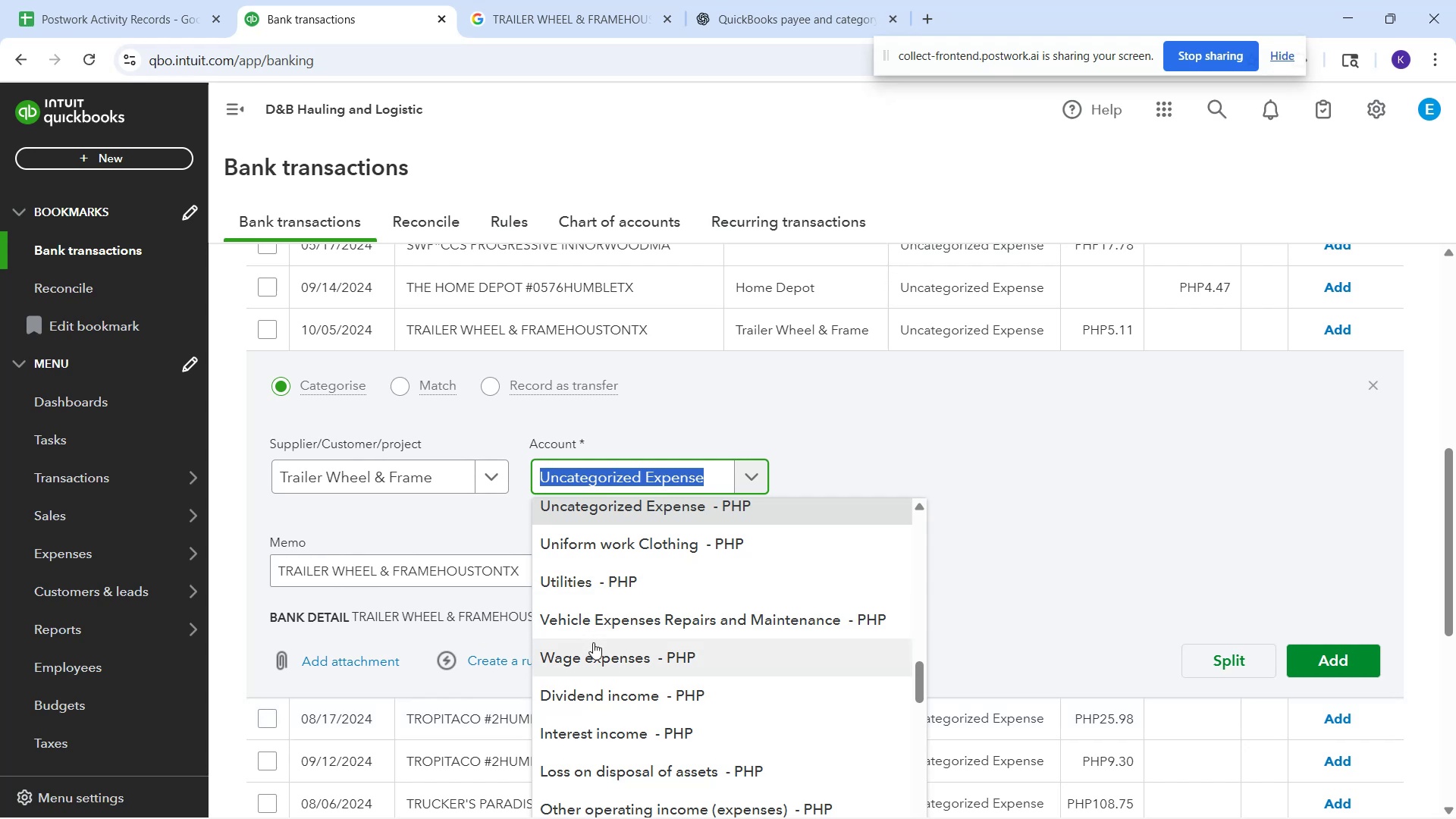 
scroll: coordinate [636, 642], scroll_direction: down, amount: 1.0
 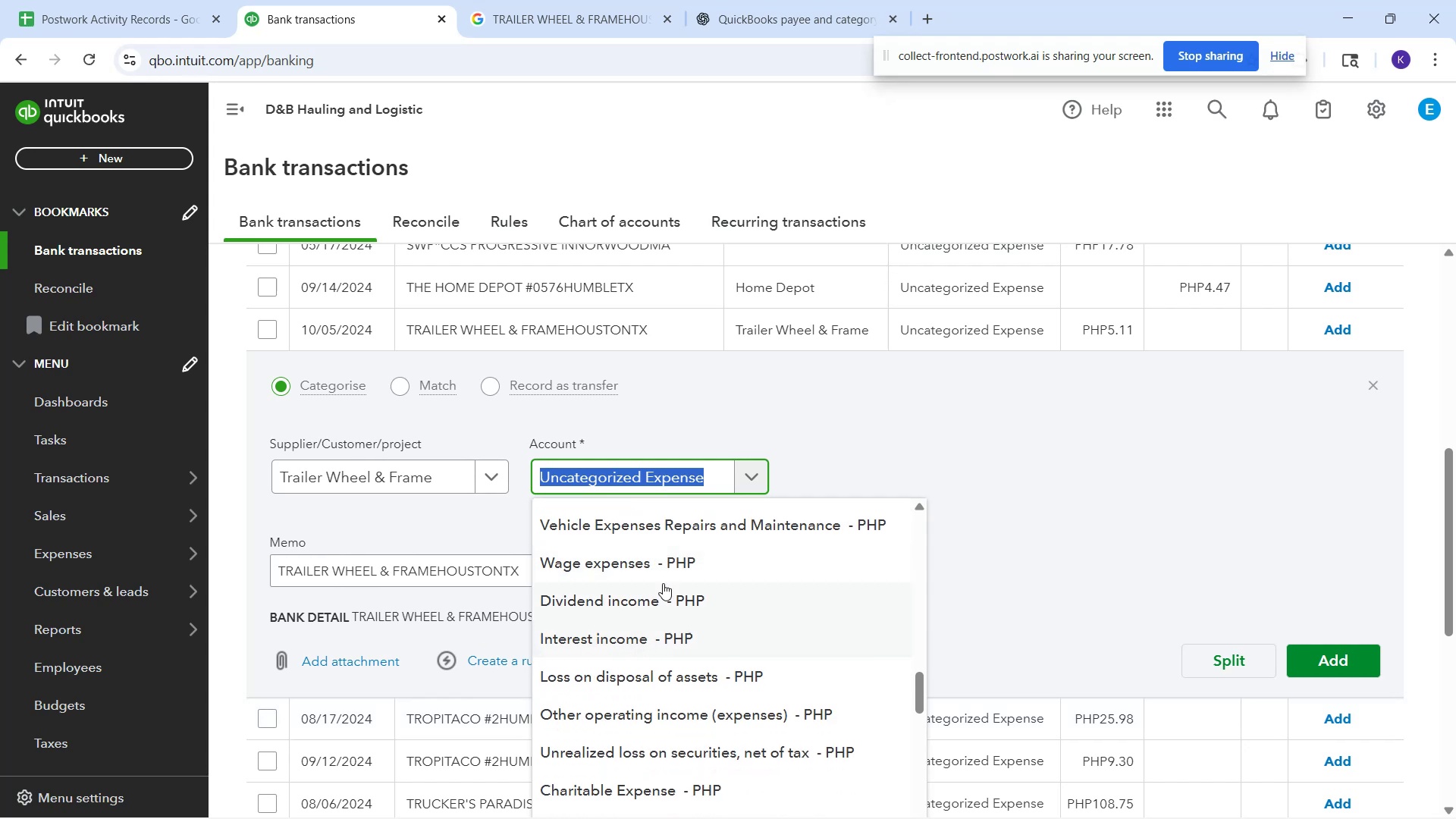 
left_click([685, 523])
 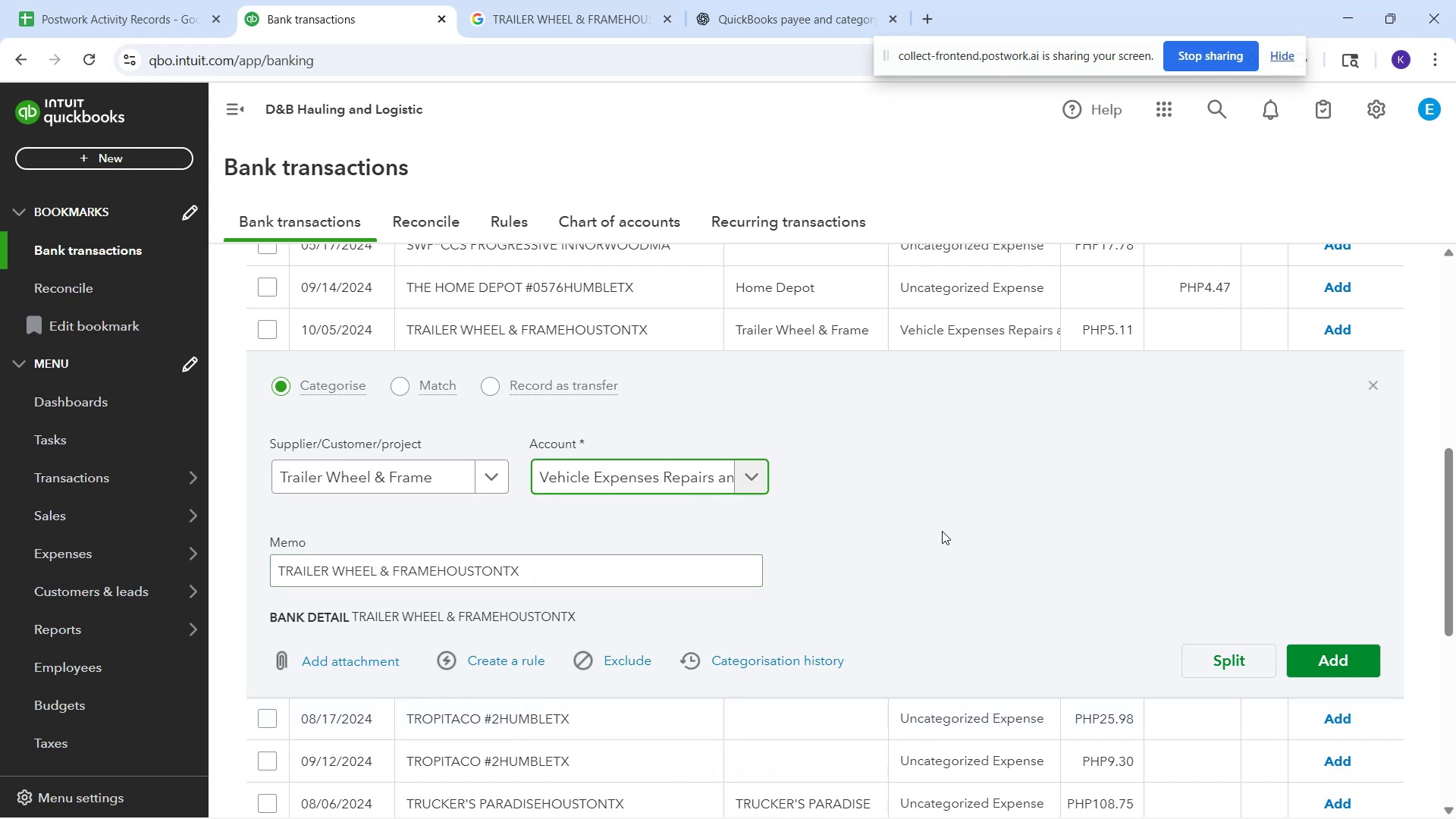 
left_click([942, 530])
 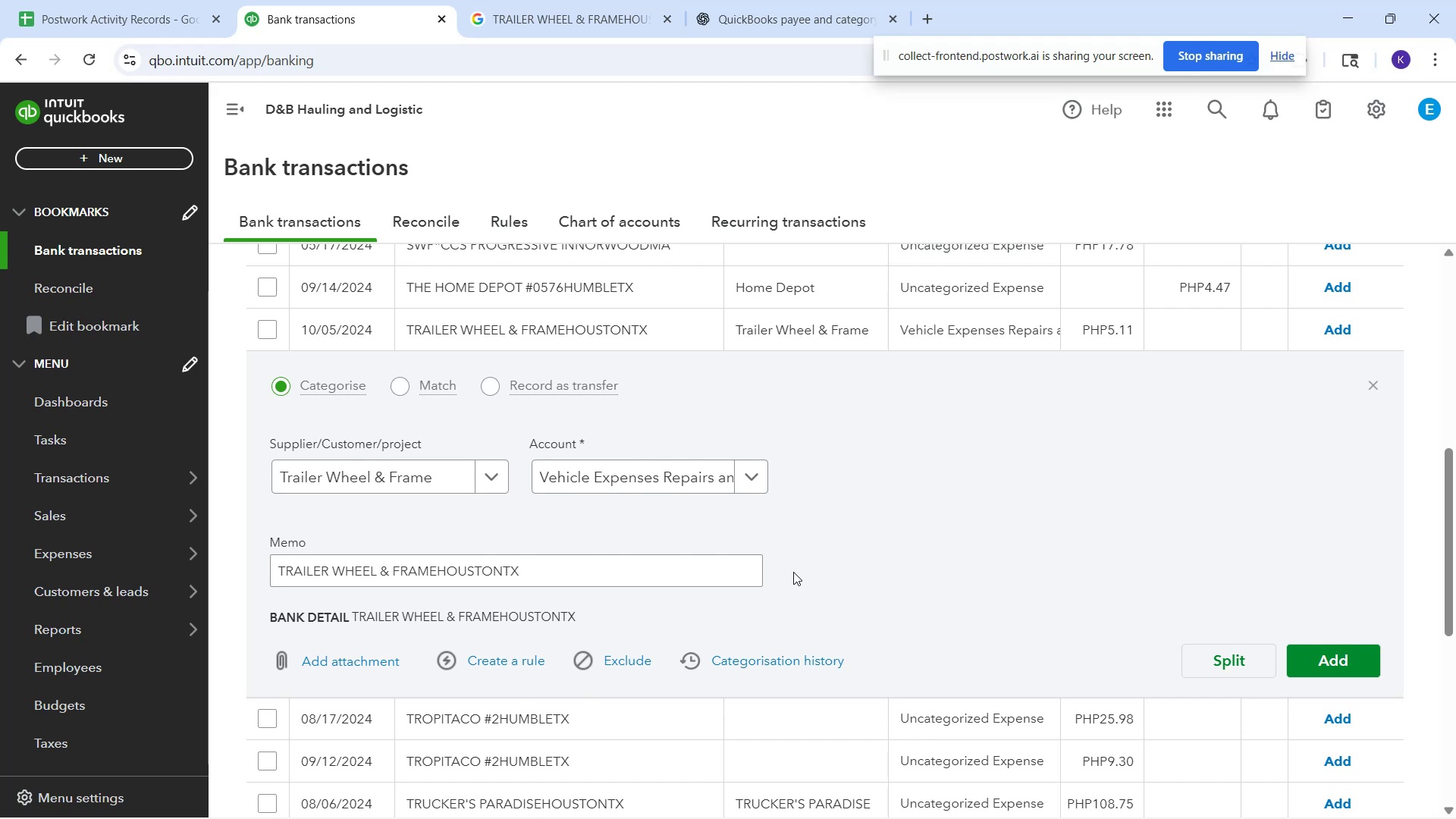 
scroll: coordinate [855, 504], scroll_direction: down, amount: 1.0
 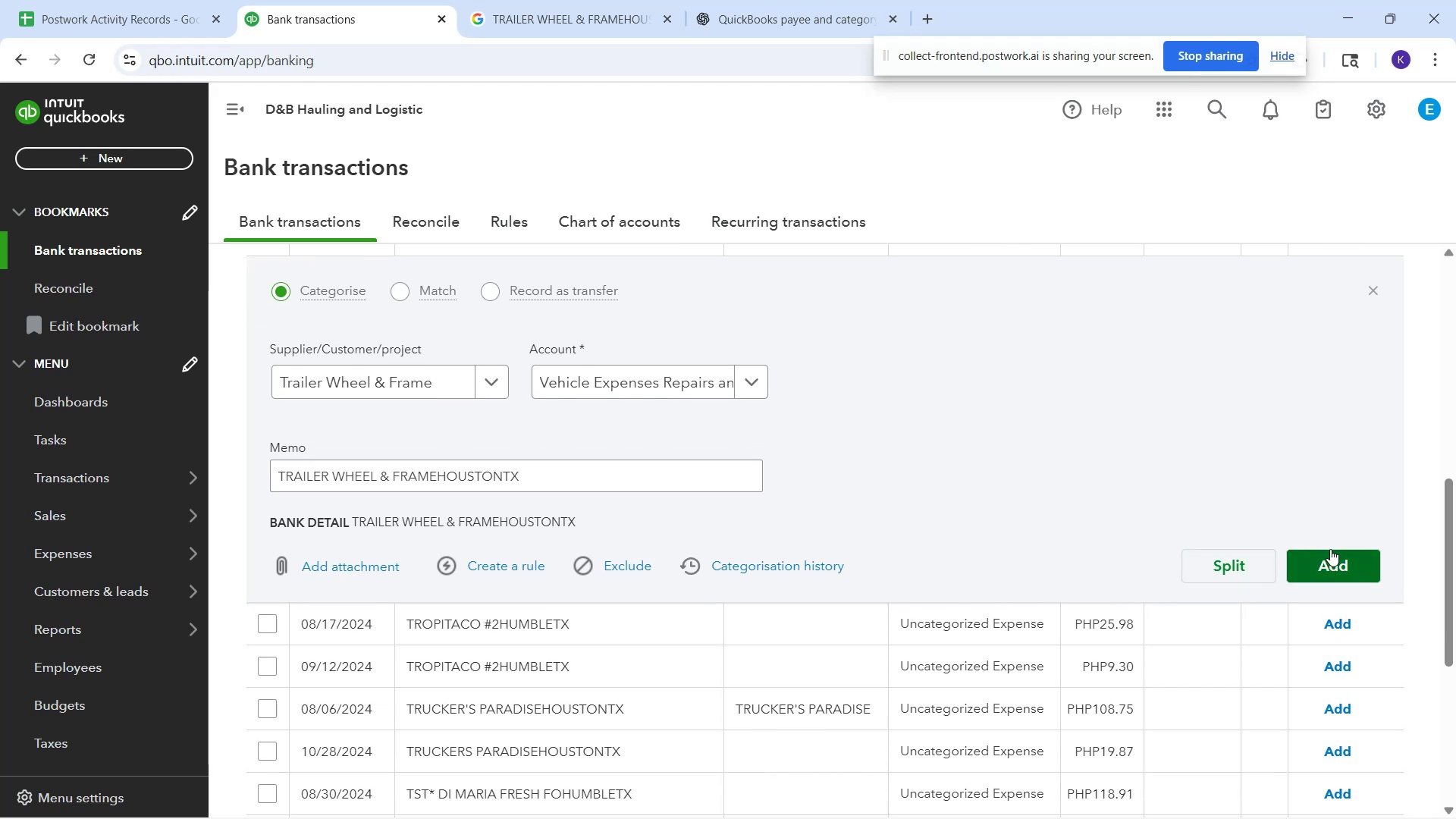 
left_click([1336, 554])
 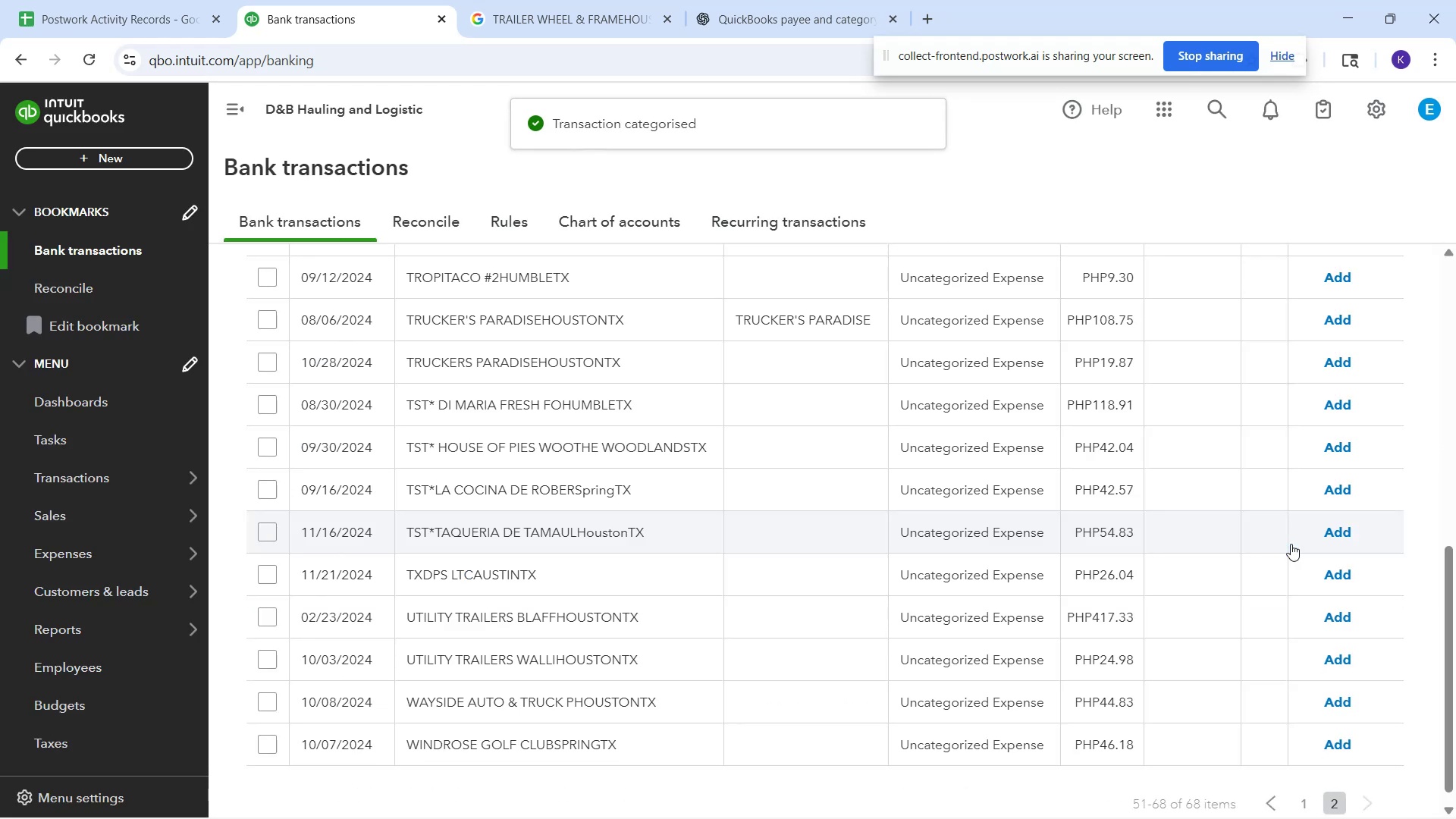 
wait(6.32)
 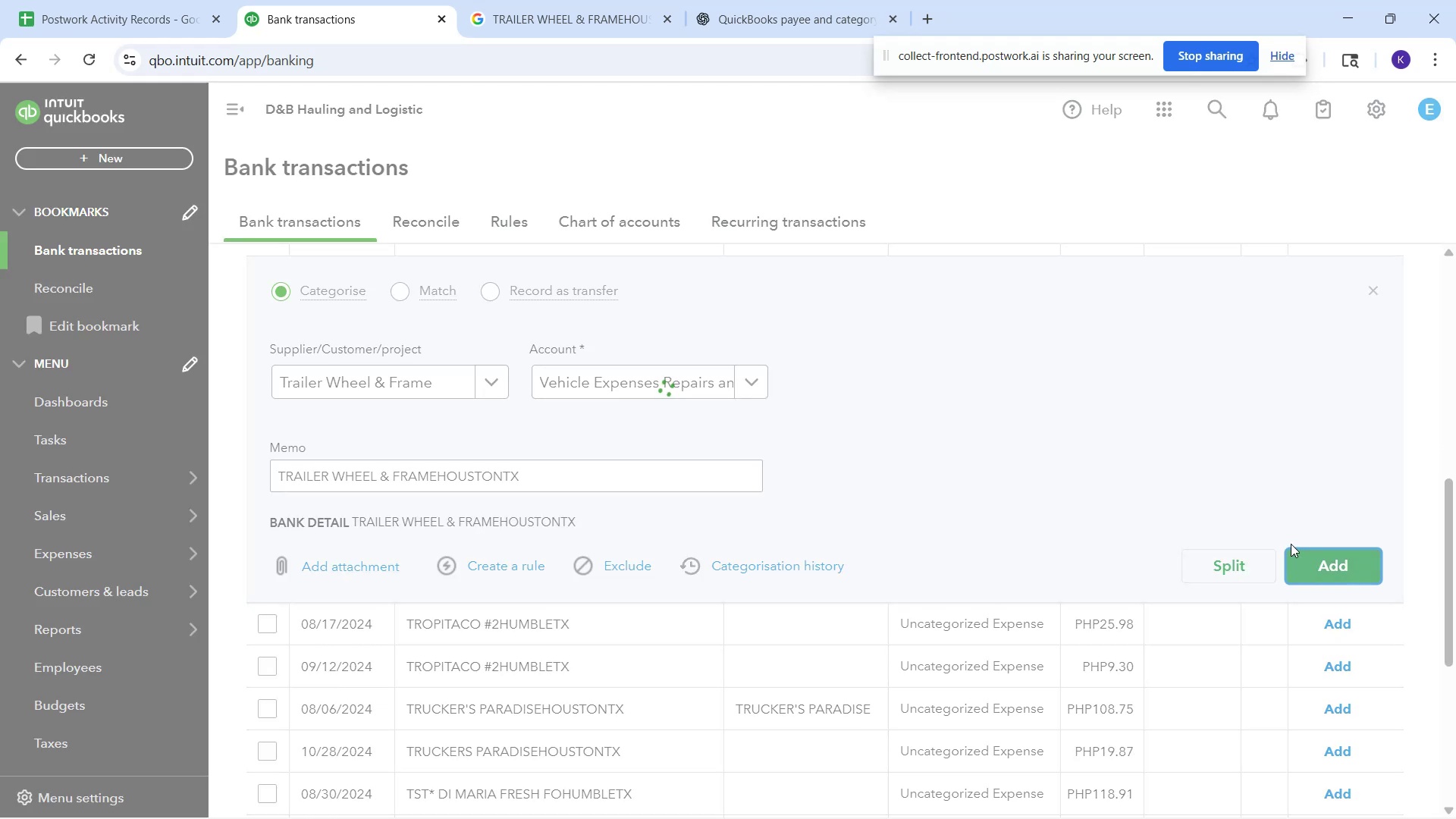 
left_click_drag(start_coordinate=[158, 10], to_coordinate=[167, 10])
 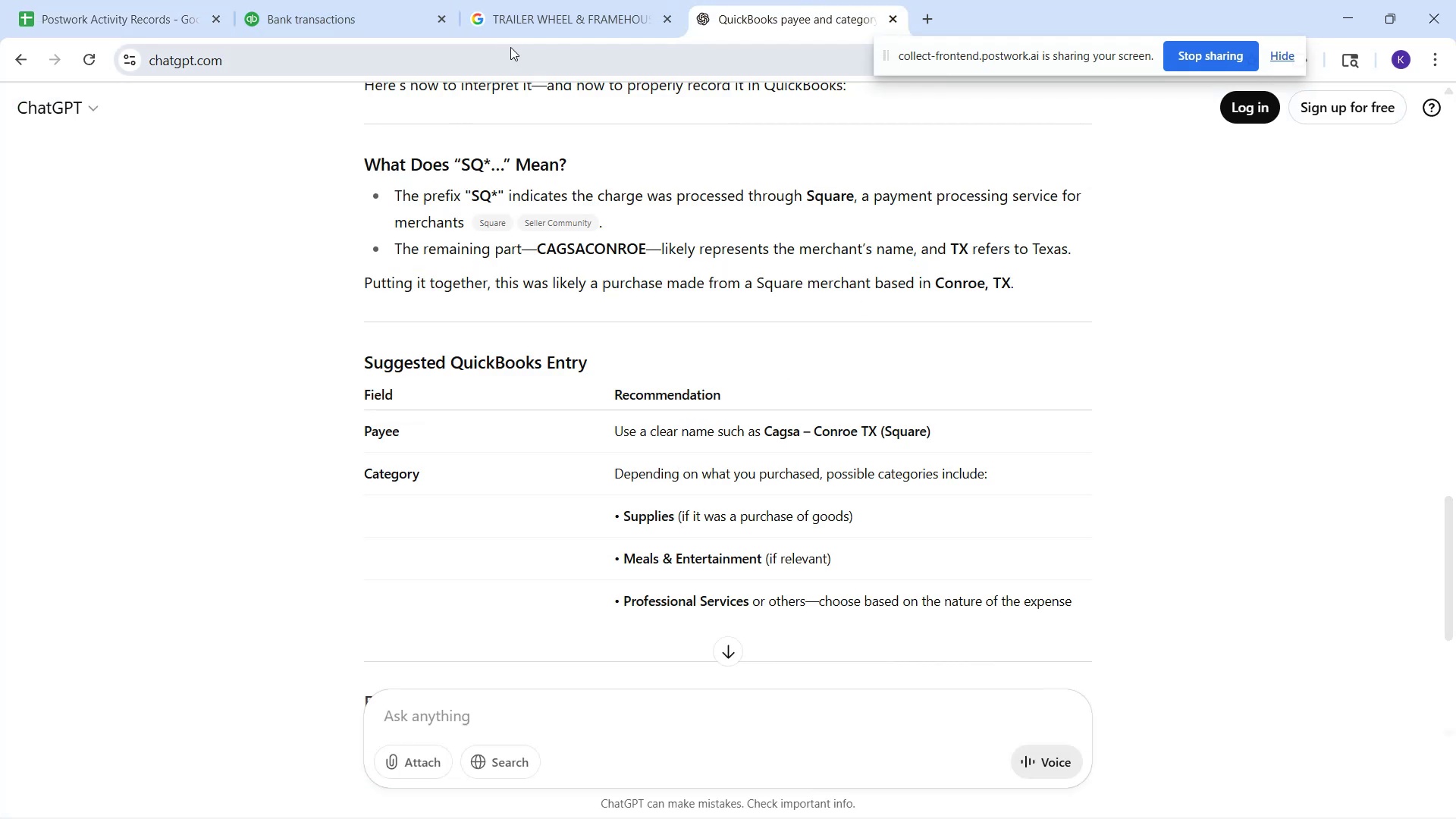 
left_click([363, 6])
 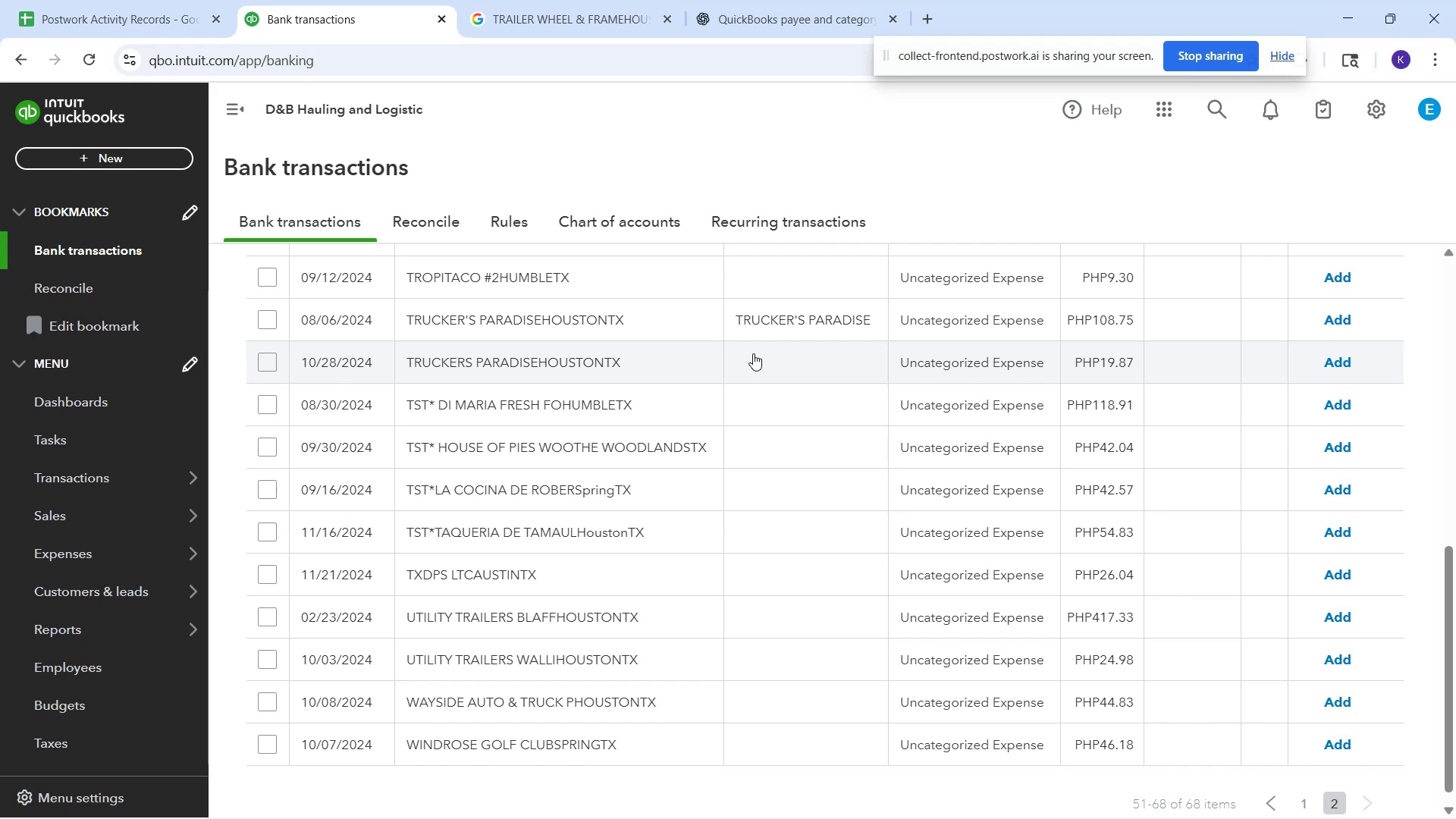 
wait(21.95)
 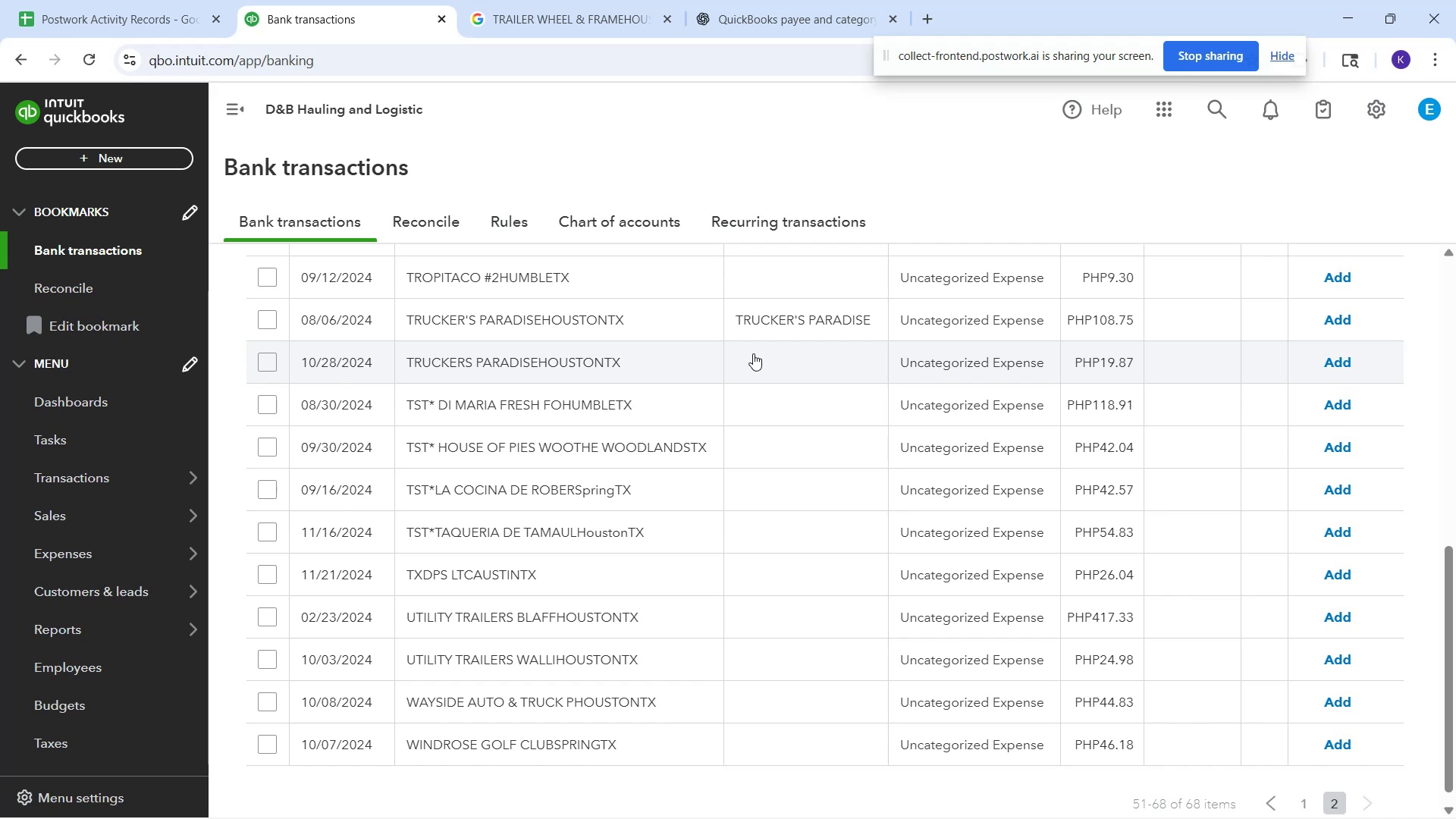 
left_click([937, 321])
 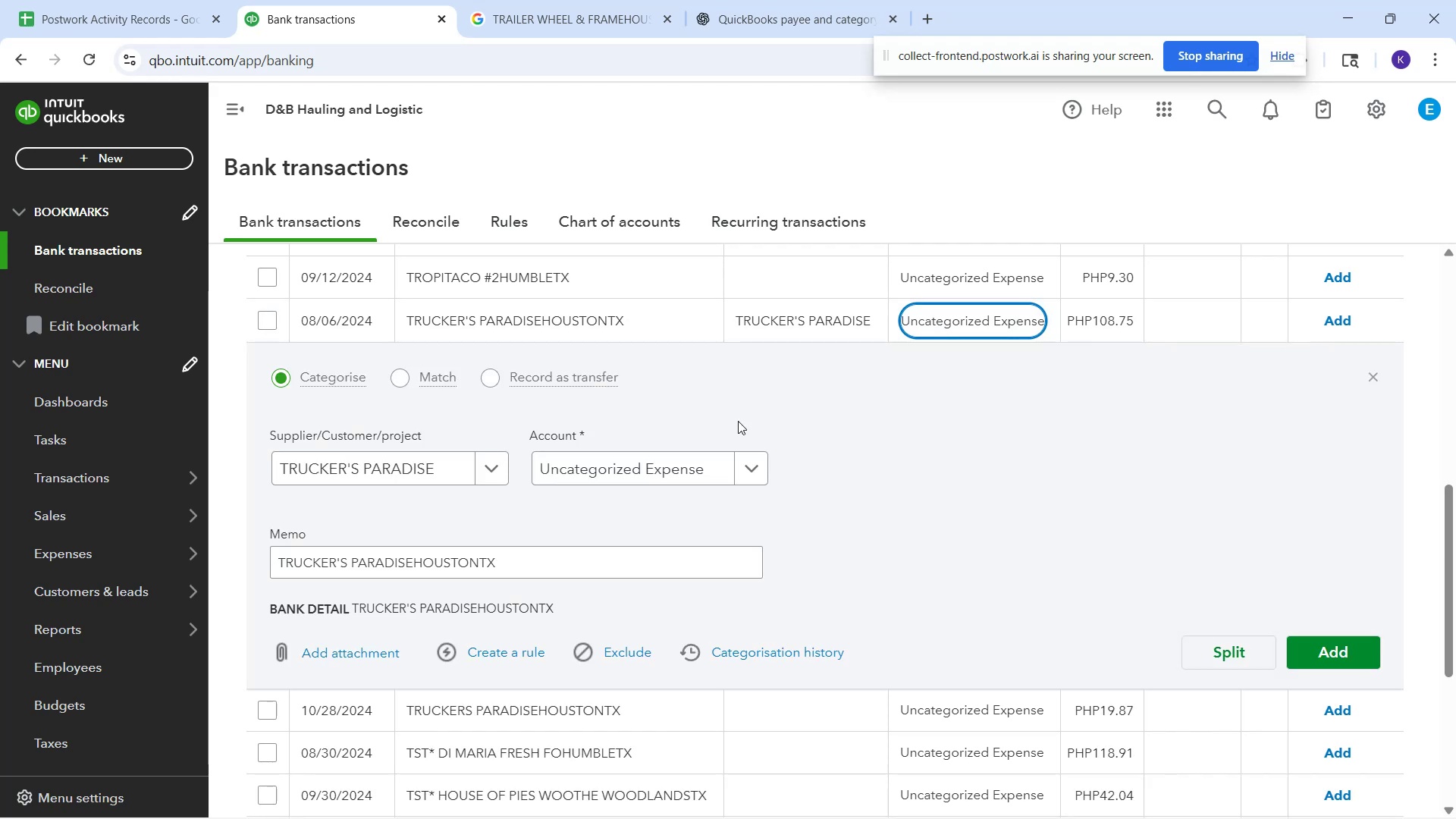 
left_click([654, 461])
 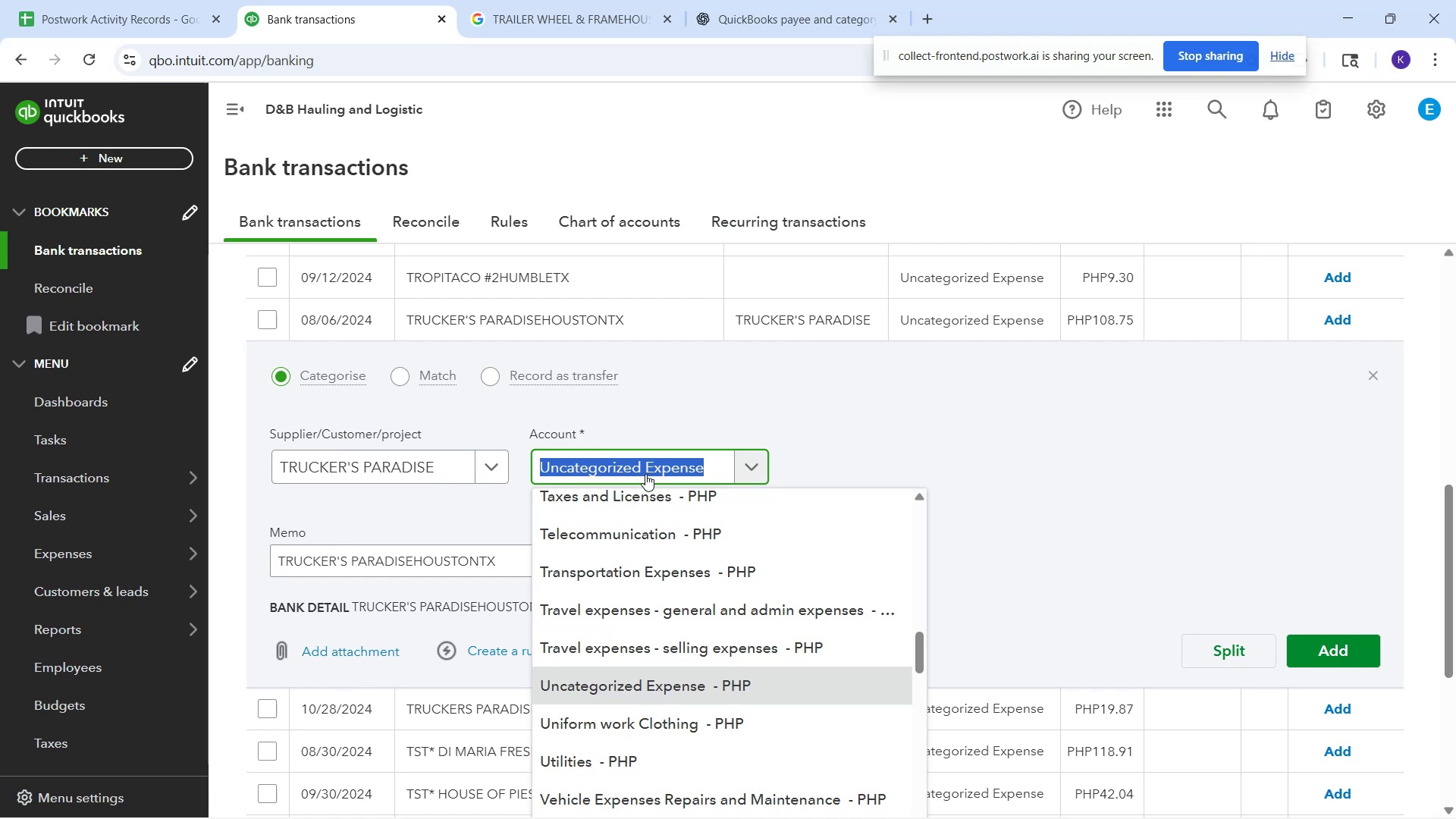 
type(veh)
 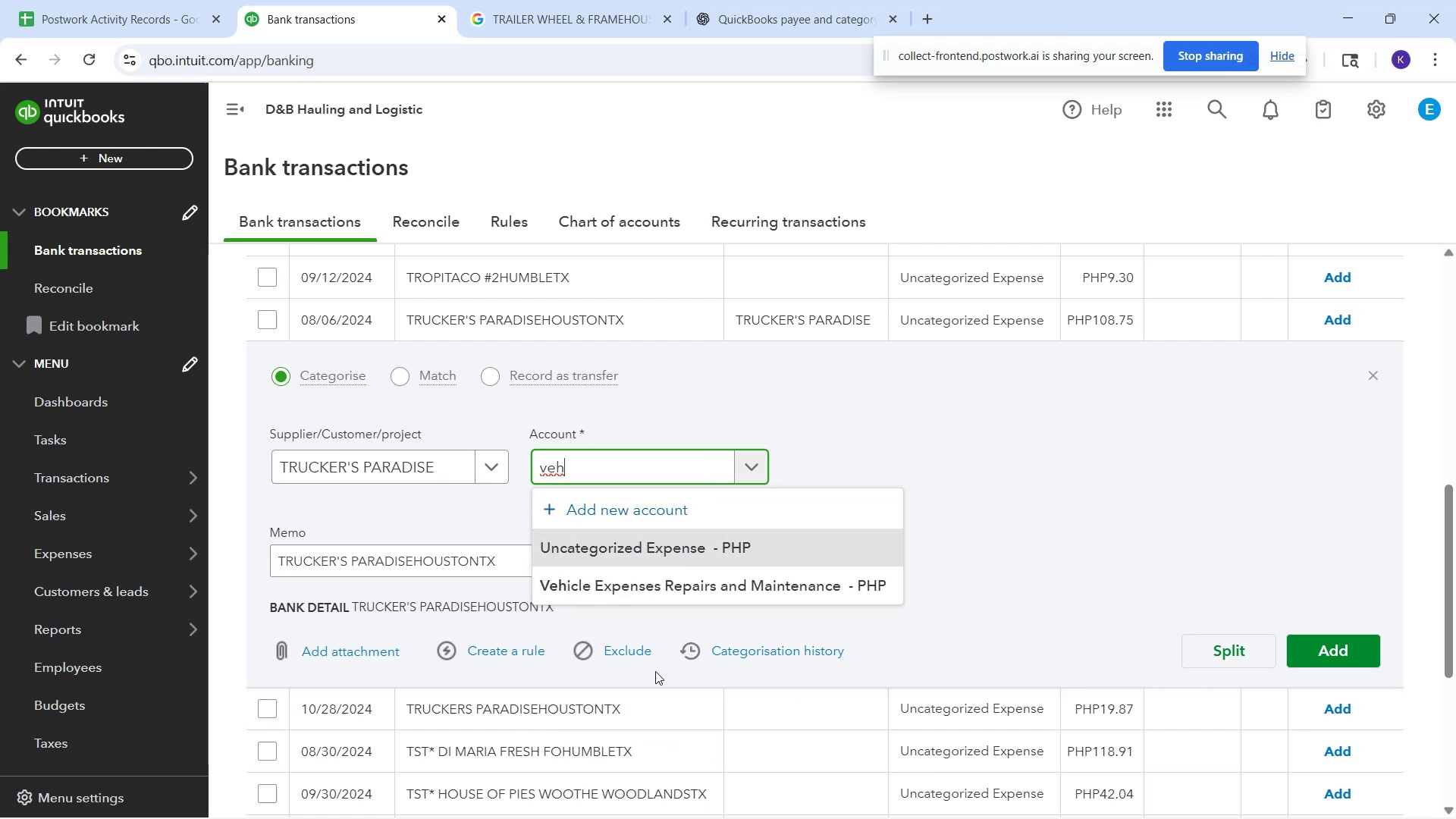 
left_click([670, 592])
 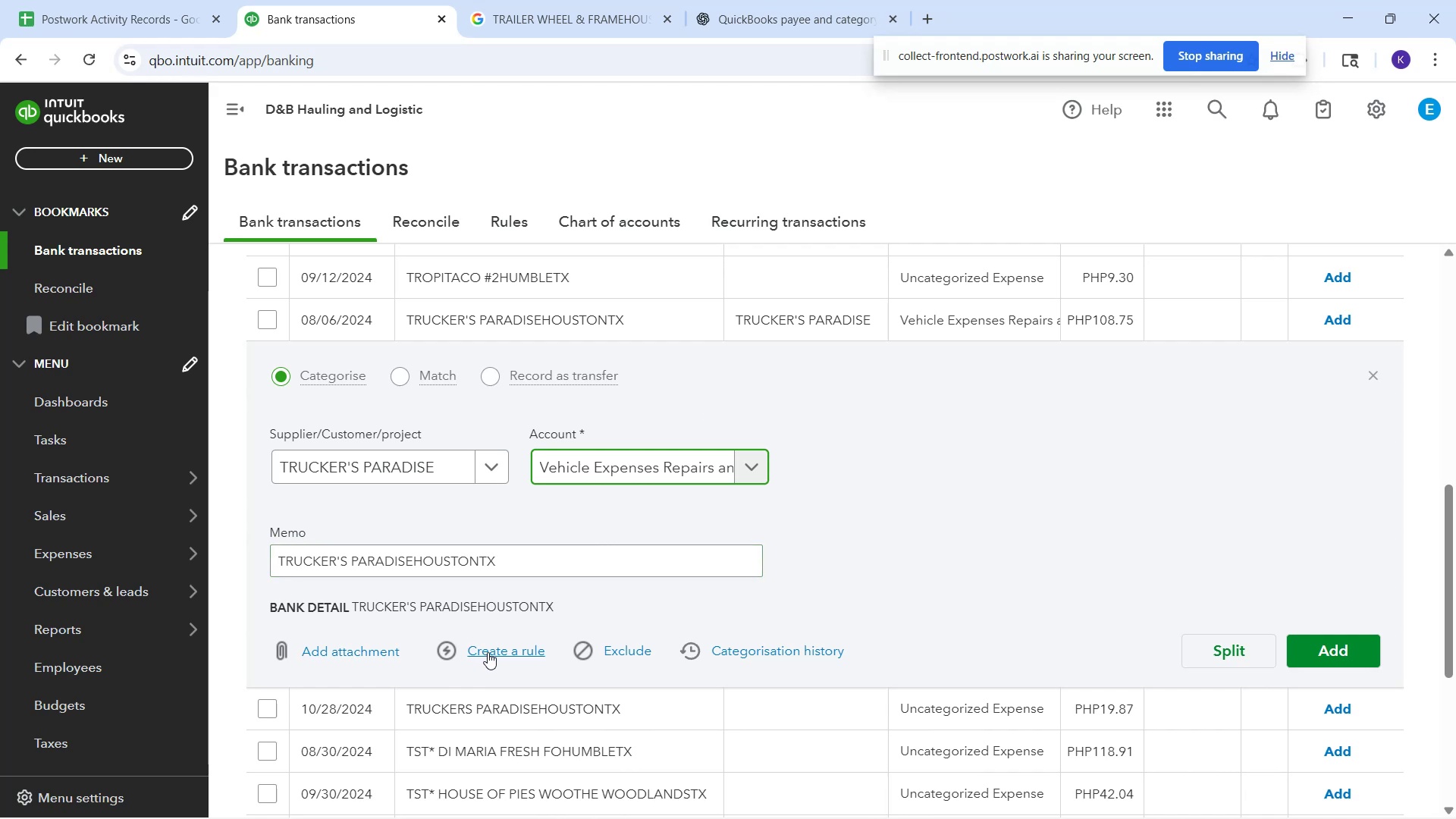 
left_click([489, 652])
 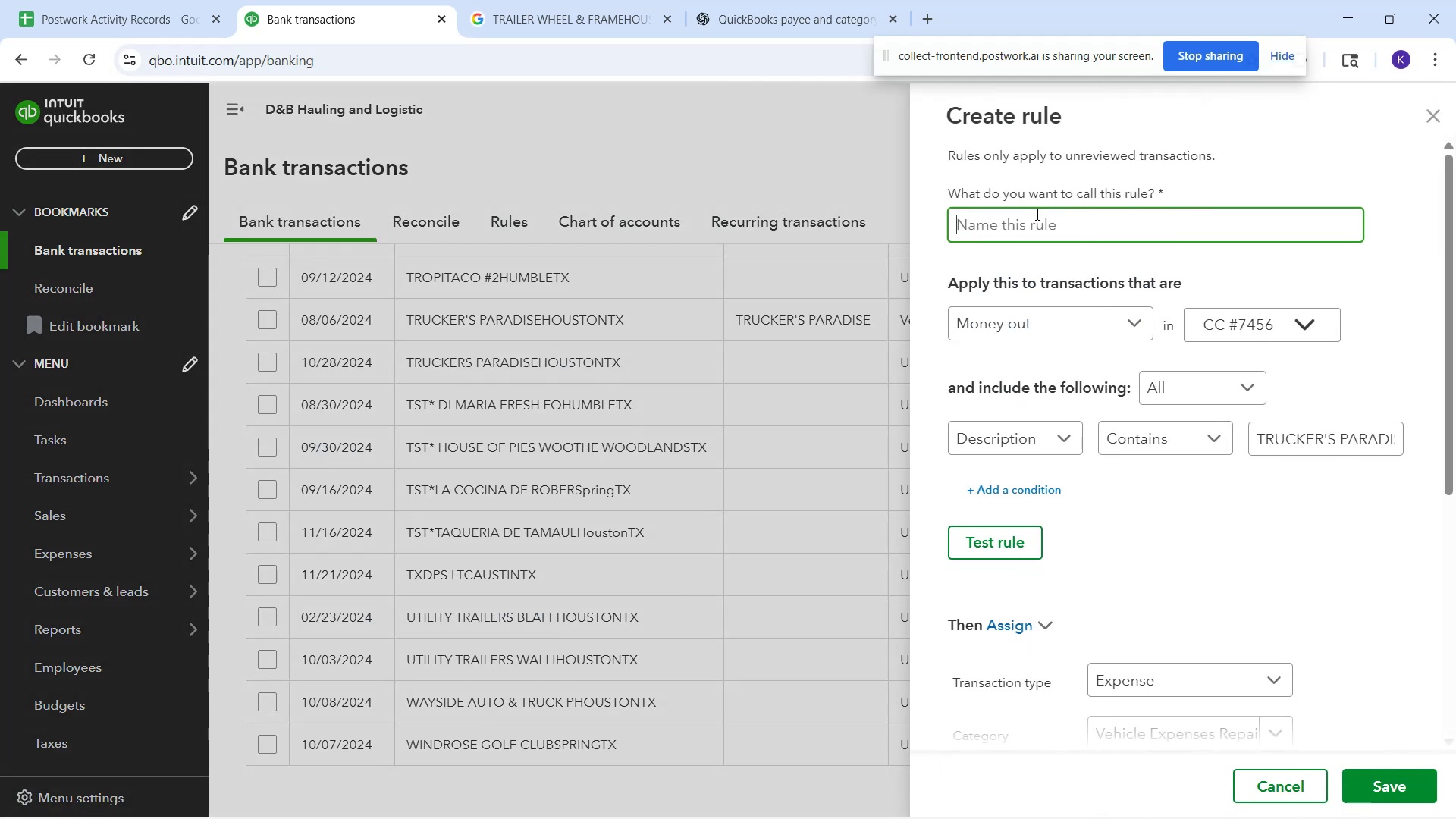 
wait(5.82)
 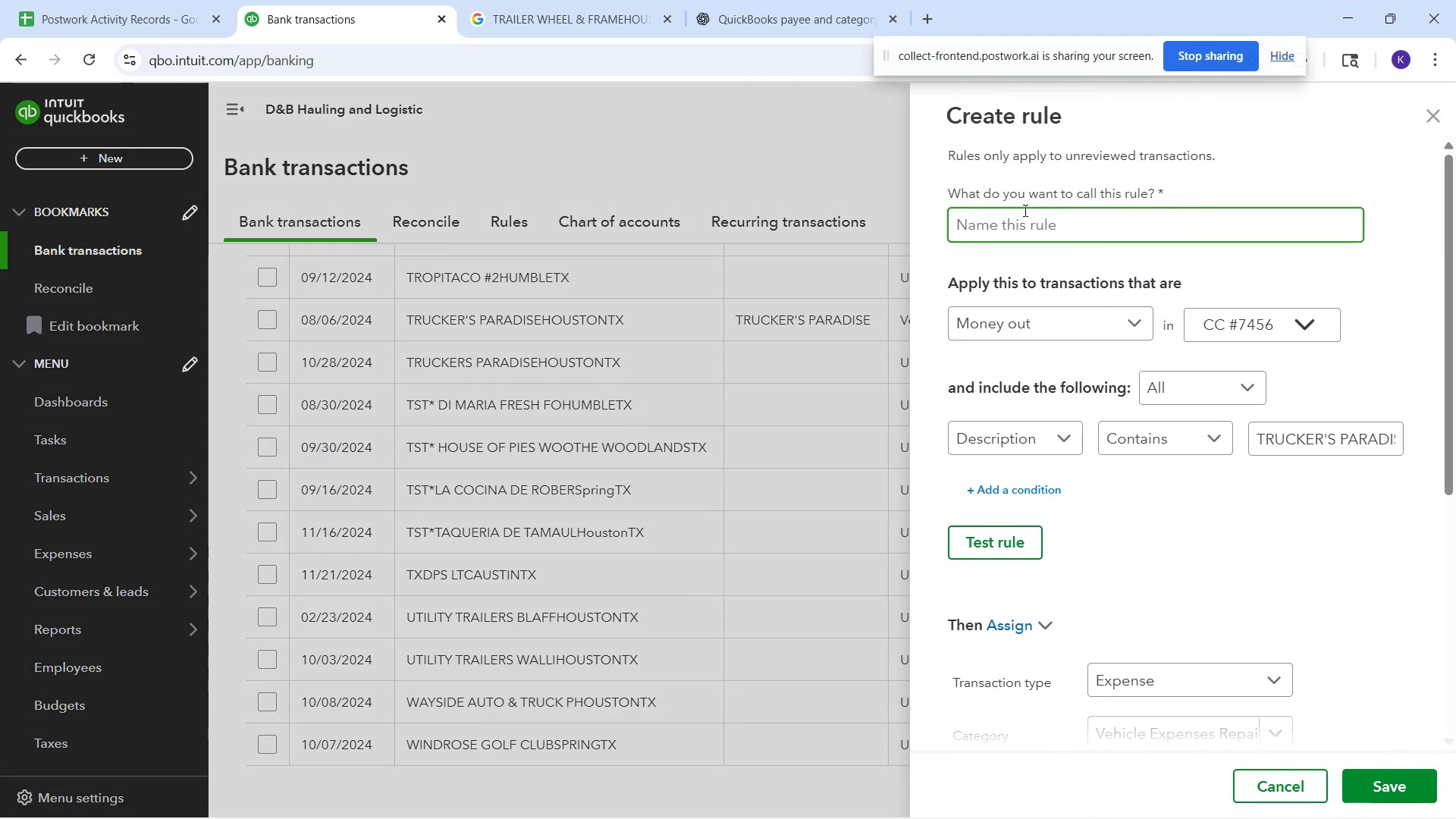 
type(Trucker's Paradise)
 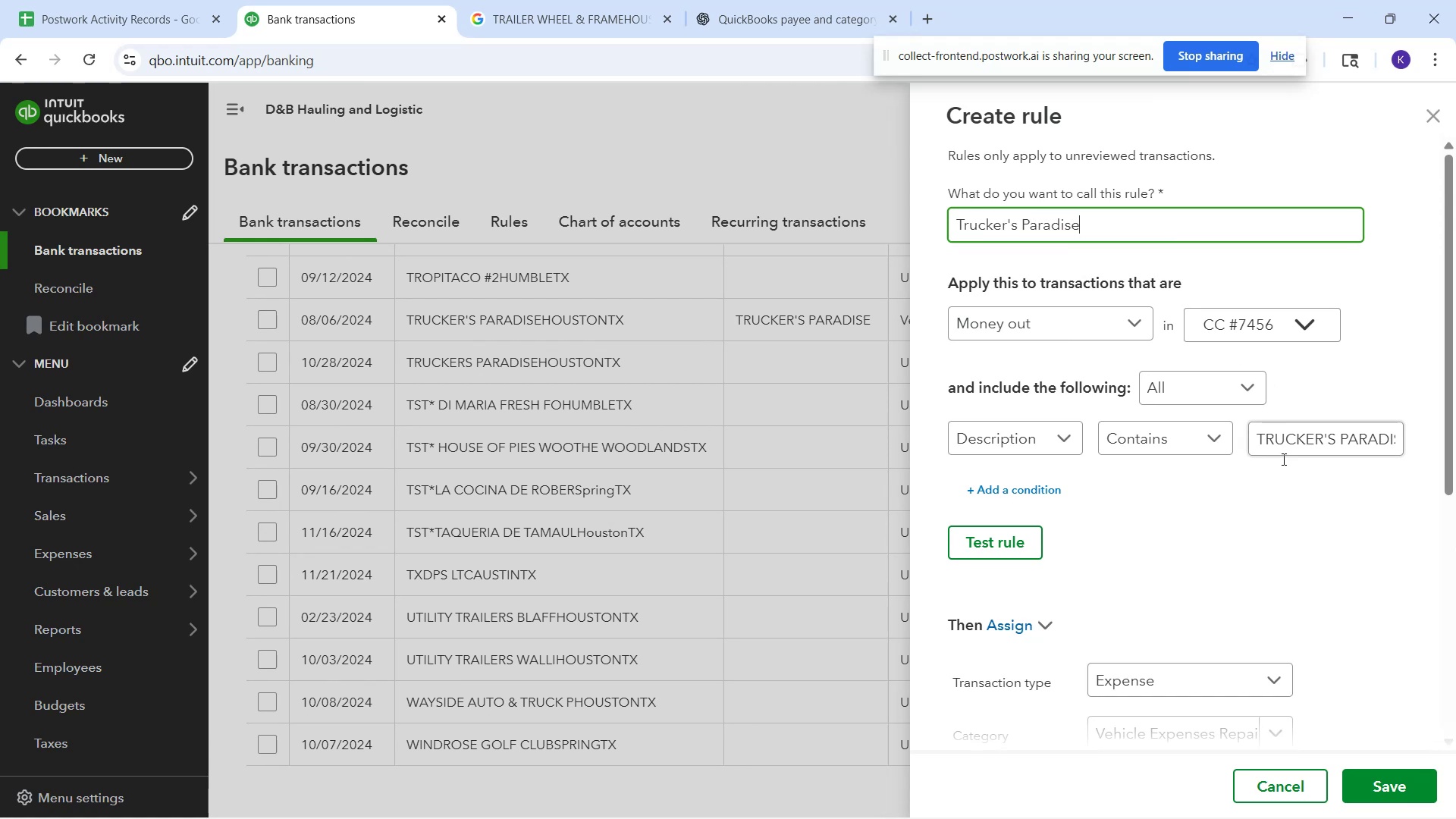 
left_click([1384, 446])
 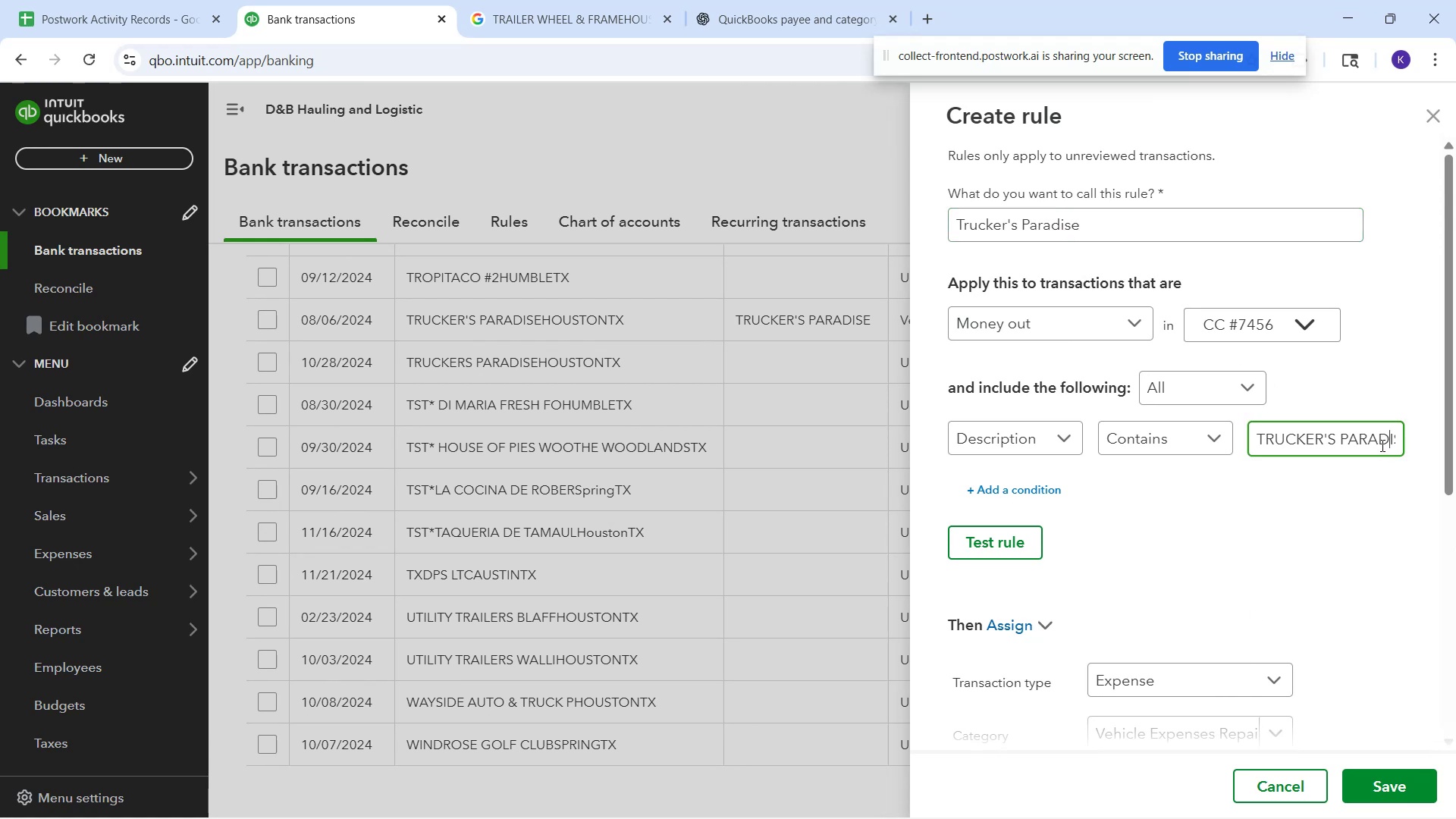 
key(ArrowRight)
 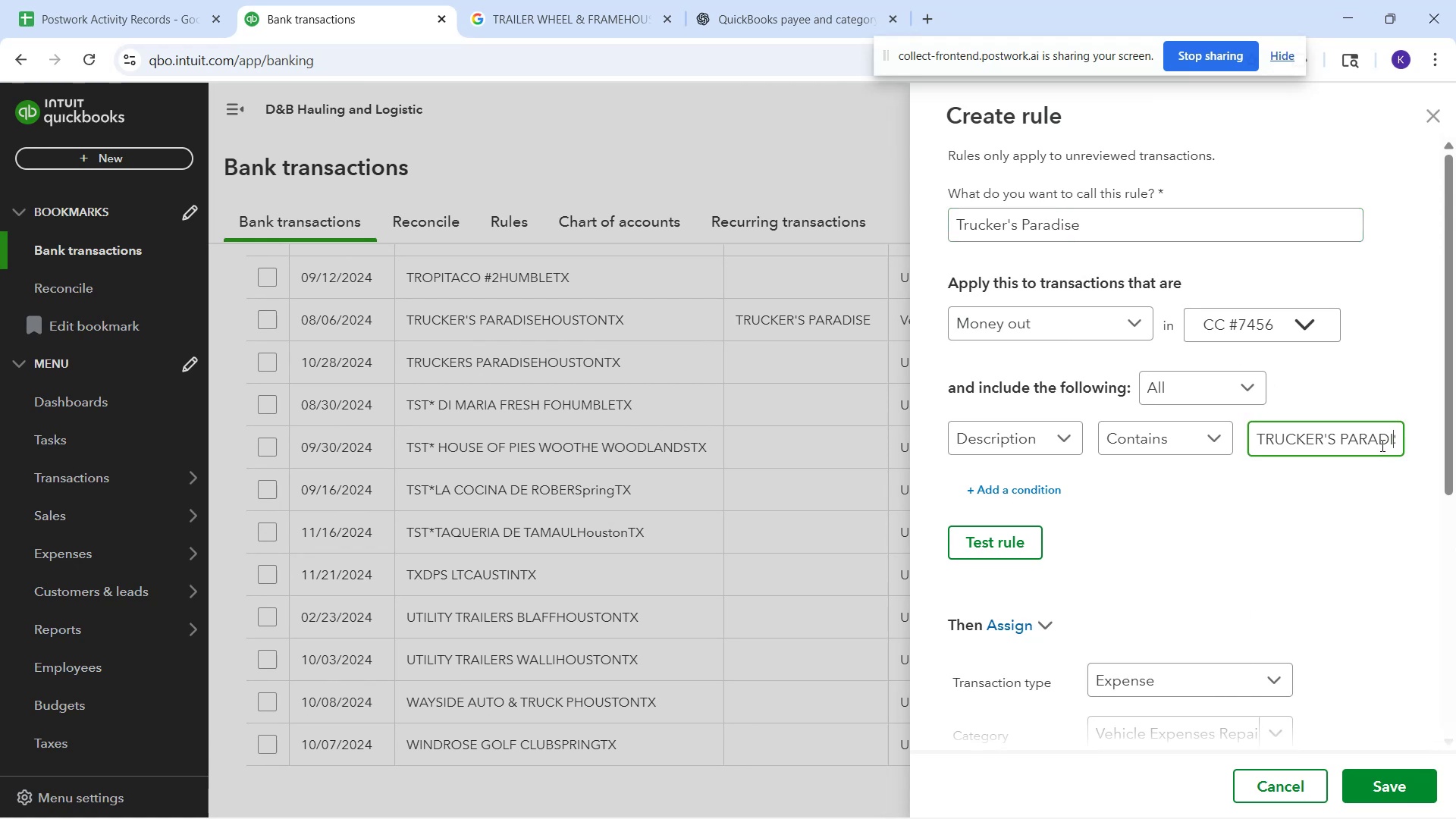 
key(ArrowRight)
 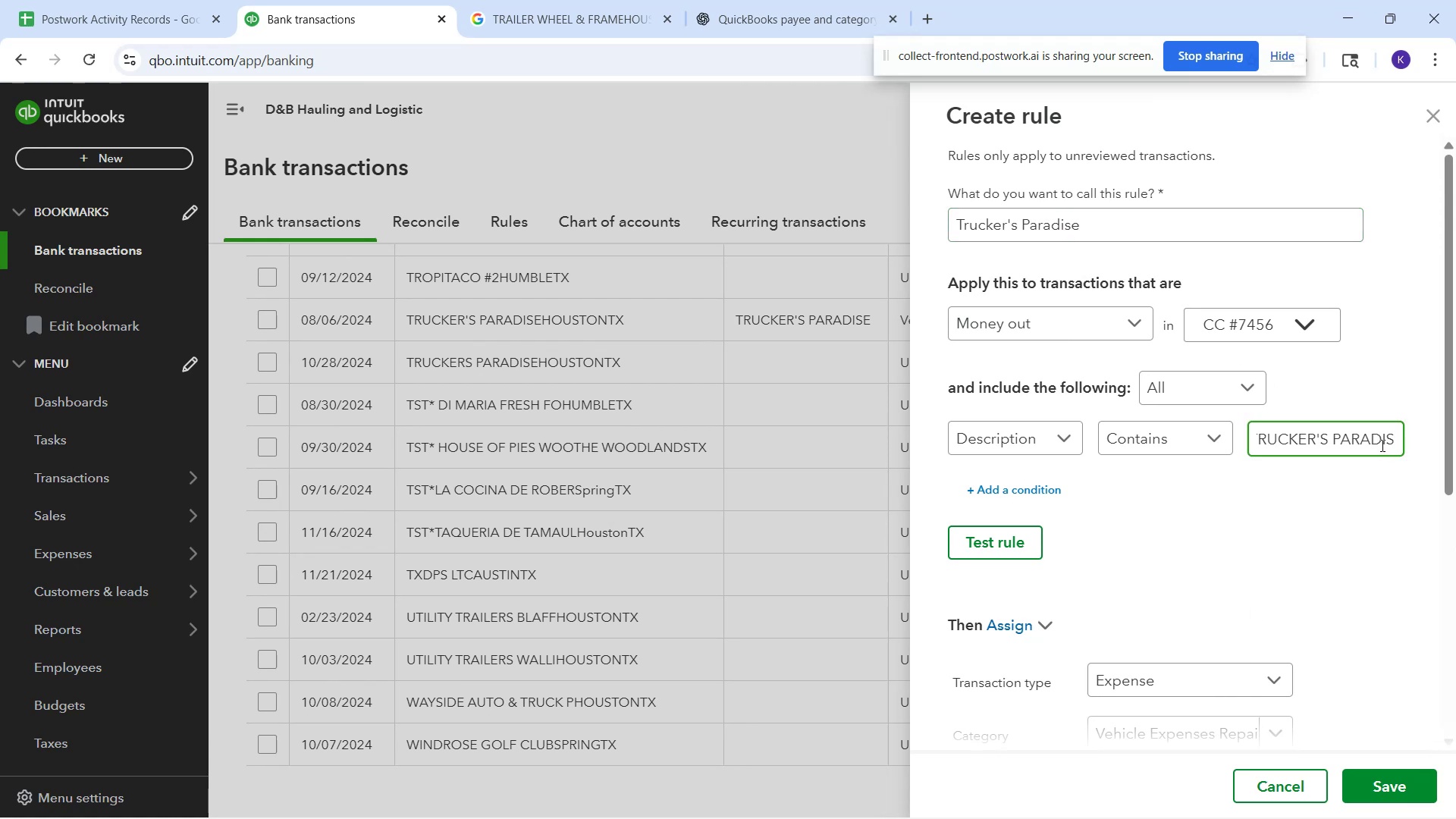 
key(ArrowRight)
 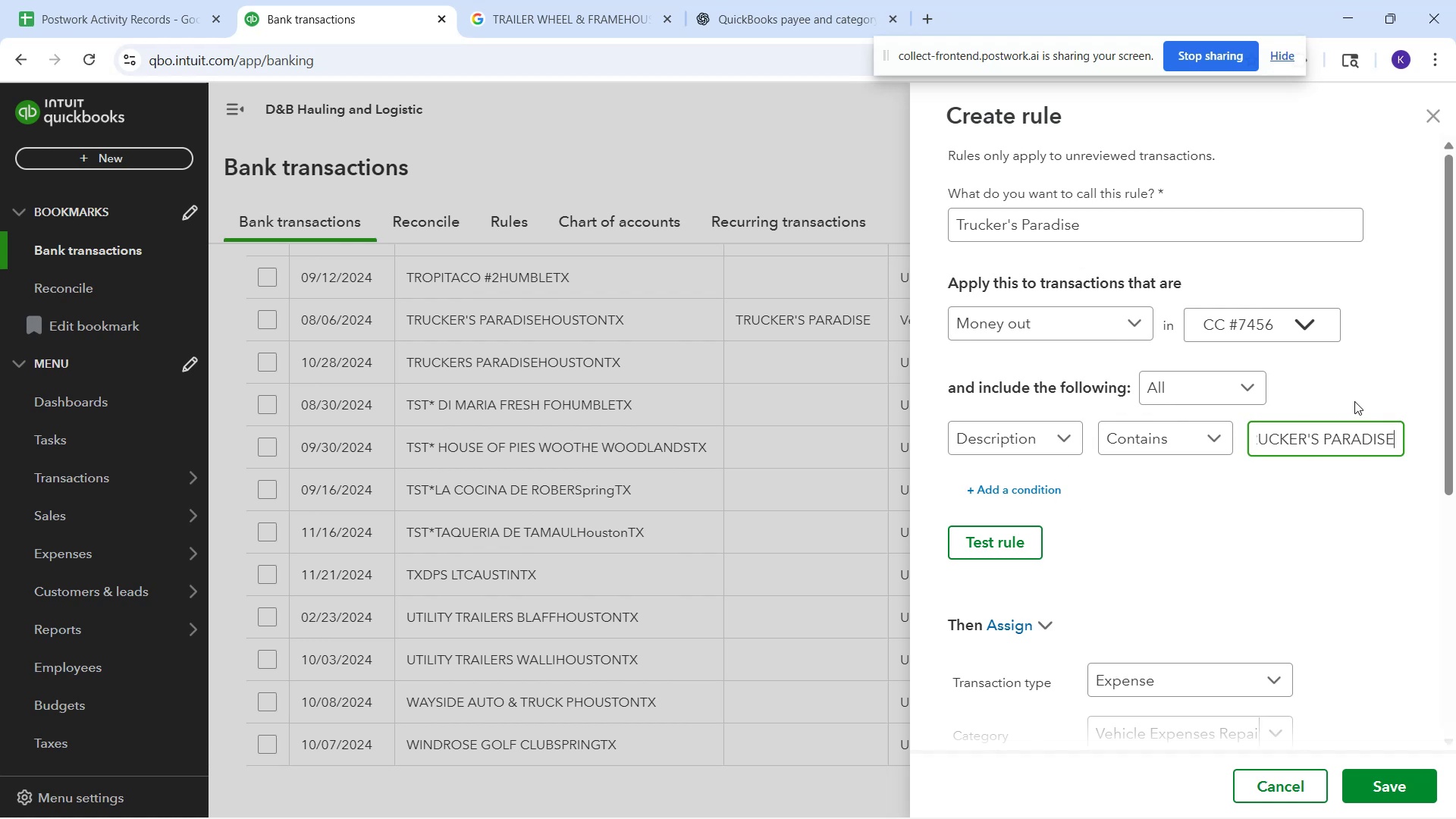 
hold_key(key=ShiftRight, duration=1.41)
 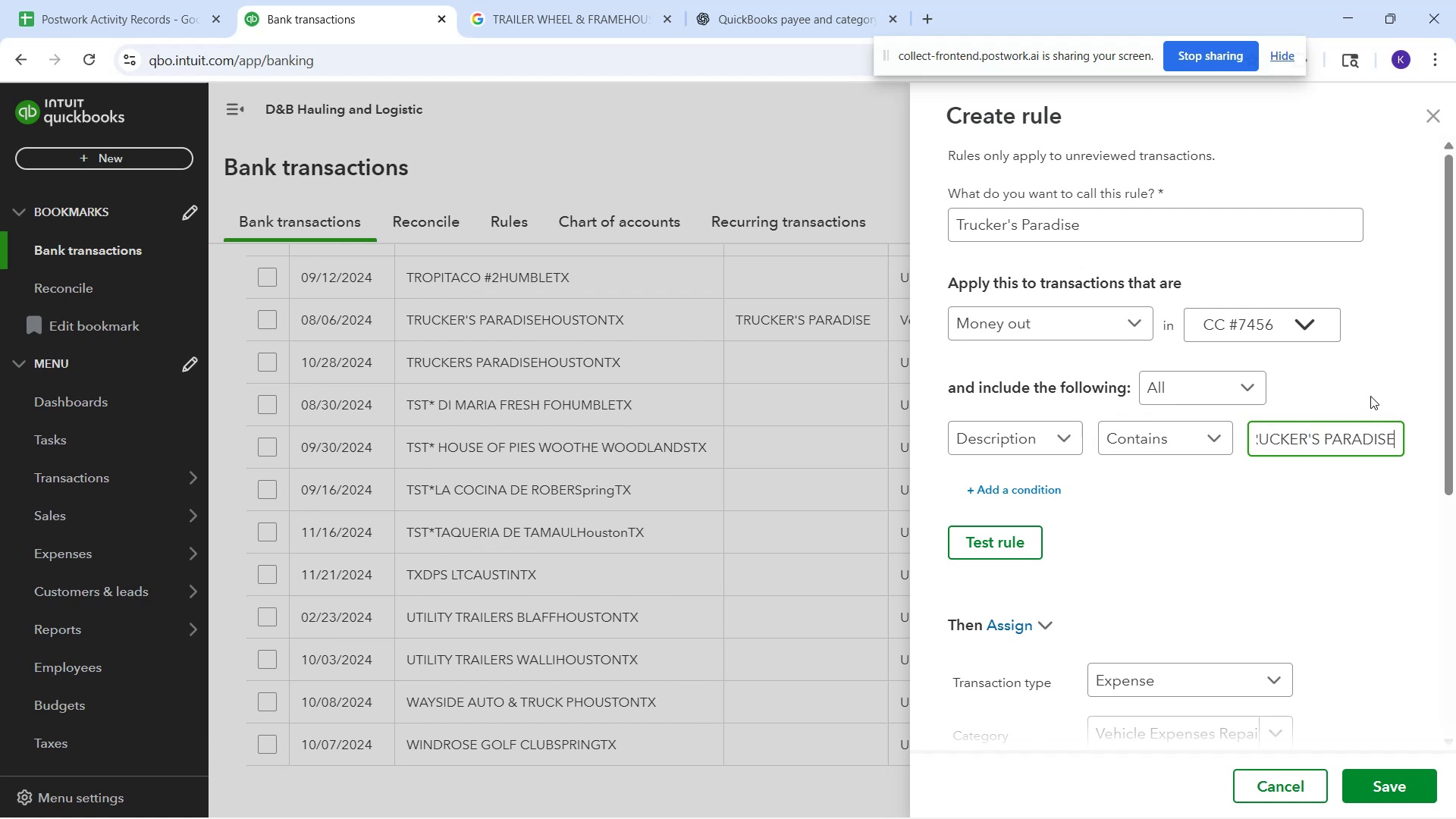 
hold_key(key=ArrowRight, duration=1.19)
 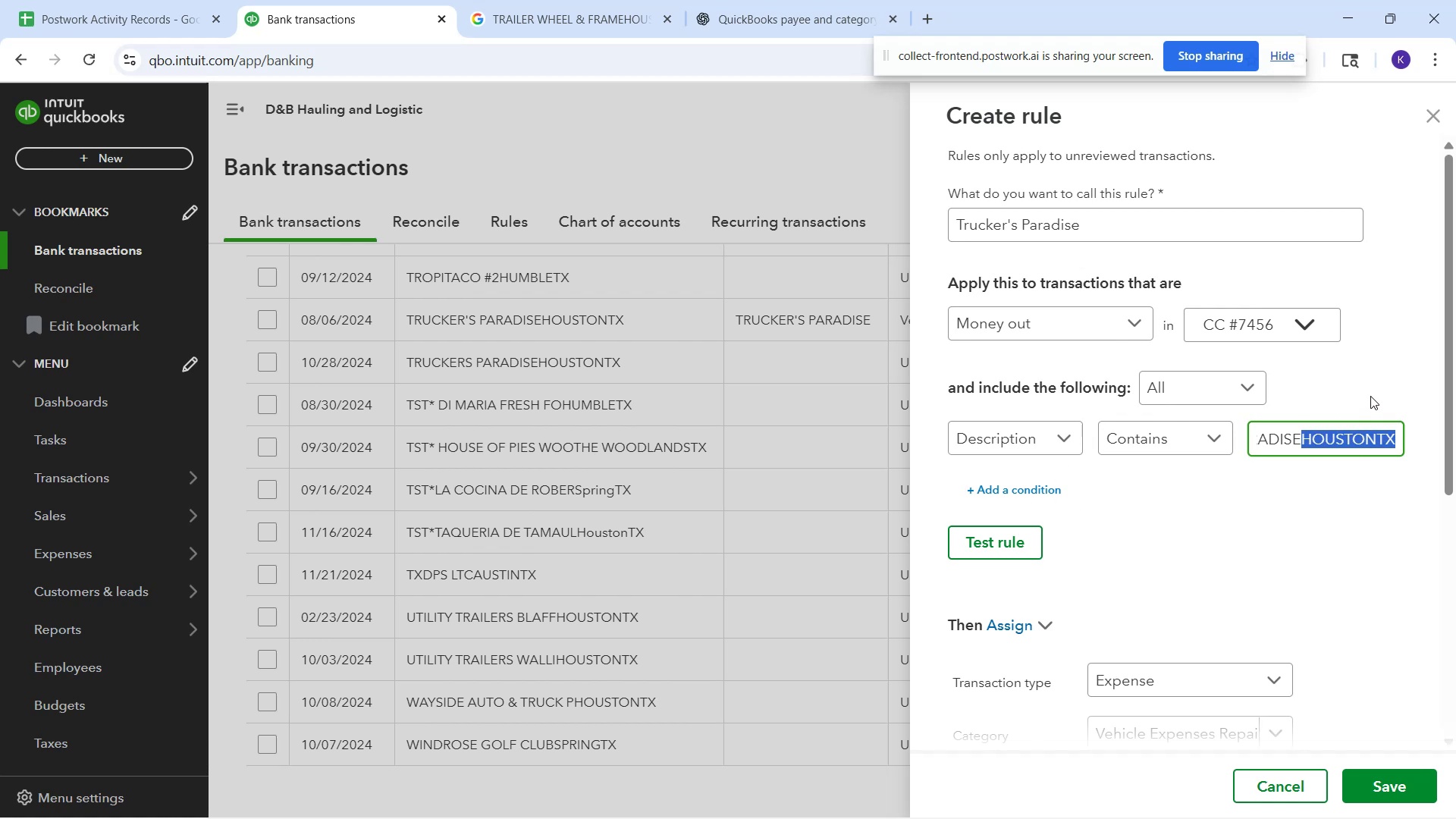 
key(Backspace)
 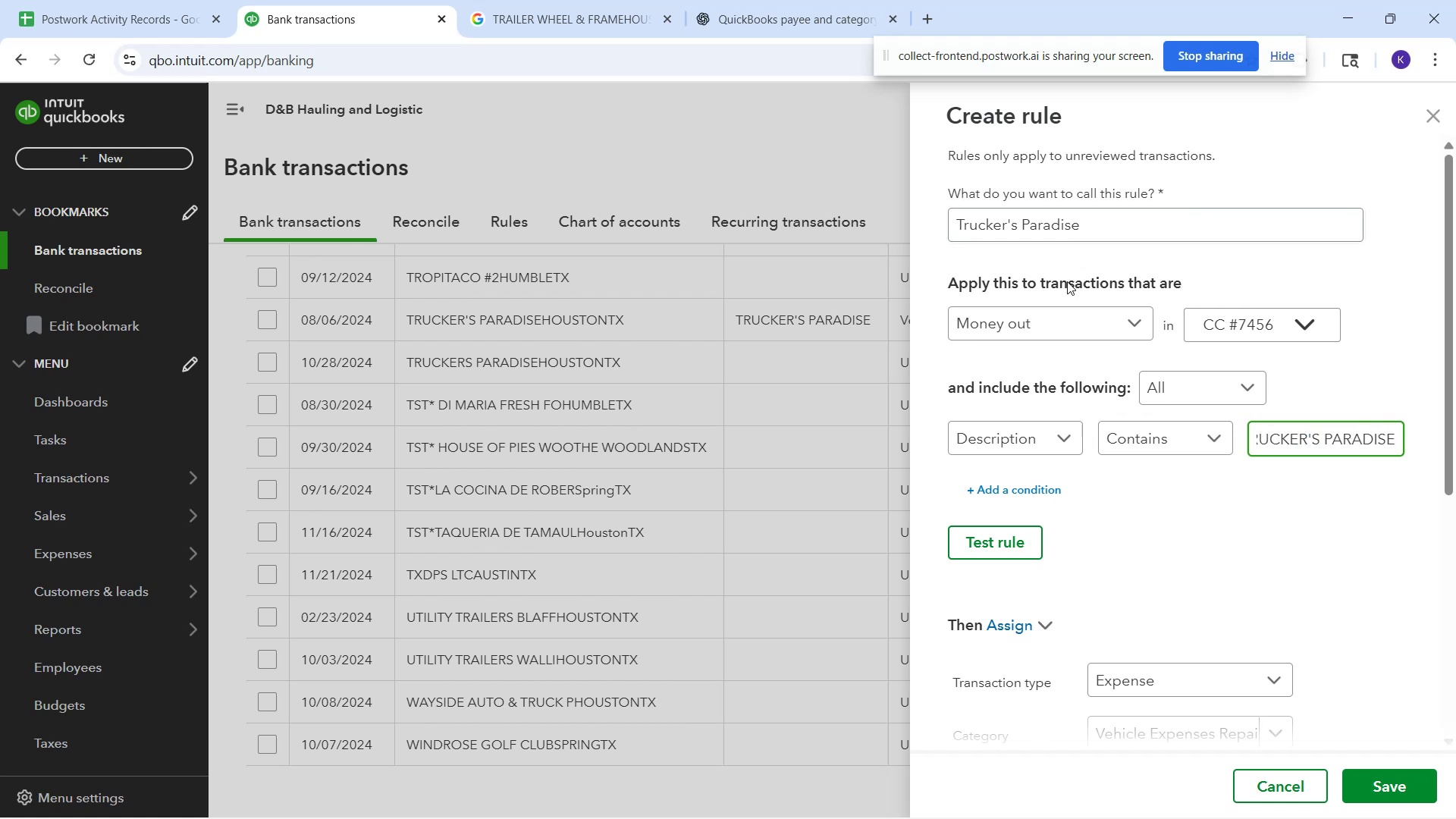 
scroll: coordinate [1254, 667], scroll_direction: down, amount: 2.0
 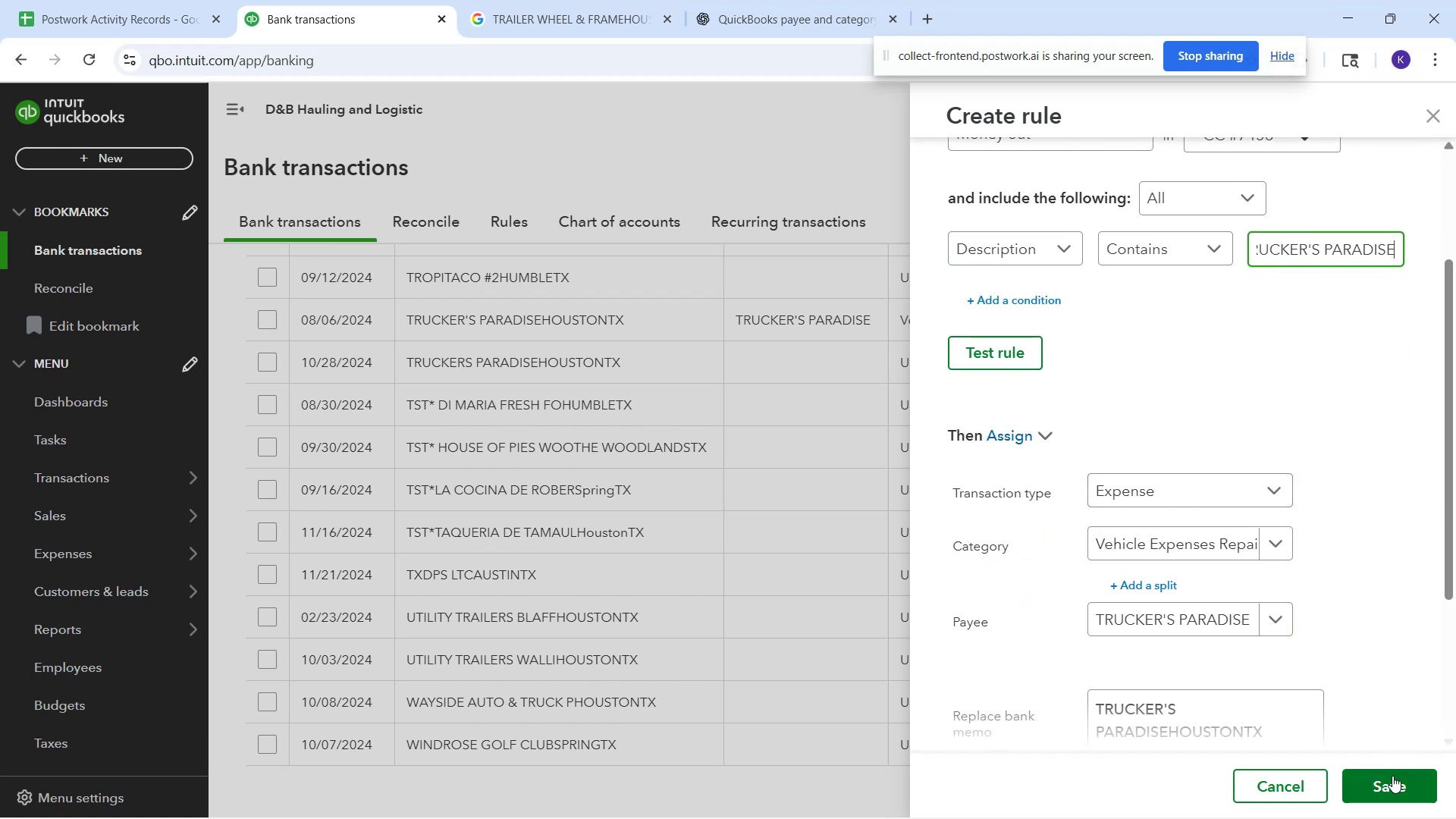 
left_click([1392, 789])
 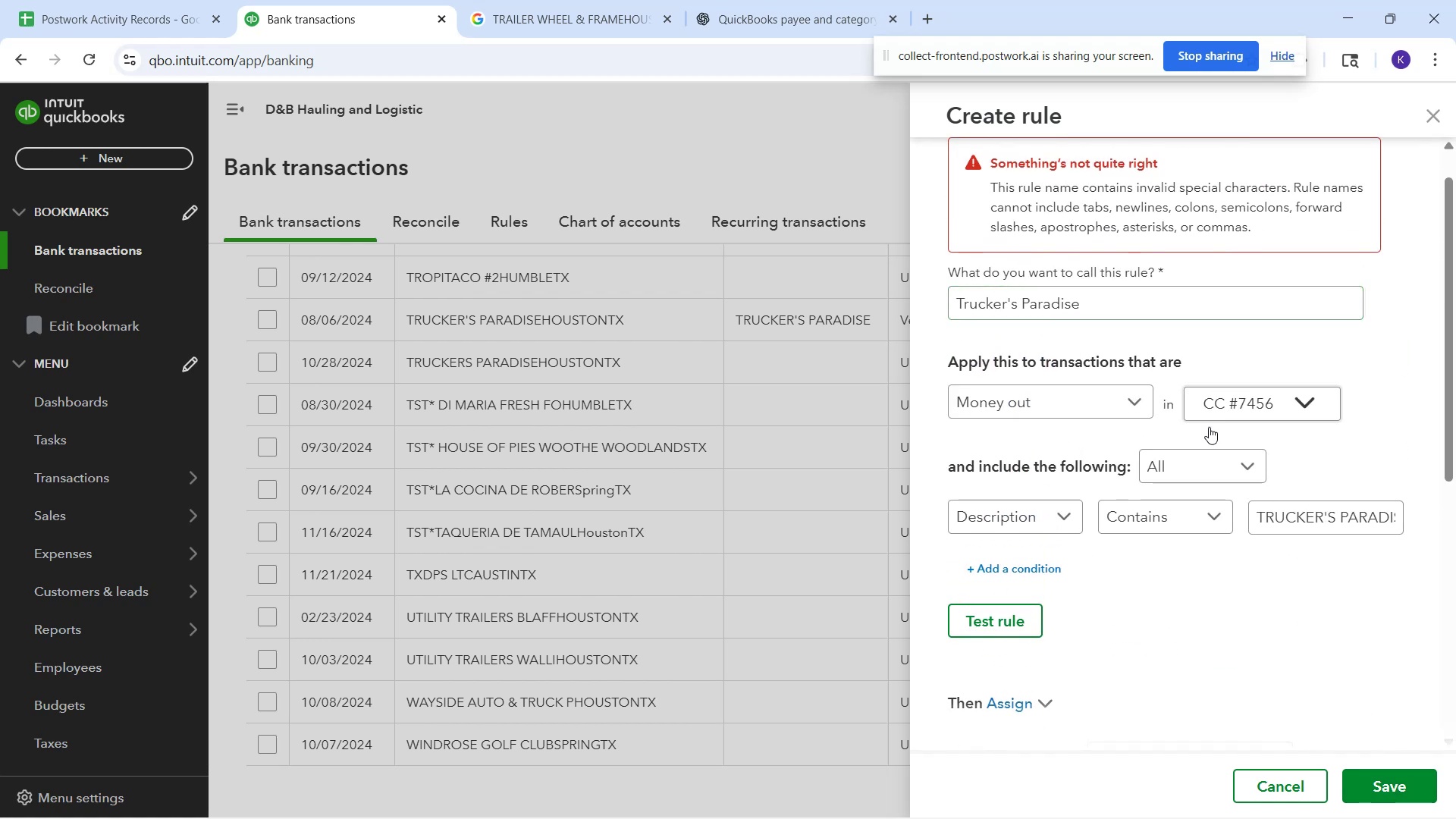 
left_click([1292, 792])
 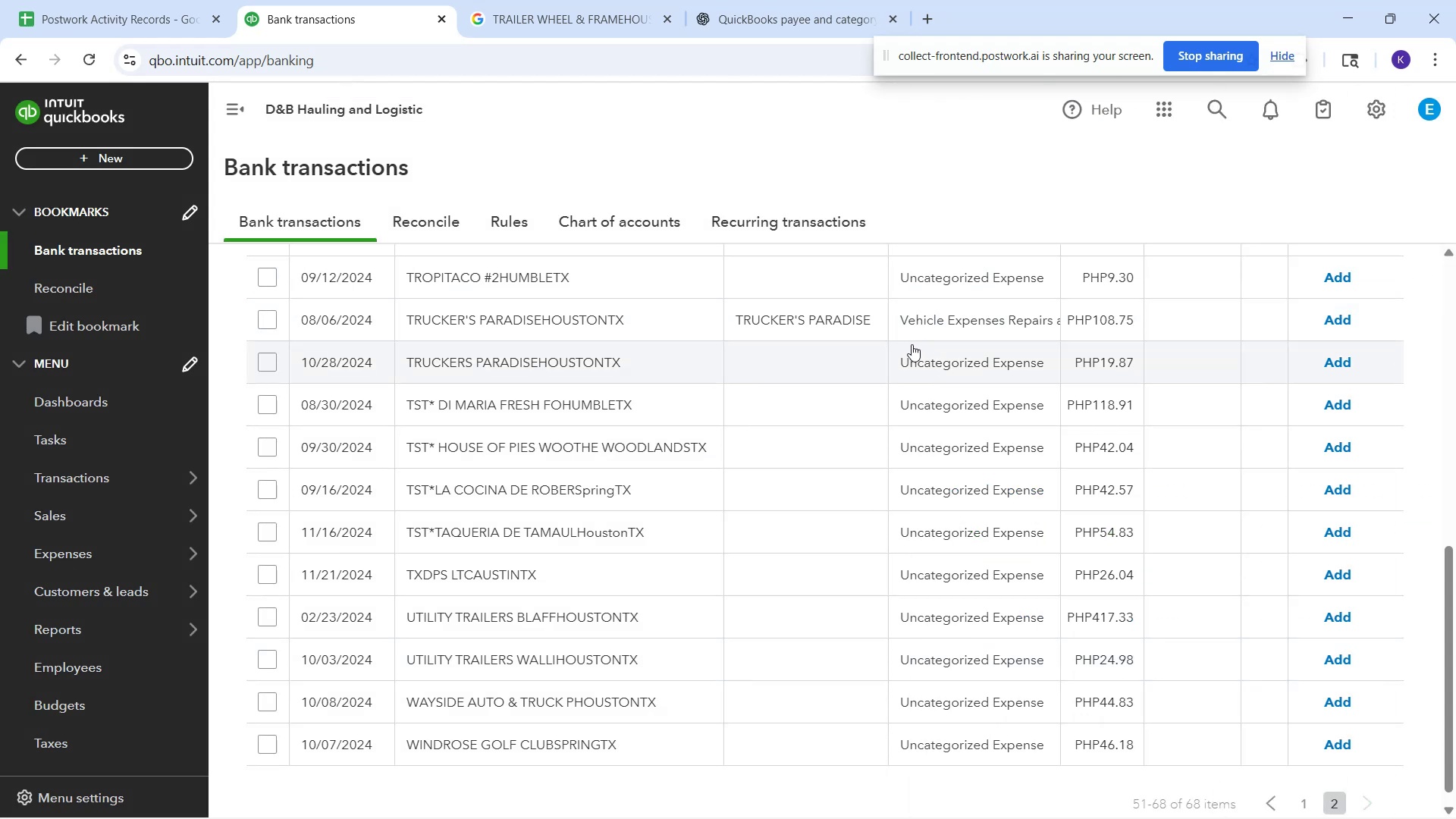 
left_click([772, 378])
 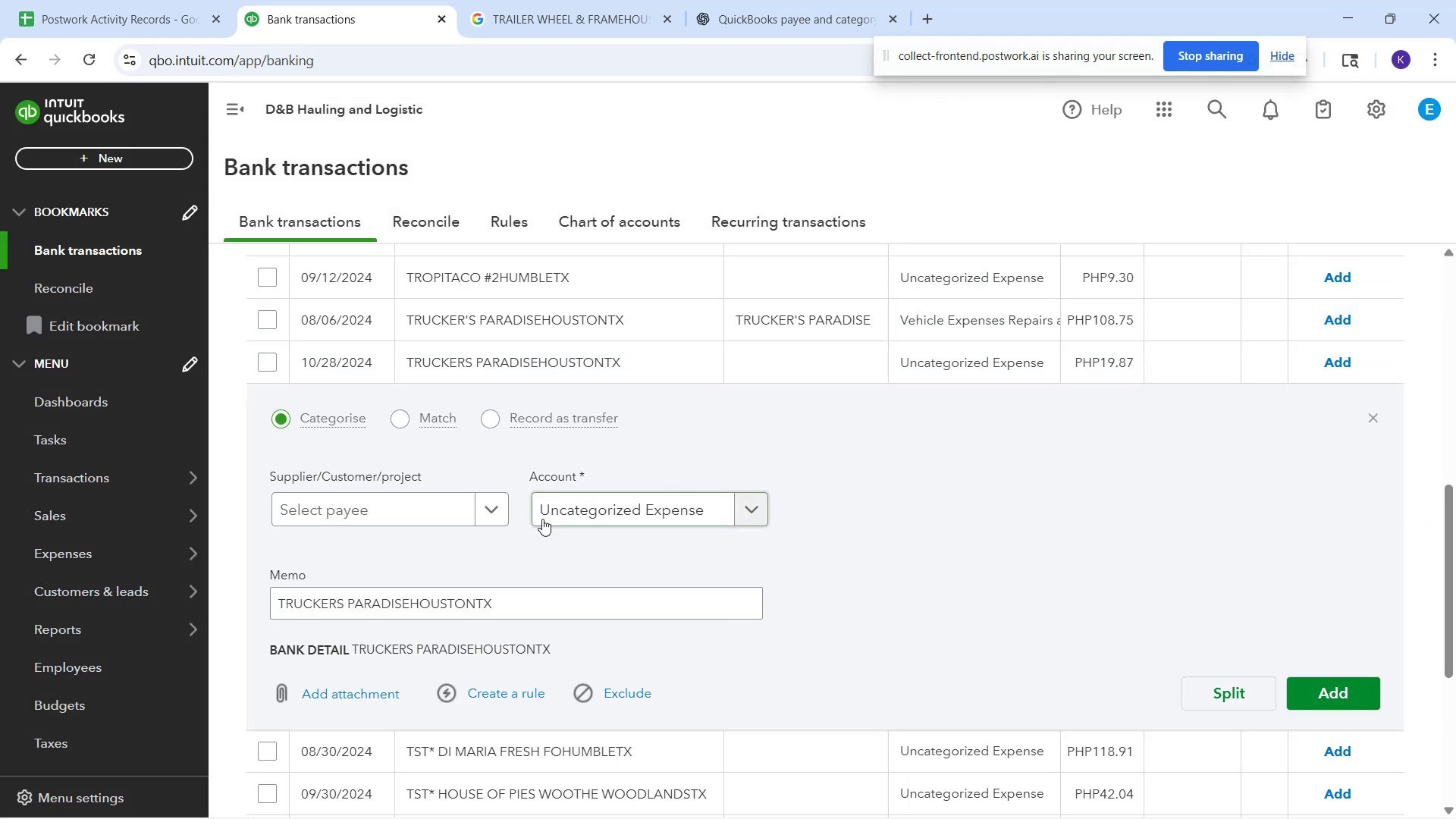 
left_click([447, 515])
 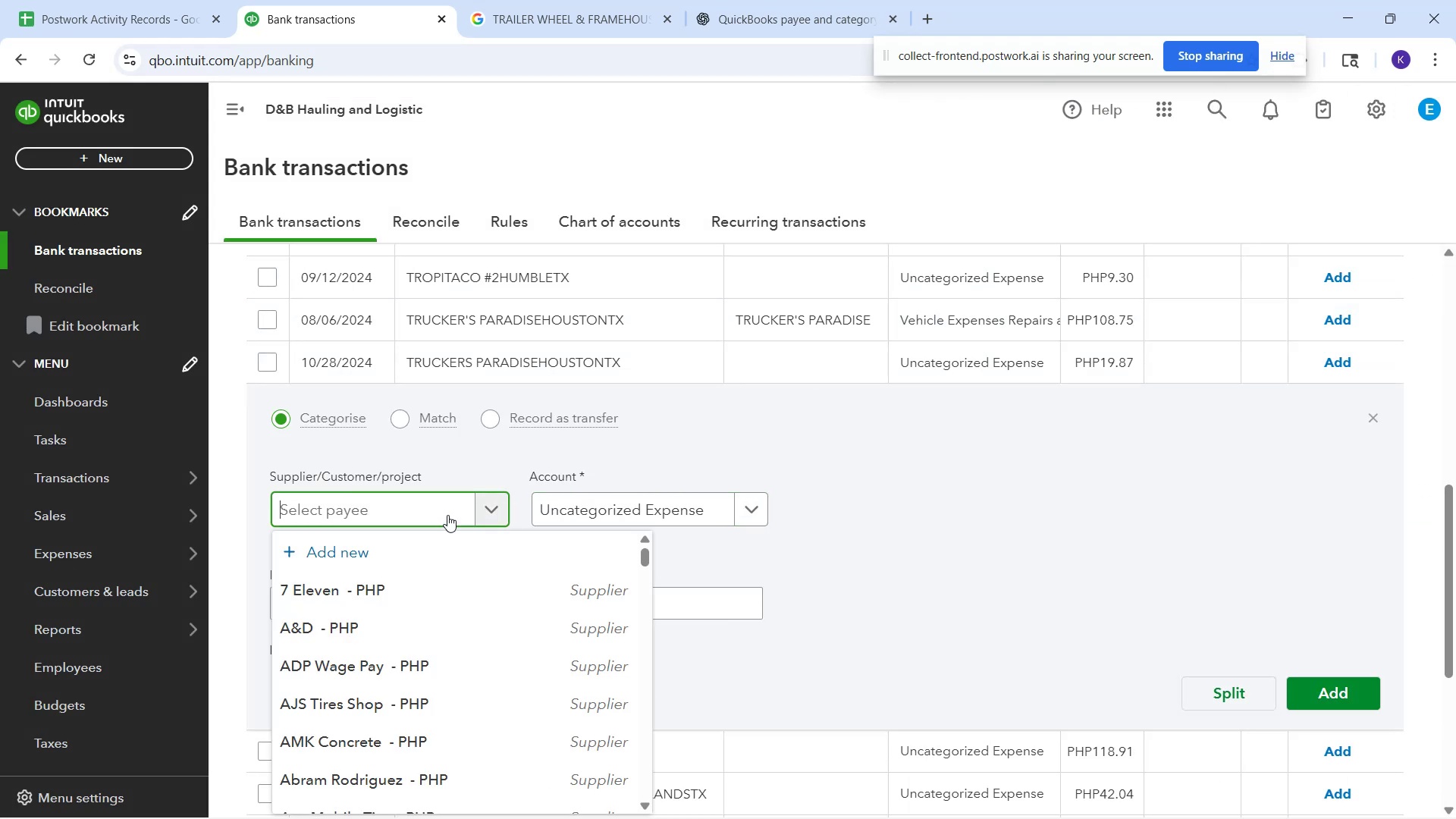 
type(truc)
 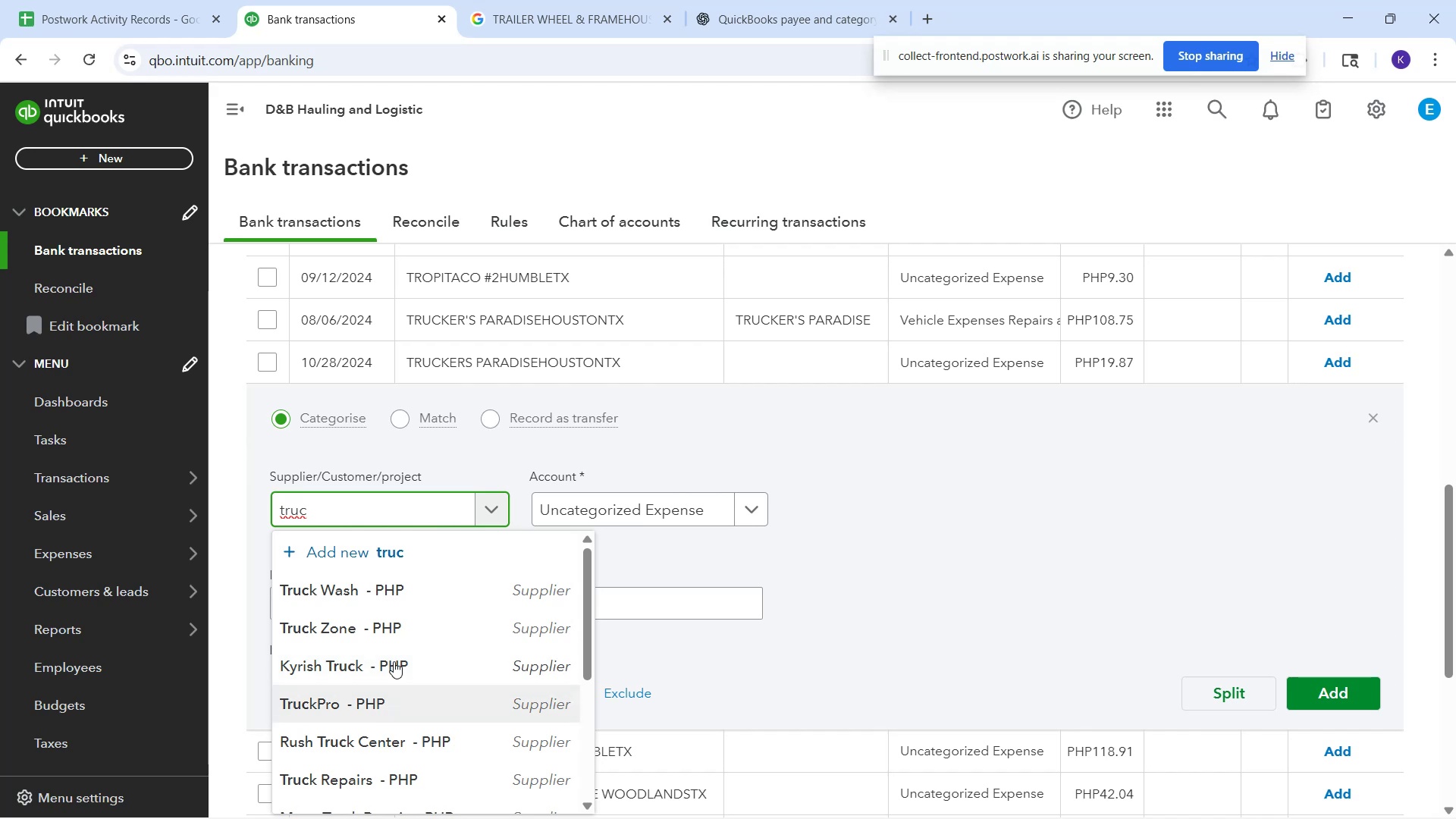 
scroll: coordinate [391, 728], scroll_direction: down, amount: 4.0
 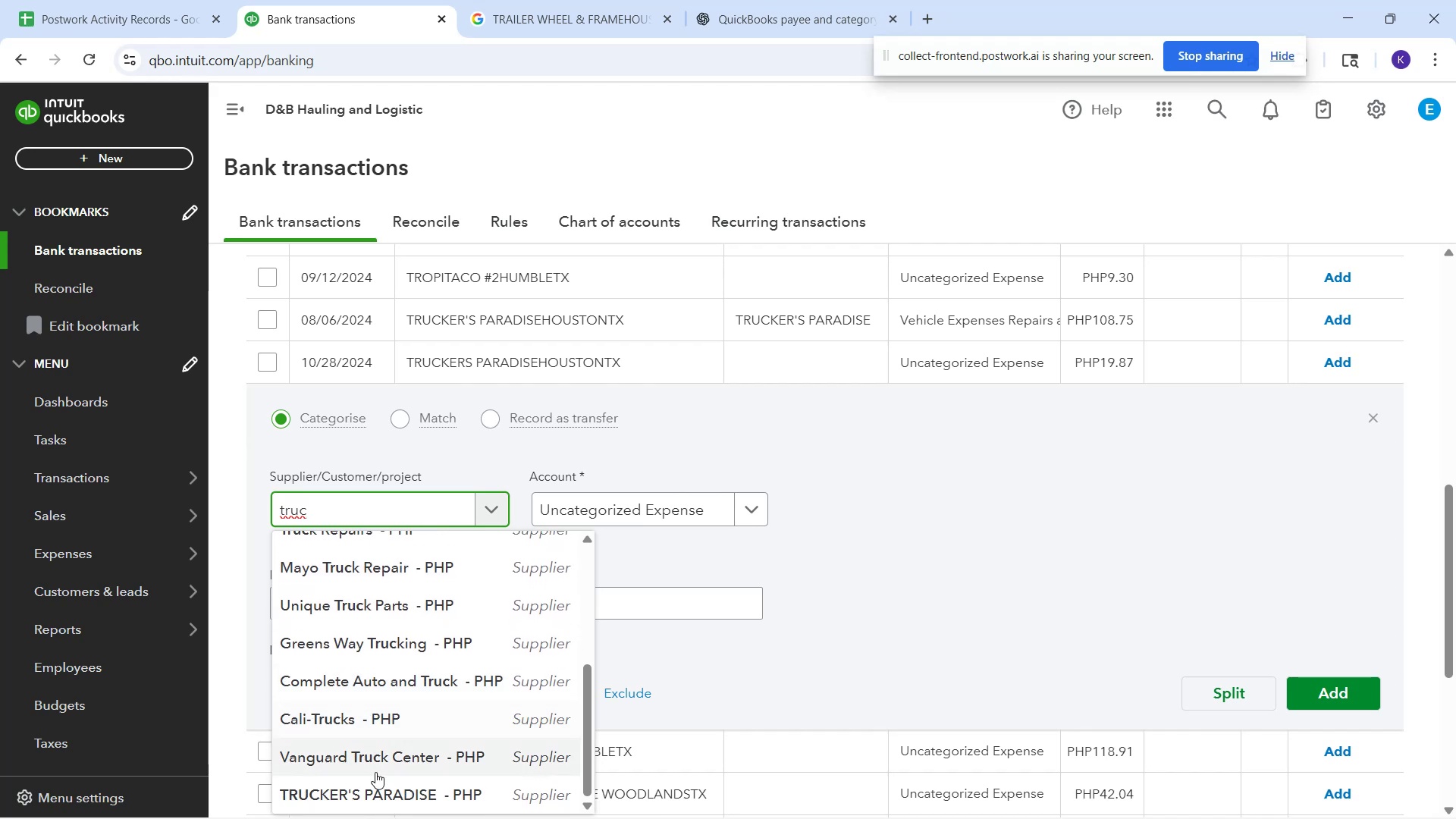 
left_click([380, 795])
 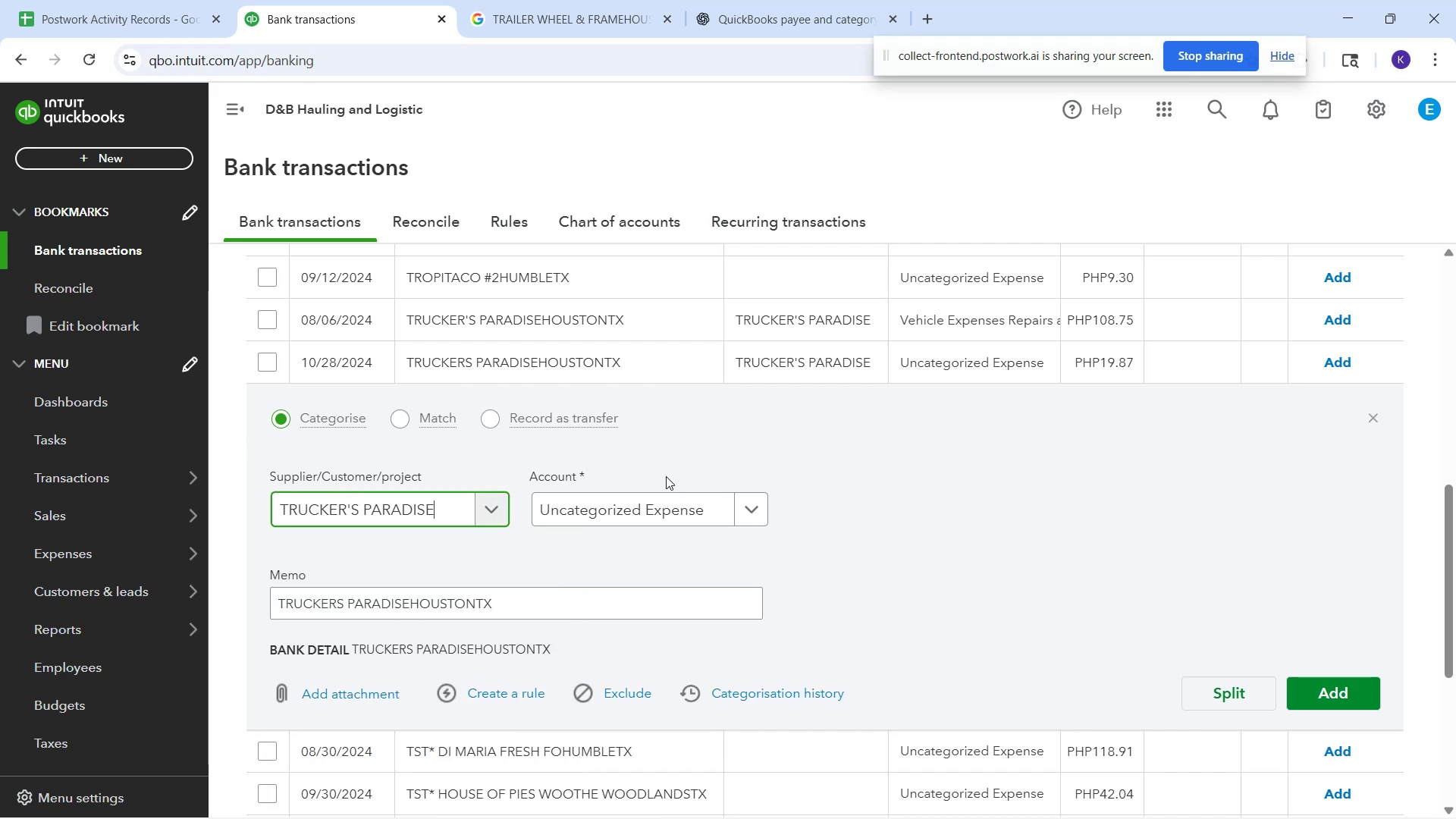 
left_click([674, 515])
 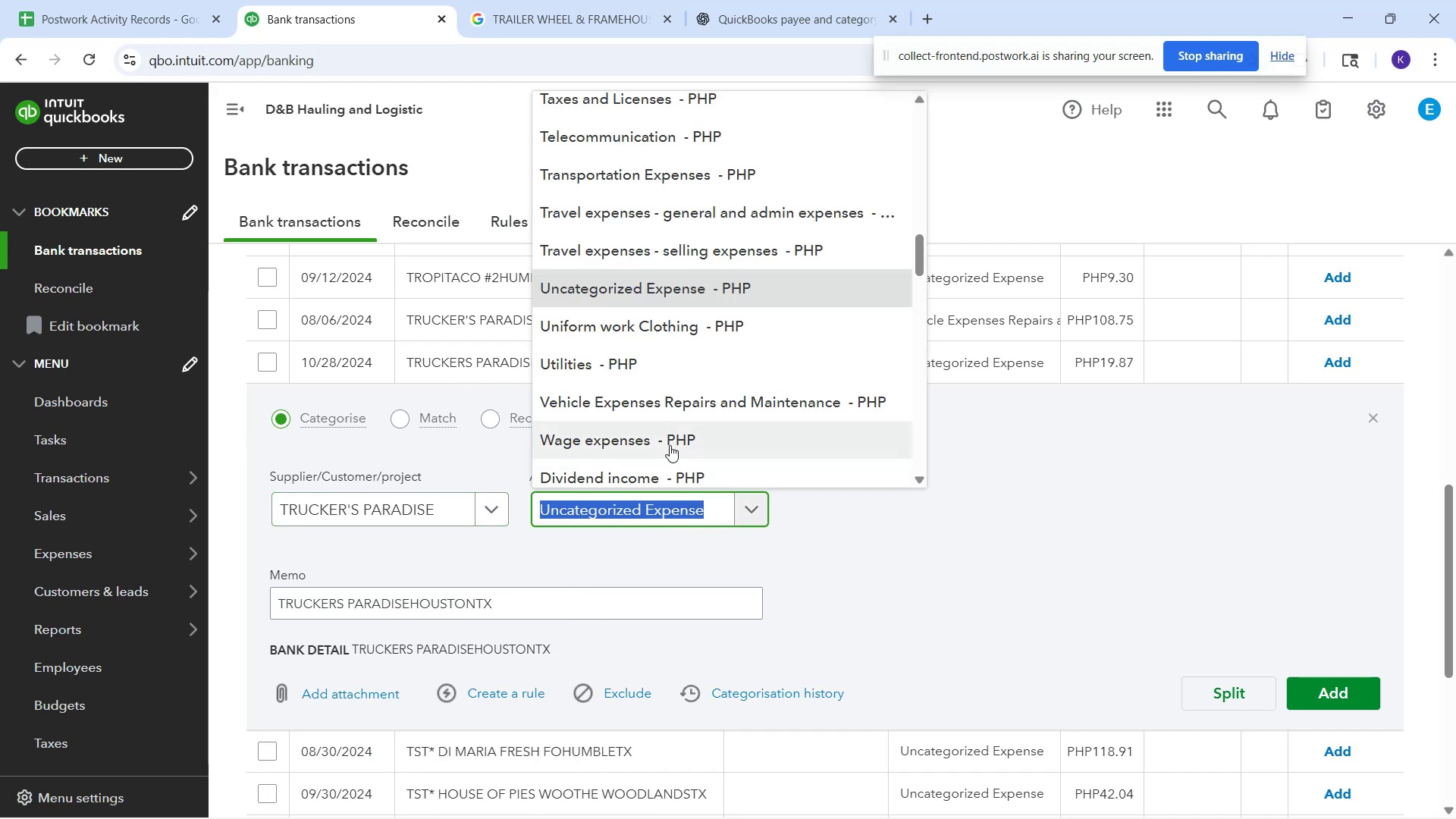 
left_click([675, 401])
 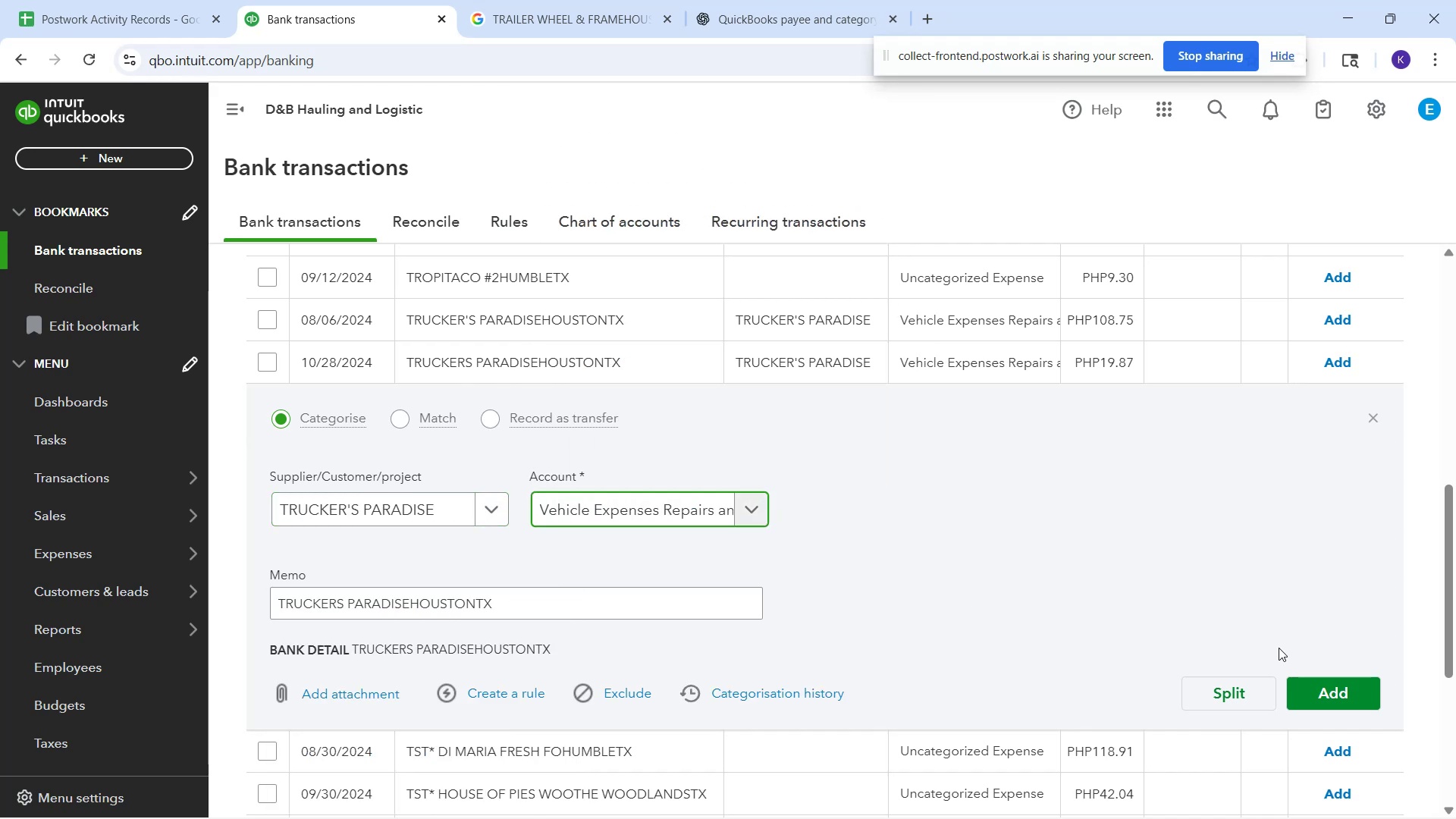 
left_click([1332, 685])
 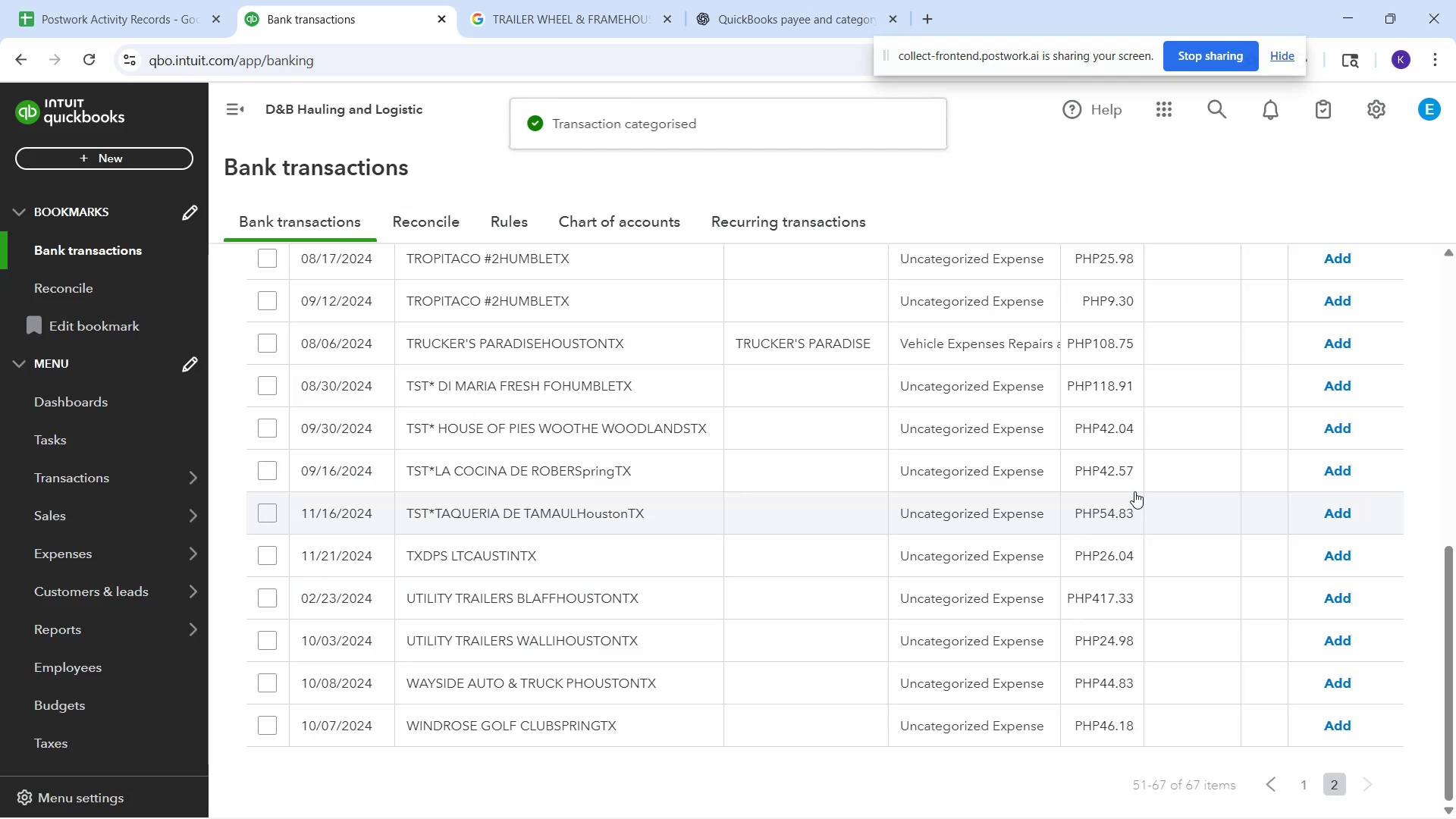 
wait(5.71)
 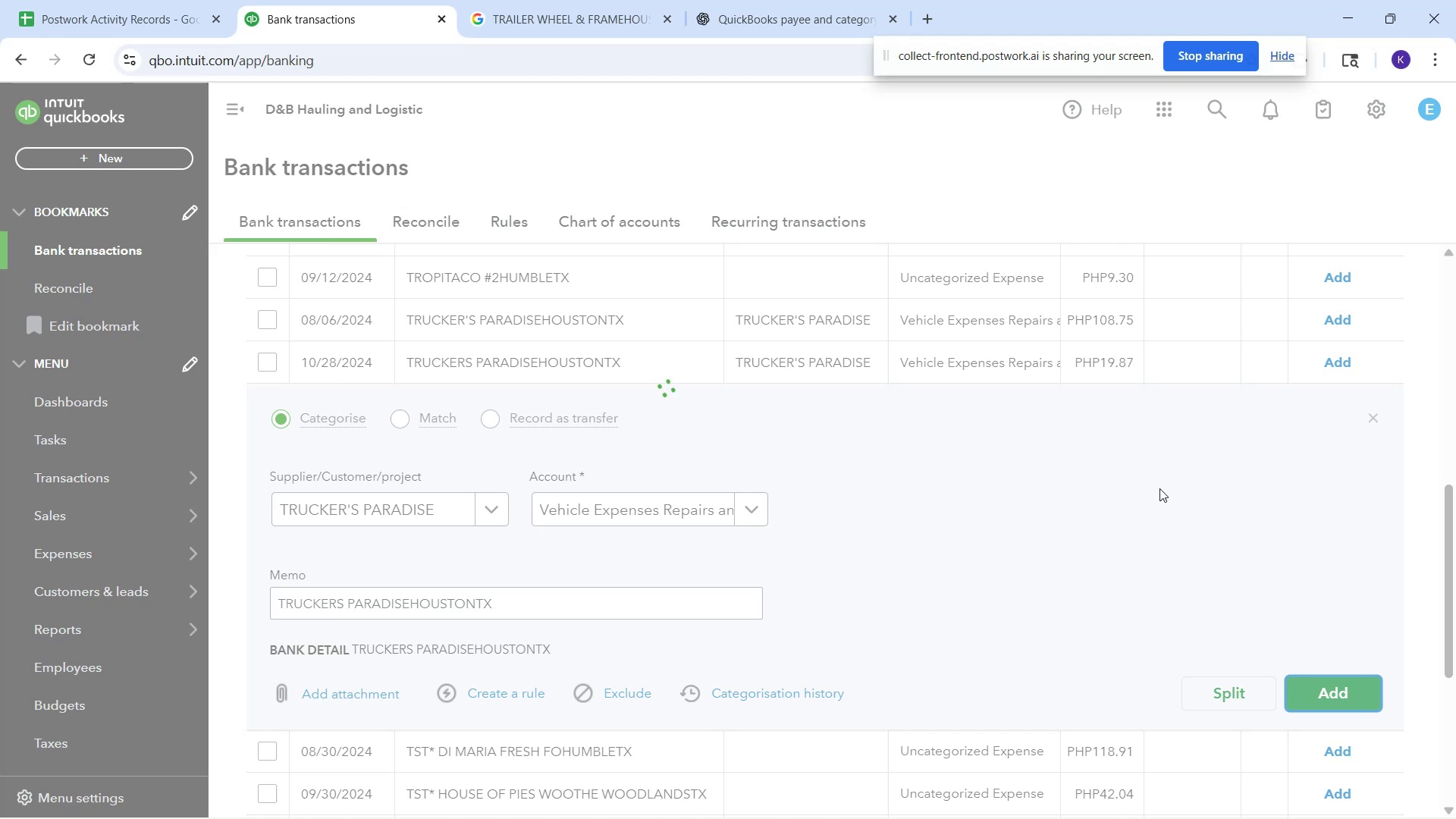 
left_click([1332, 343])
 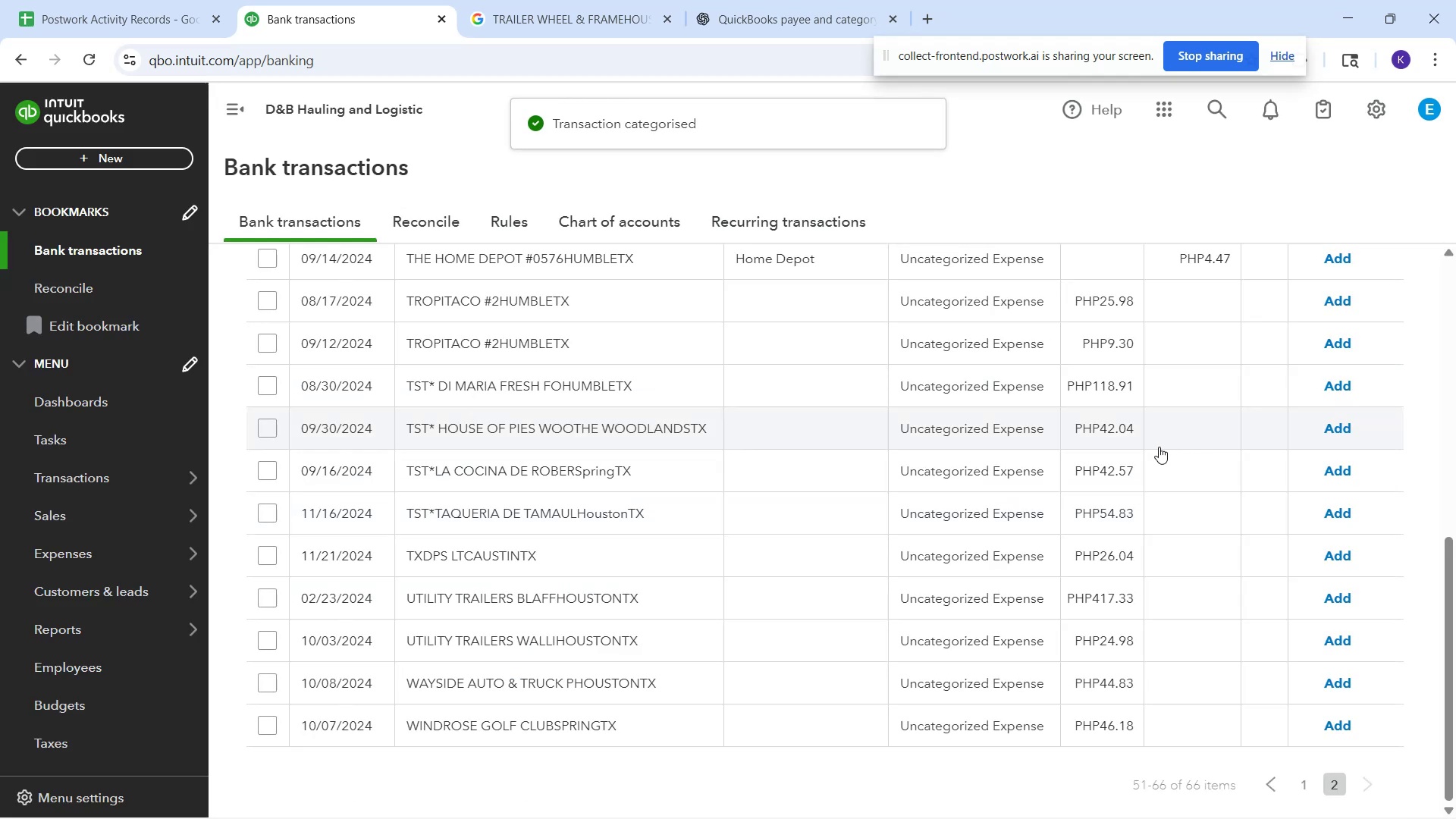 
scroll: coordinate [1183, 491], scroll_direction: up, amount: 2.0
 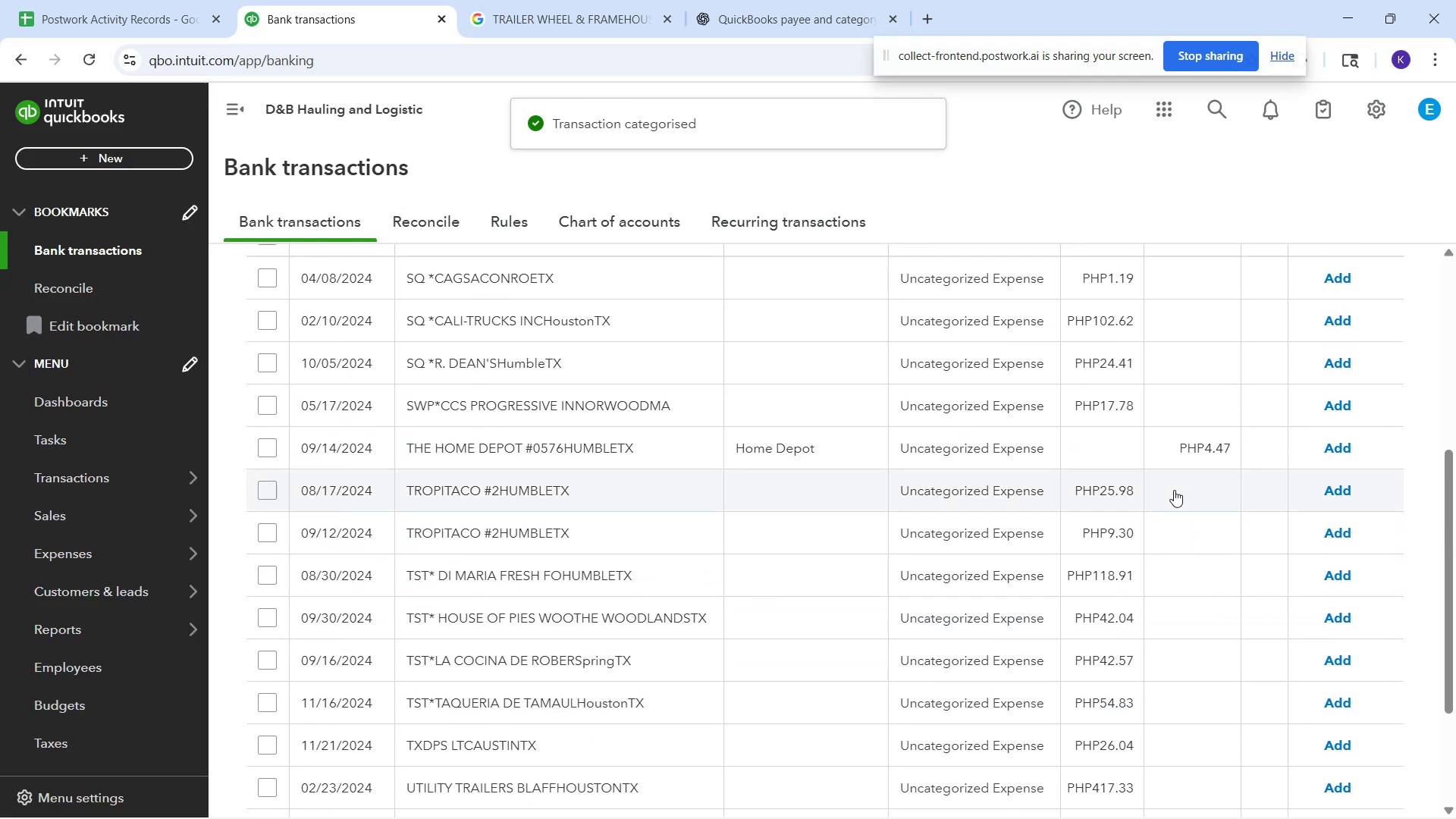 
scroll: coordinate [1174, 490], scroll_direction: down, amount: 5.0
 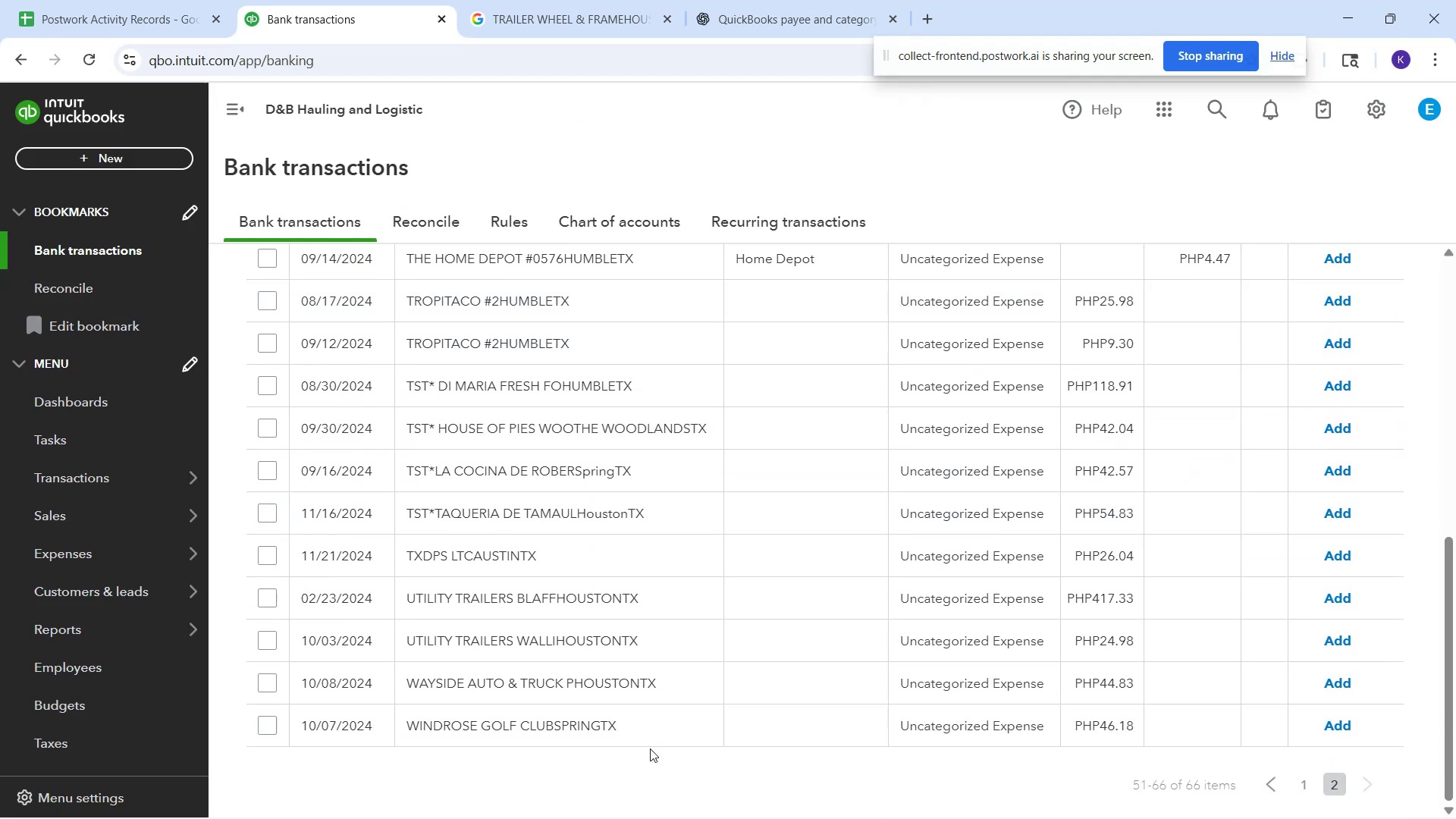 
scroll: coordinate [1000, 651], scroll_direction: up, amount: 5.0
 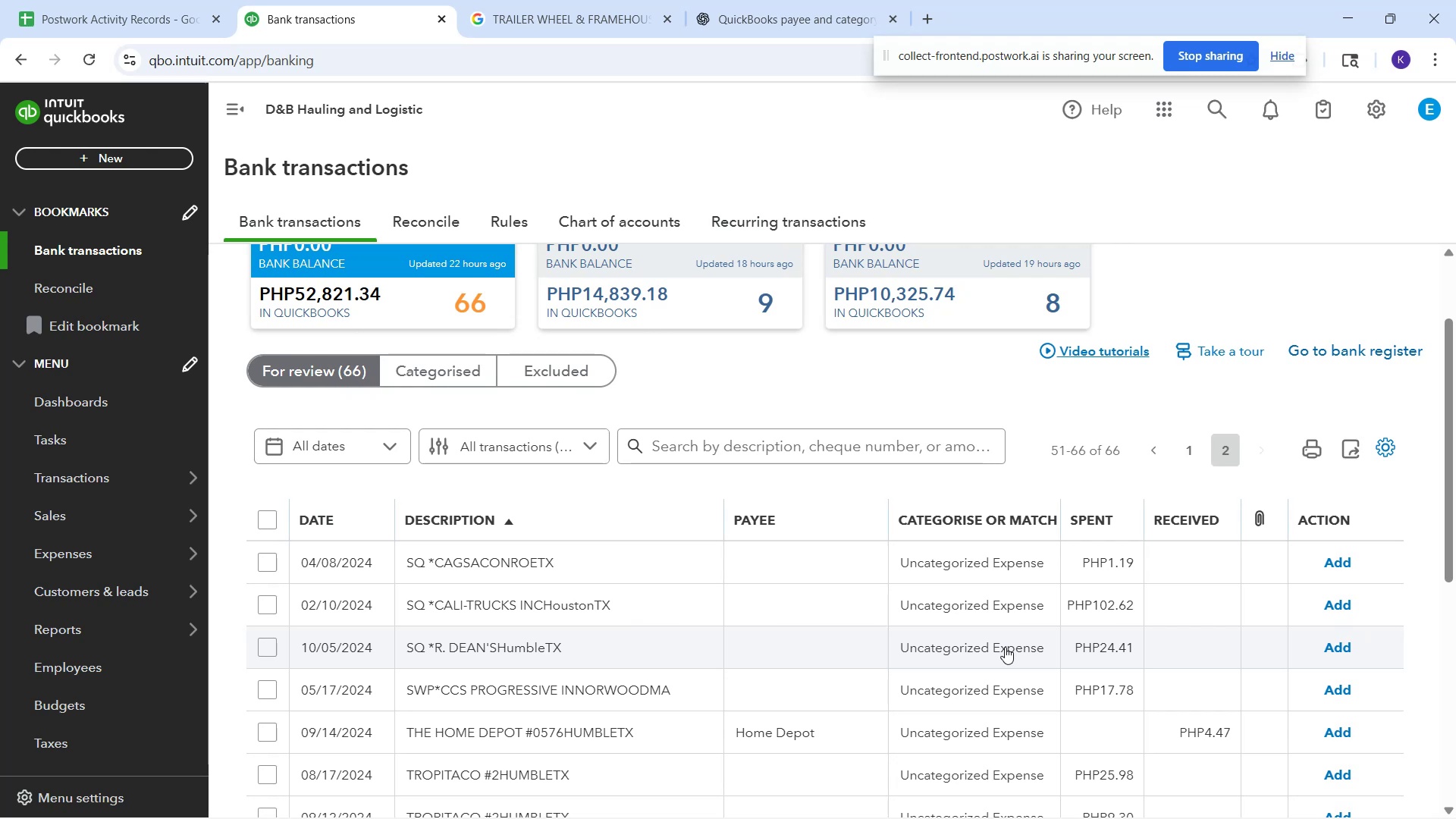 
scroll: coordinate [994, 638], scroll_direction: down, amount: 1.0
 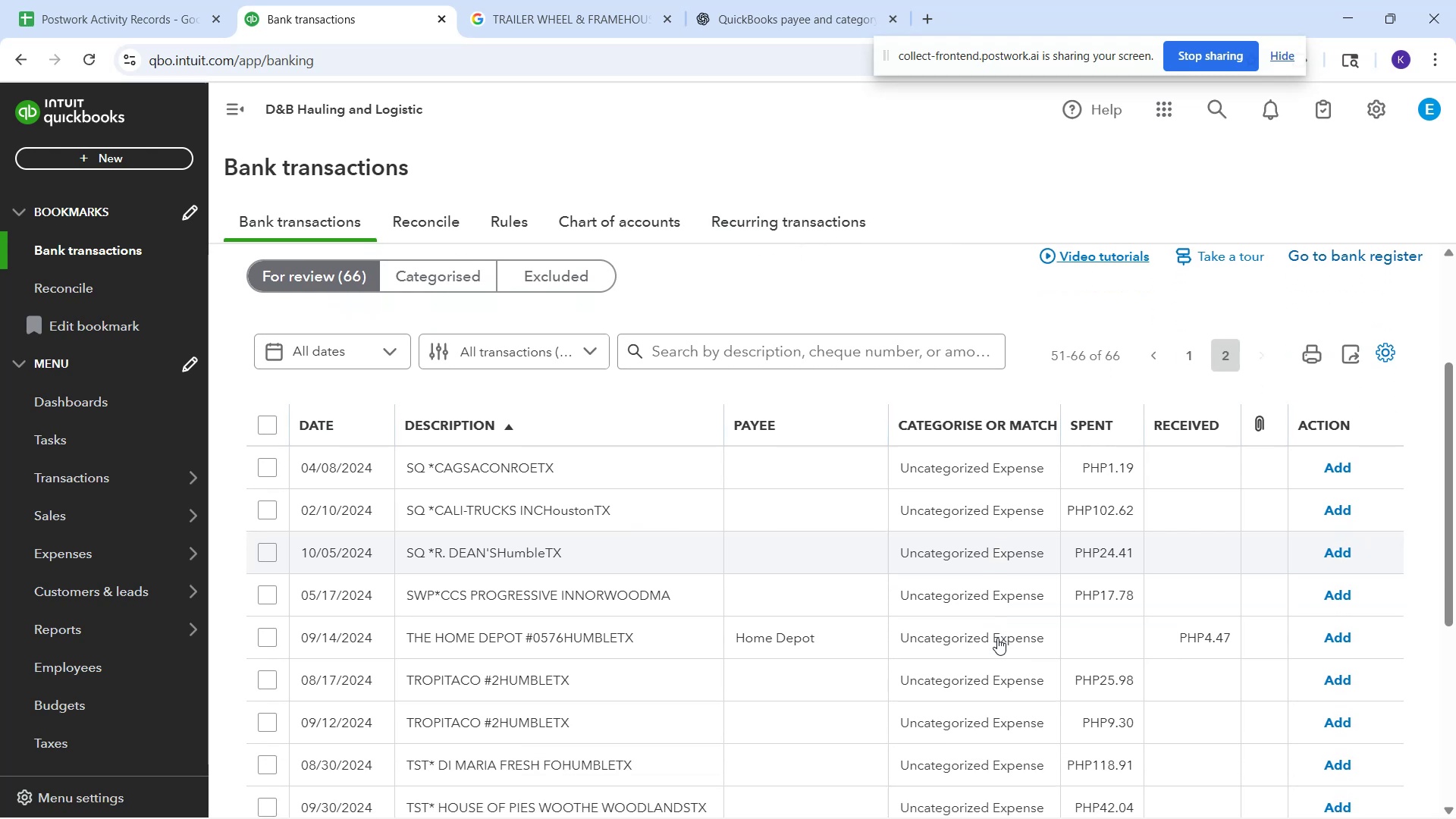 
scroll: coordinate [869, 641], scroll_direction: none, amount: 0.0
 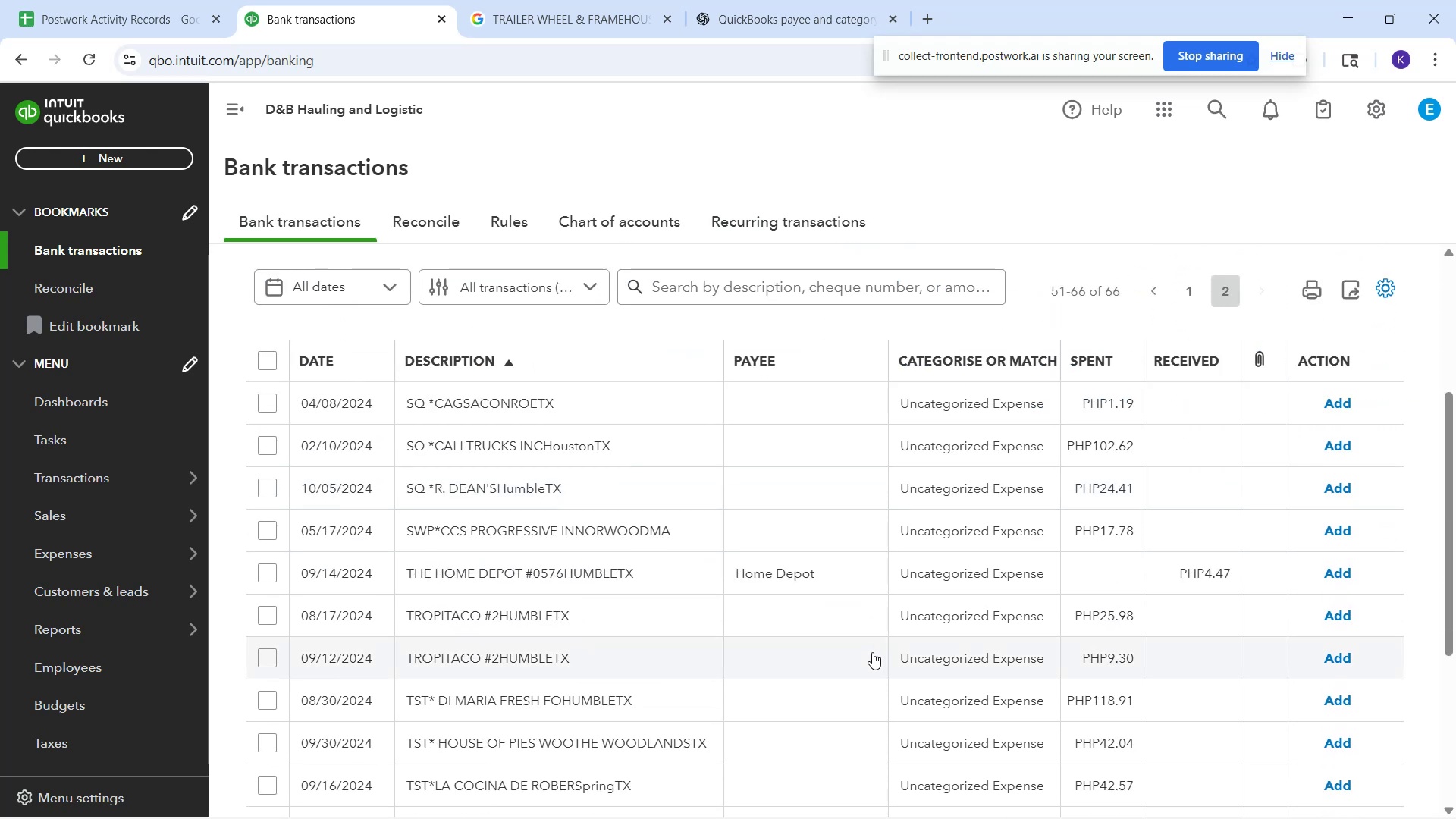 
scroll: coordinate [836, 664], scroll_direction: down, amount: 5.0
 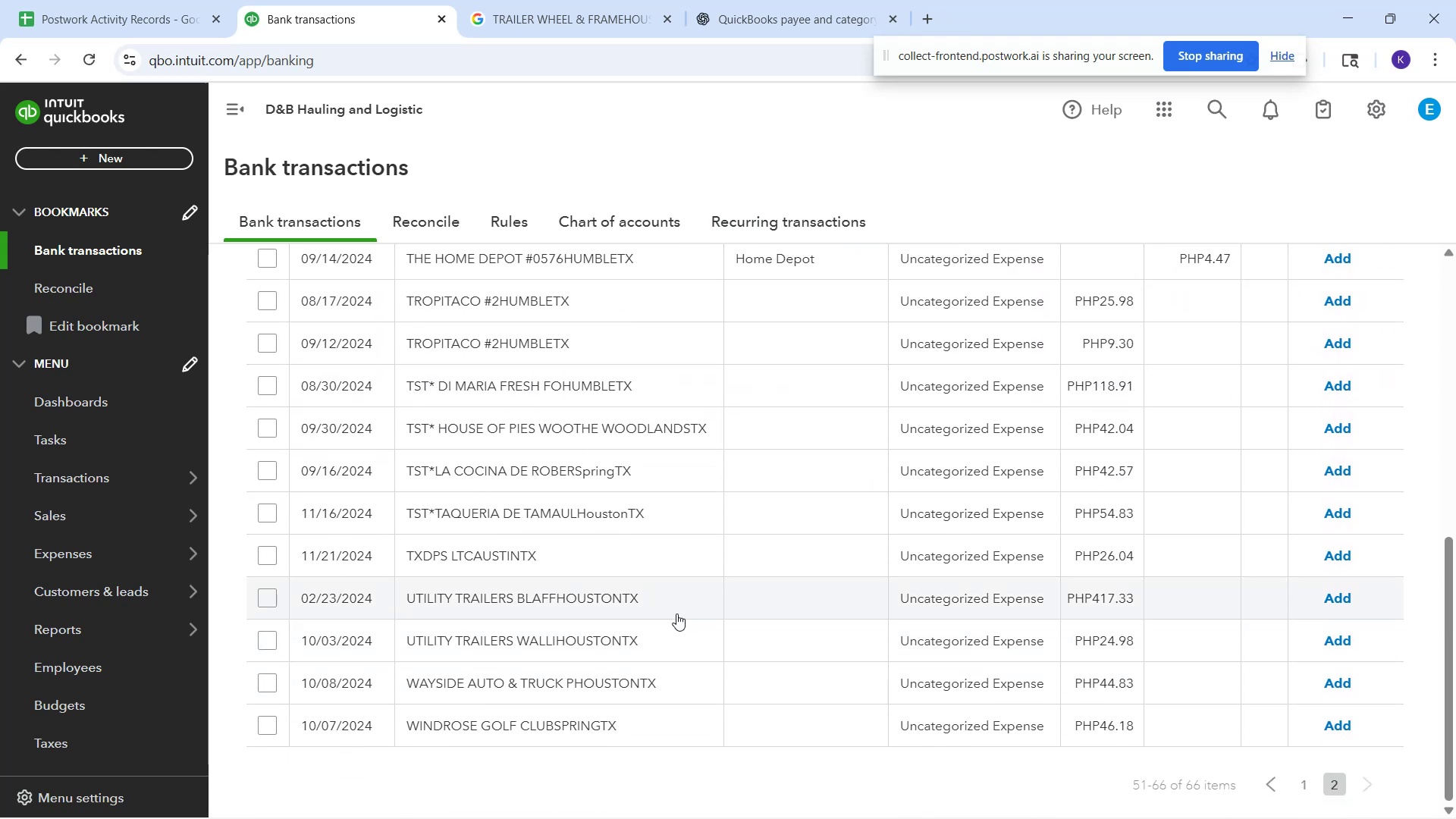 
left_click_drag(start_coordinate=[654, 601], to_coordinate=[406, 607])
 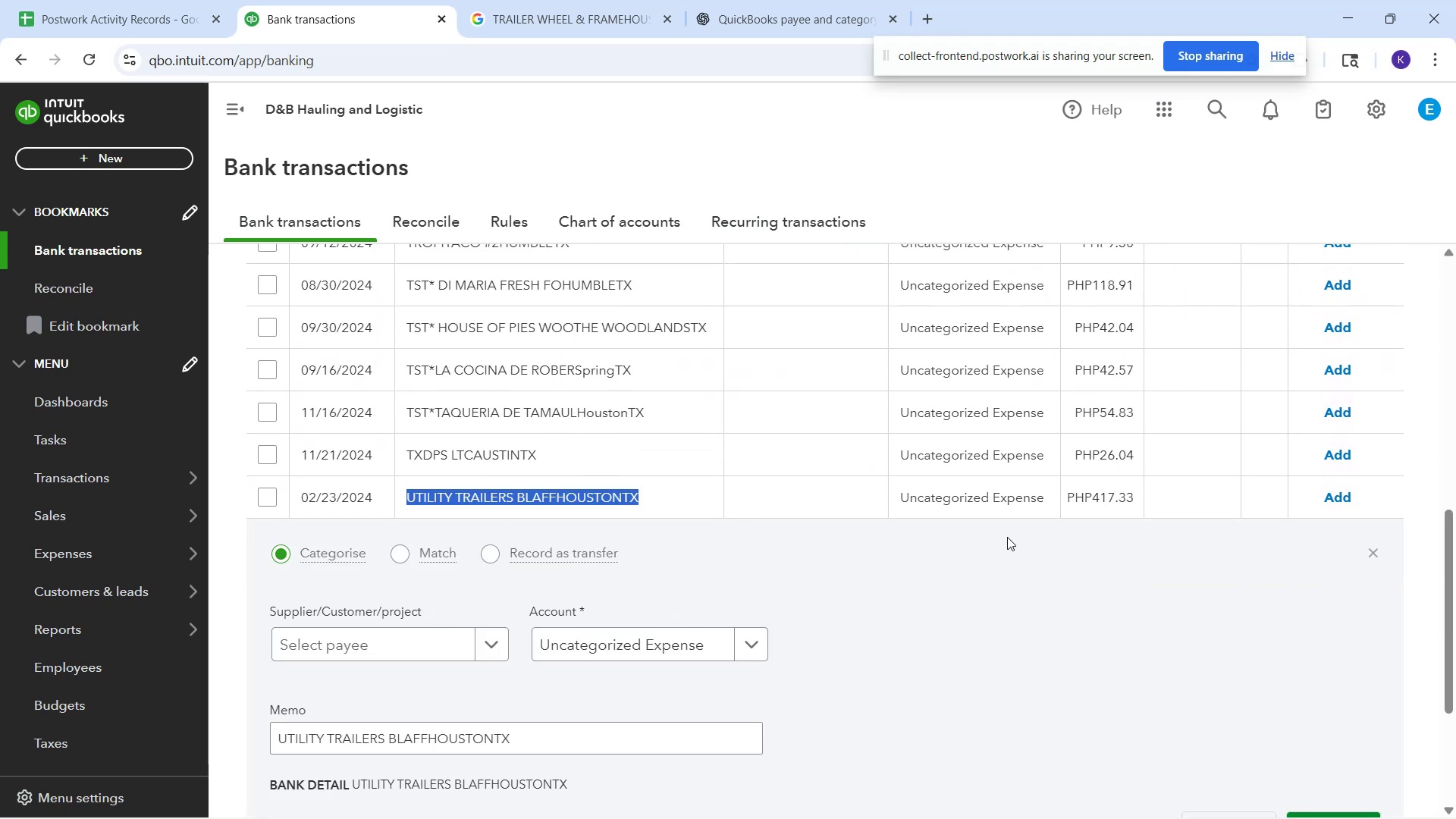 
hold_key(key=ControlLeft, duration=0.39)
 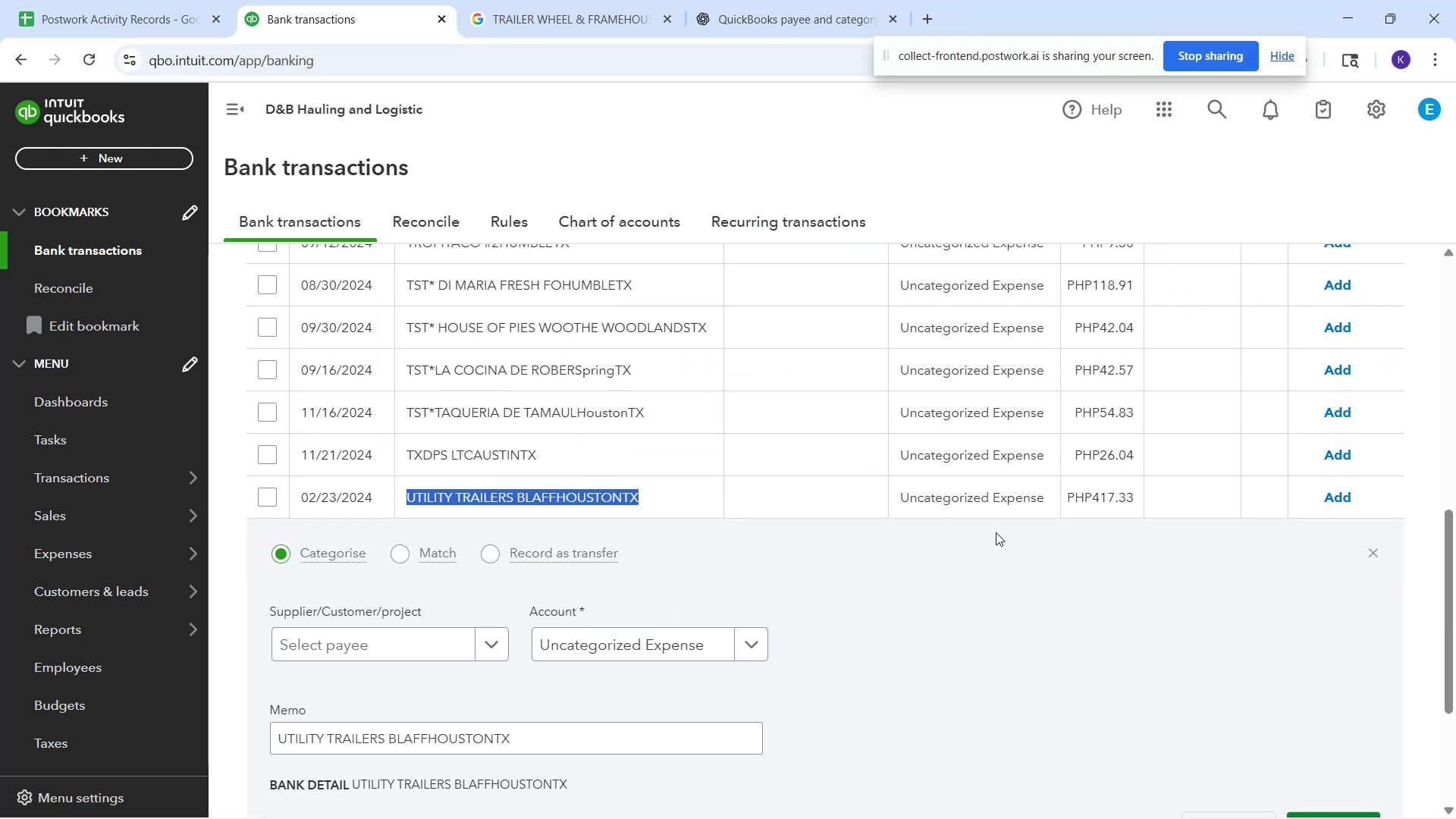 
key(Control+C)
 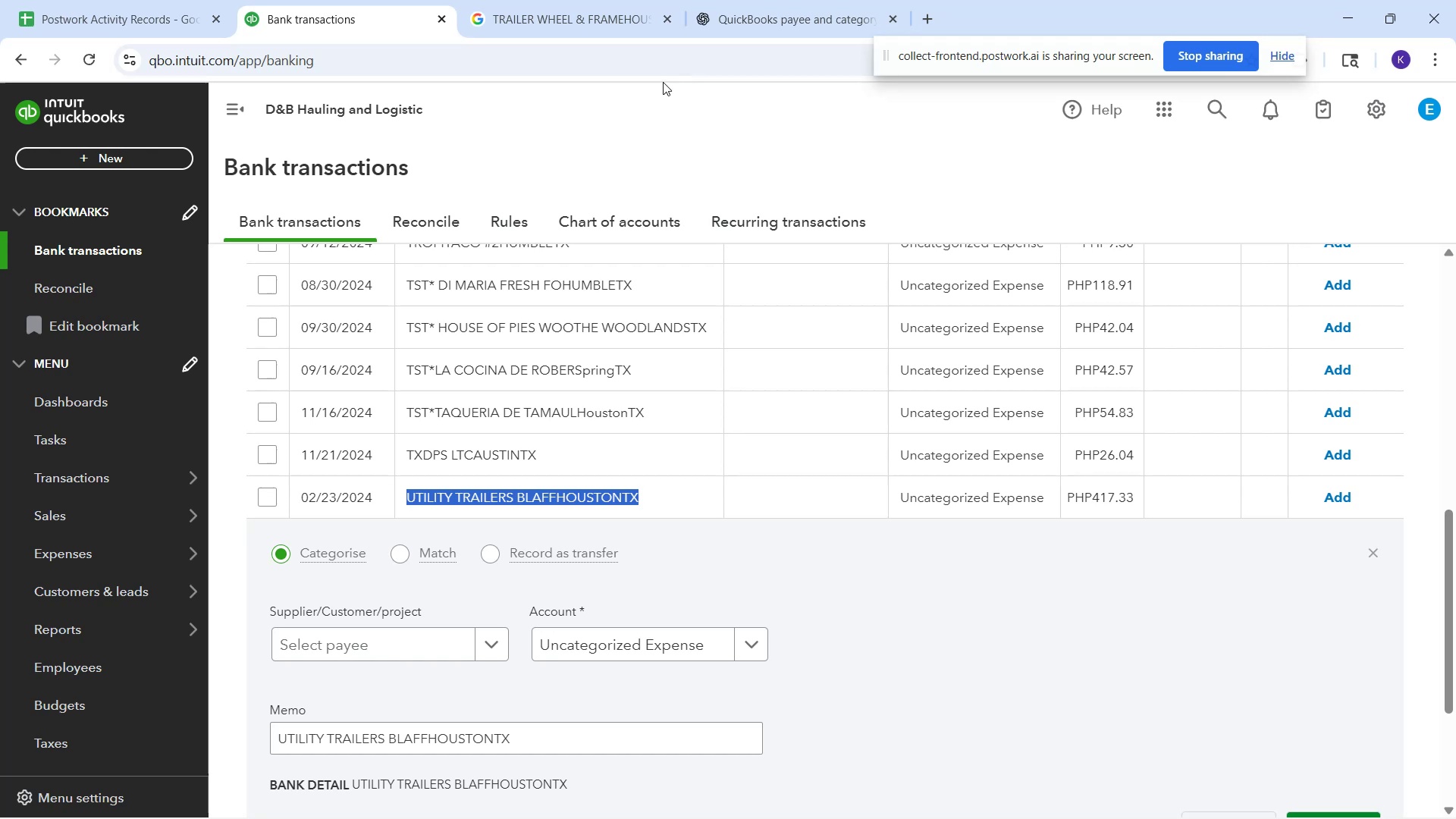 
left_click_drag(start_coordinate=[579, 17], to_coordinate=[565, 30])
 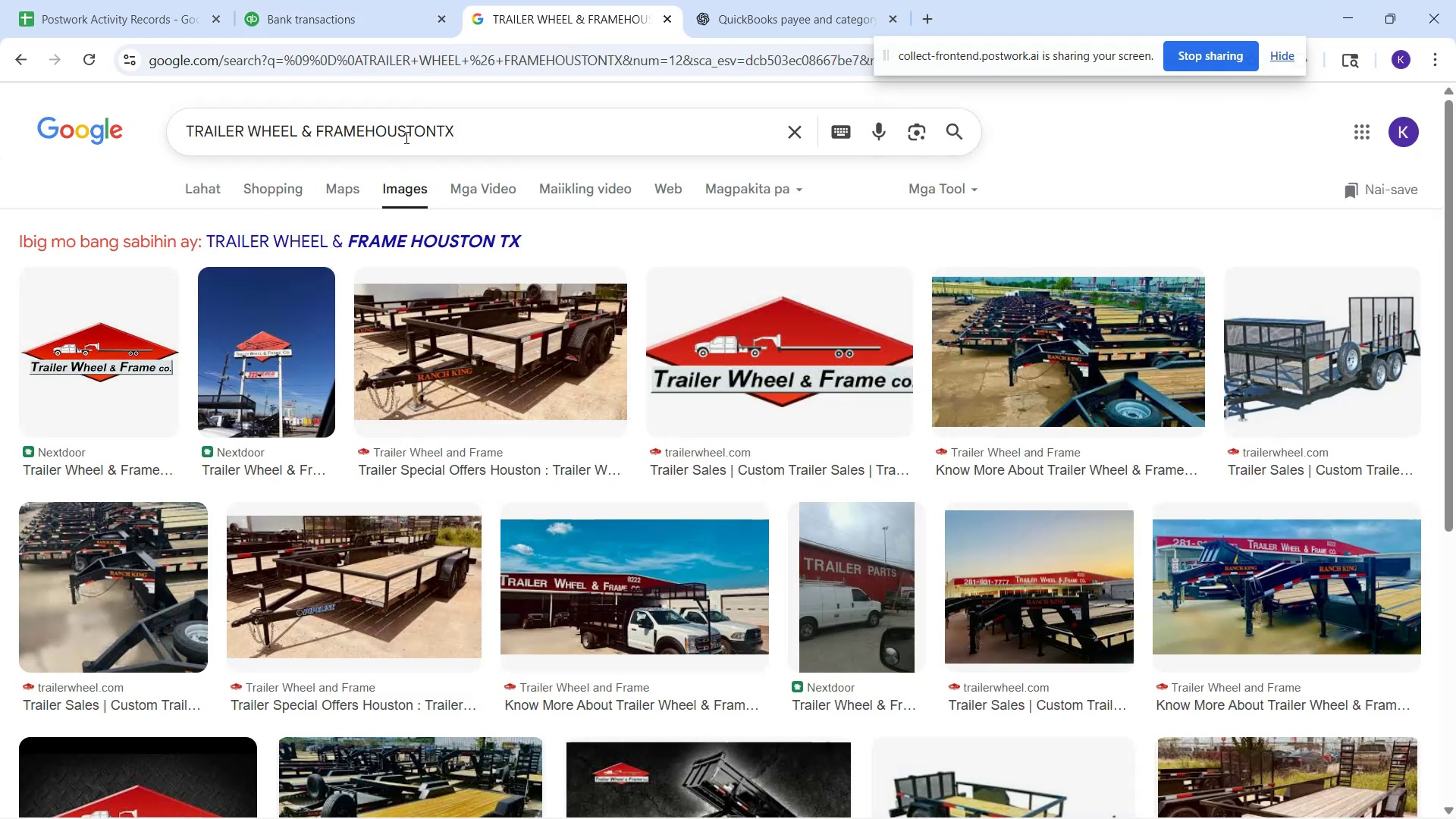 
left_click([408, 130])
 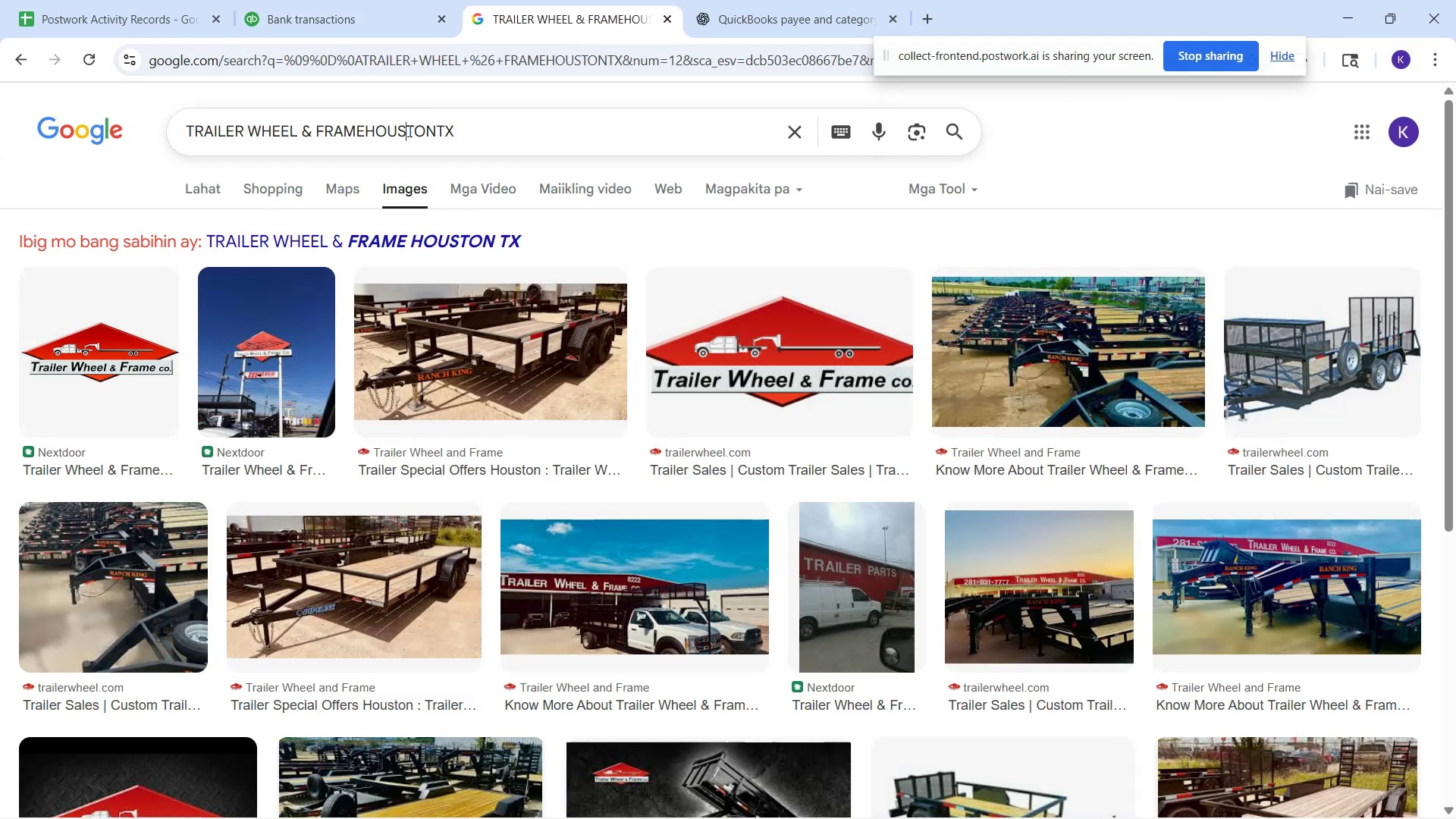 
key(Control+A)
 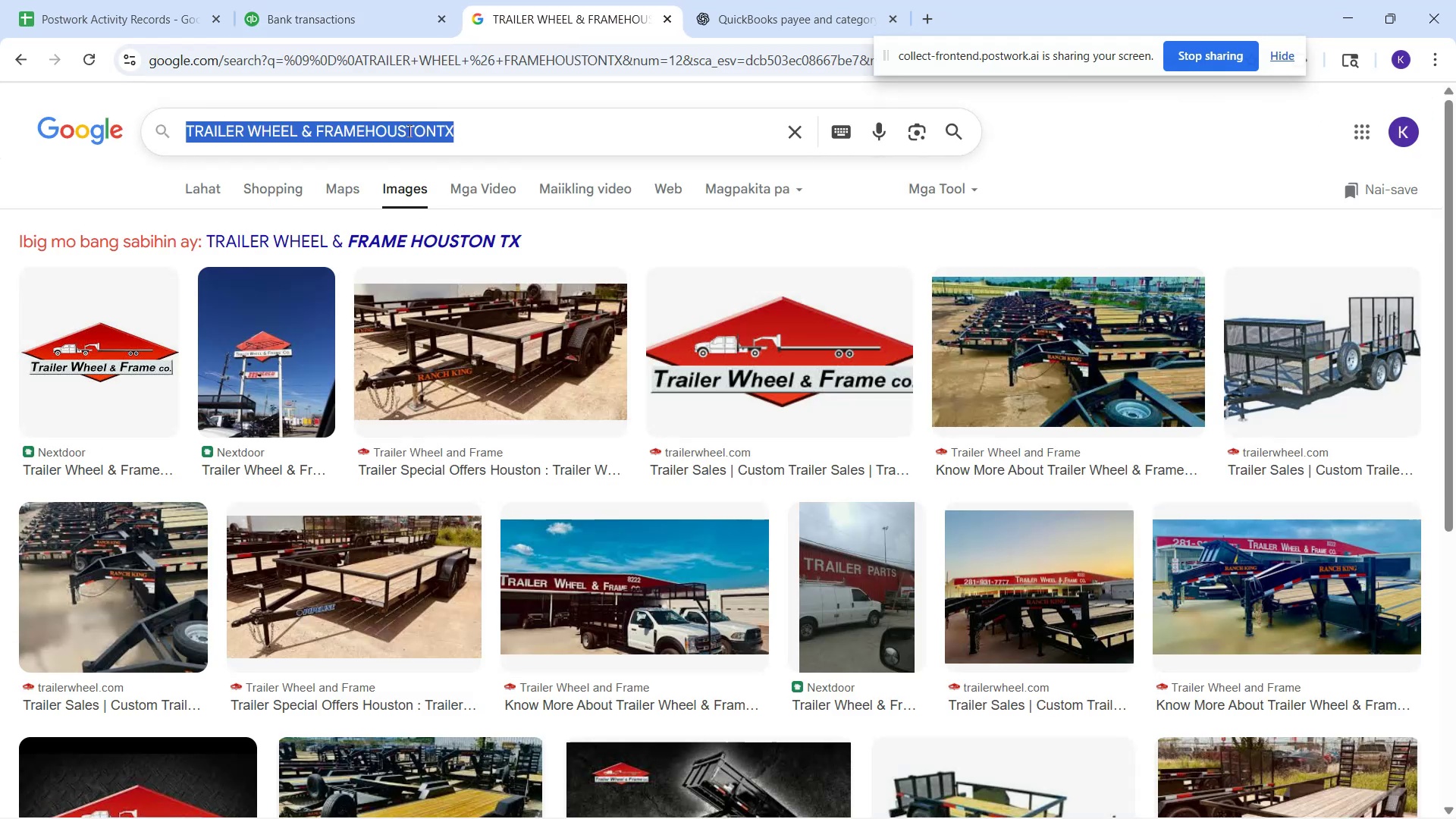 
key(Control+V)
 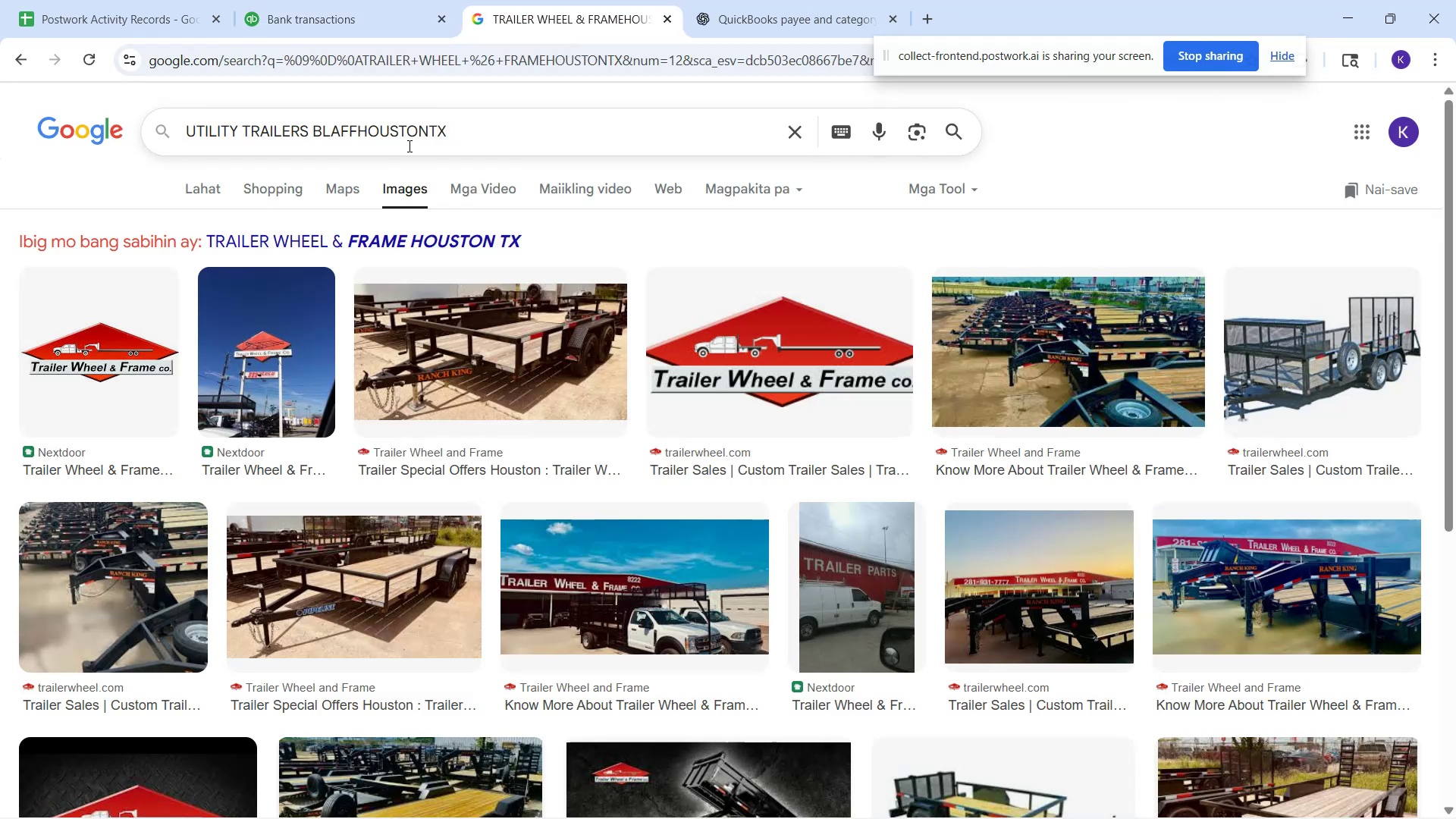 
key(Enter)
 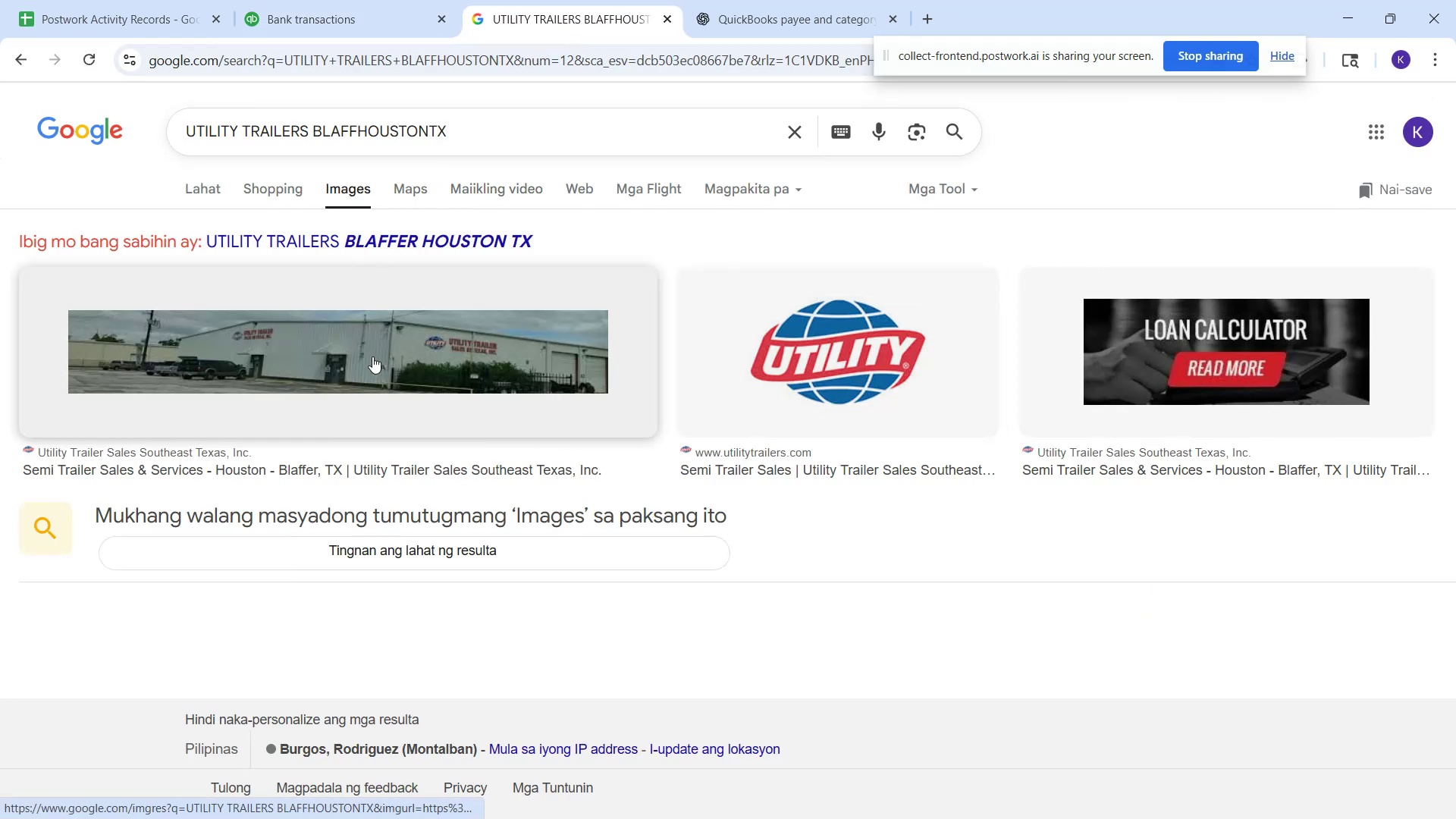 
wait(5.32)
 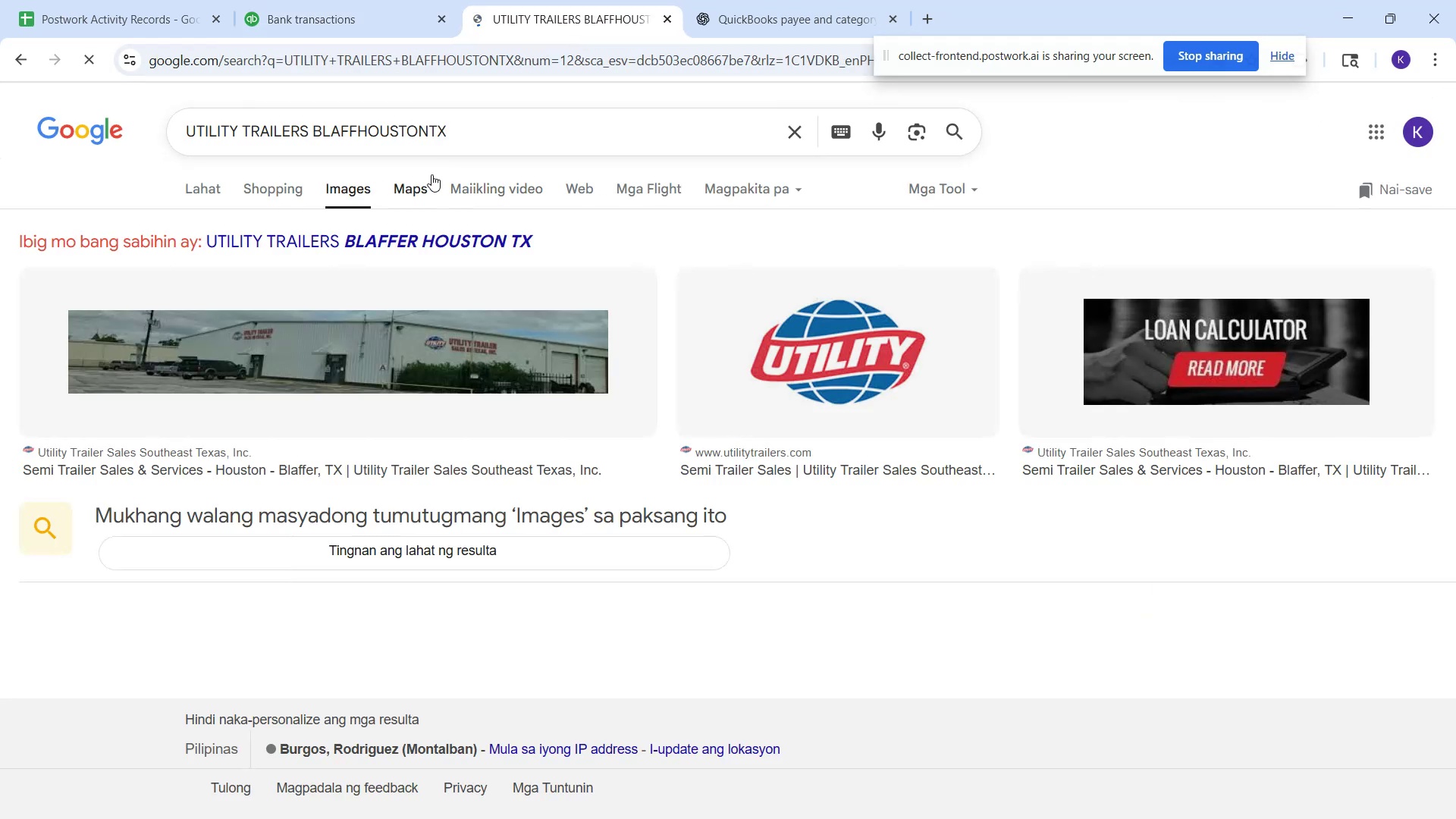 
left_click([318, 5])
 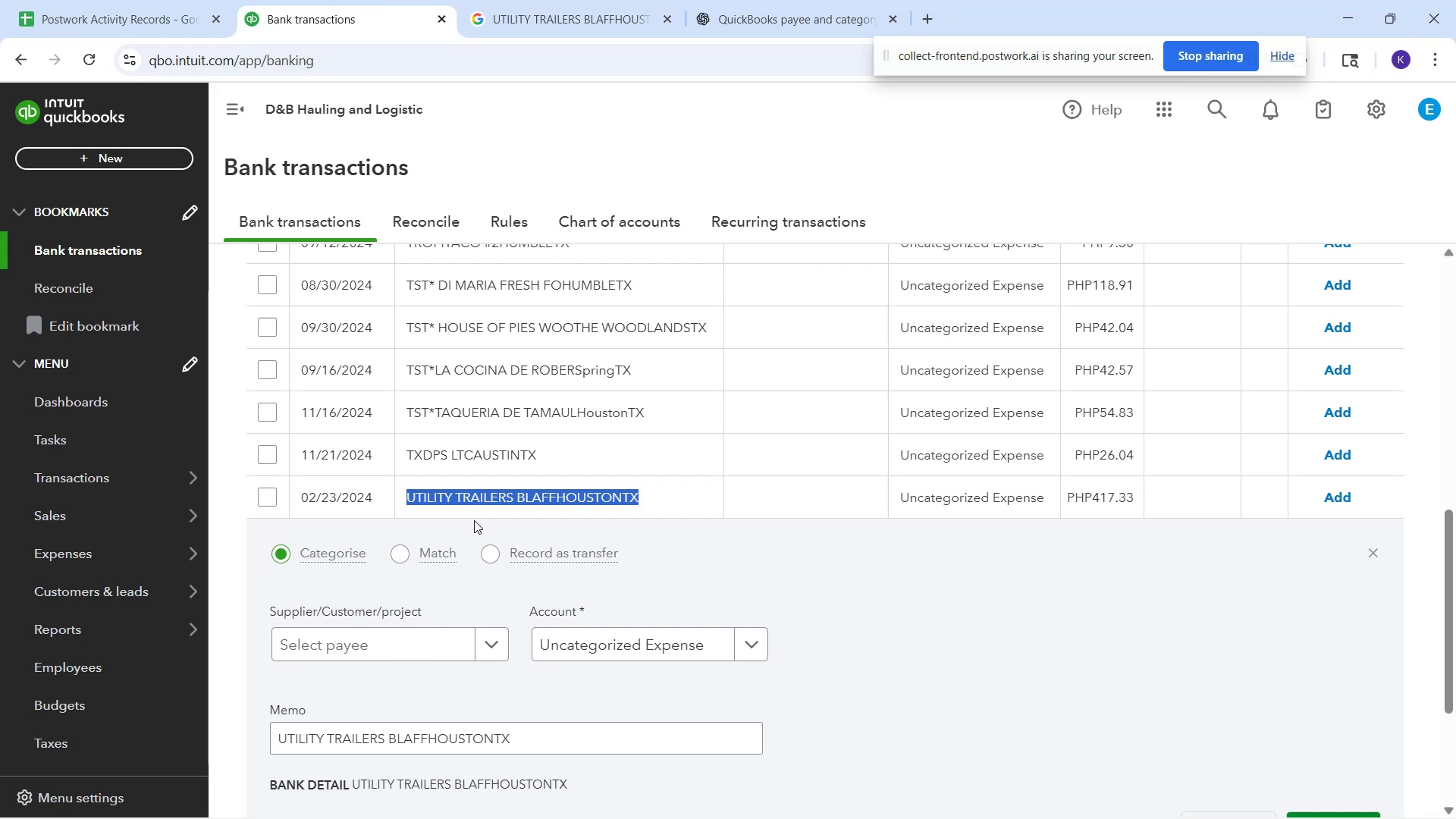 
wait(21.92)
 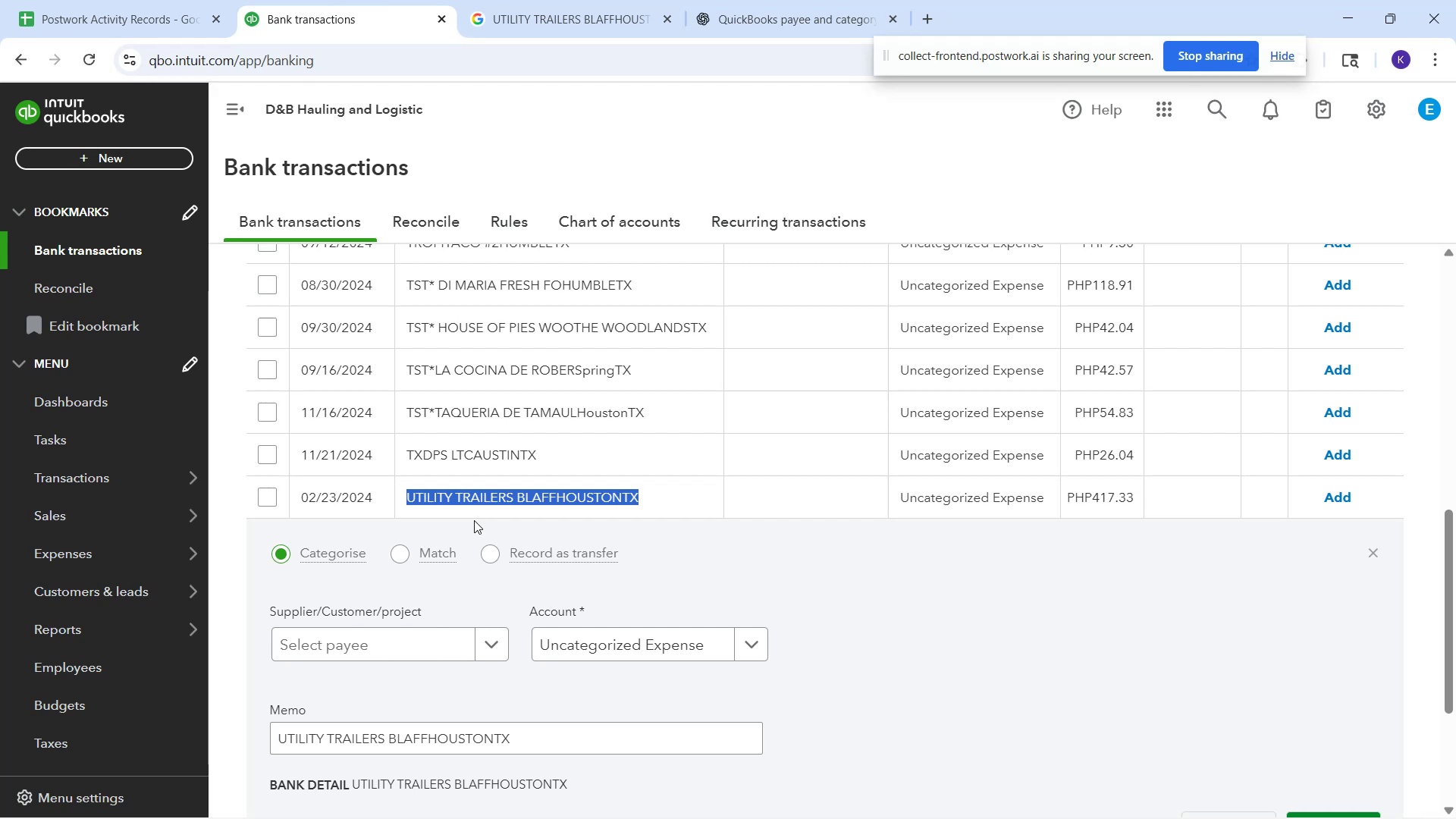 
left_click([175, 0])
 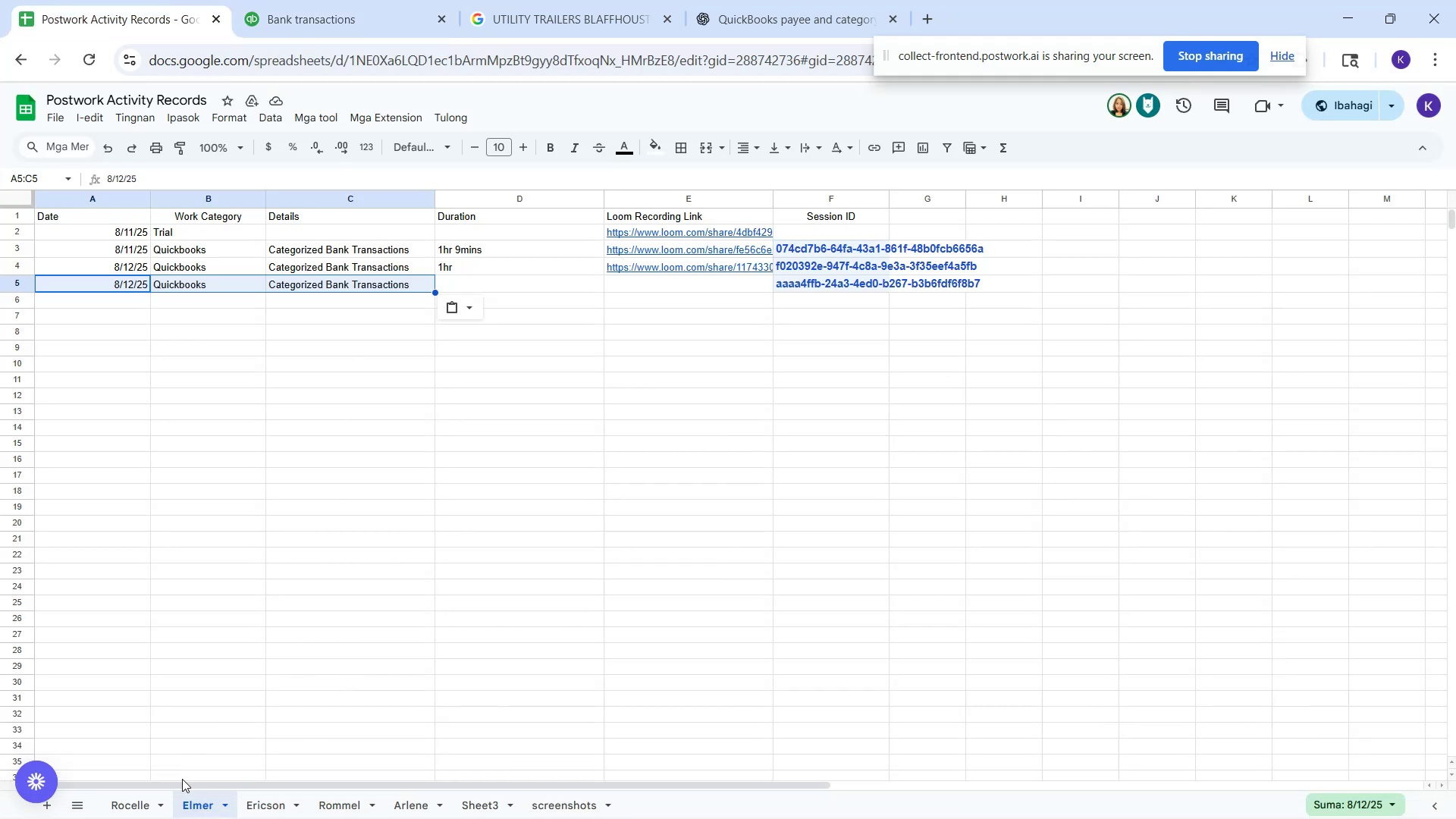 
left_click([136, 802])
 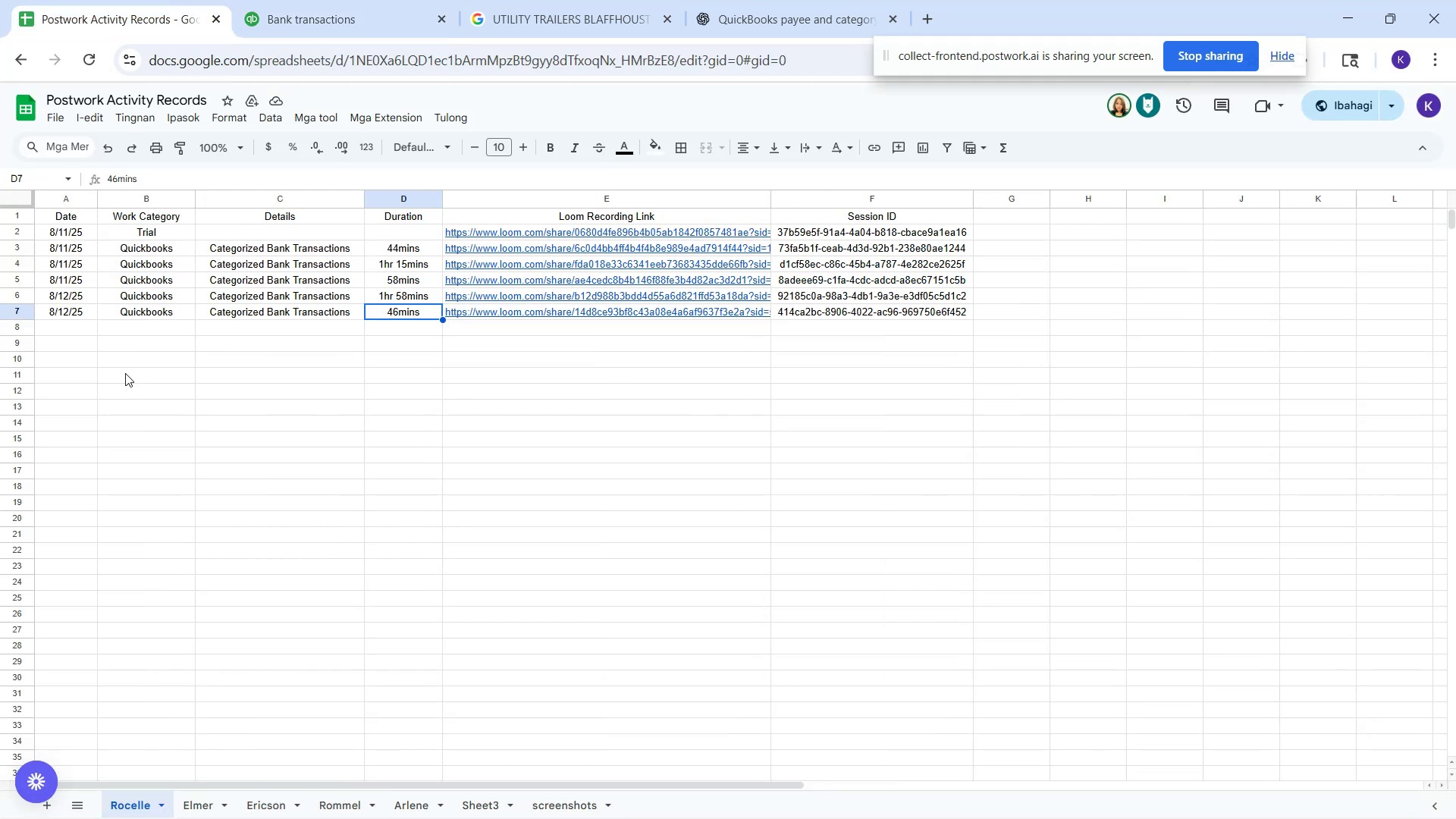 
left_click([66, 210])
 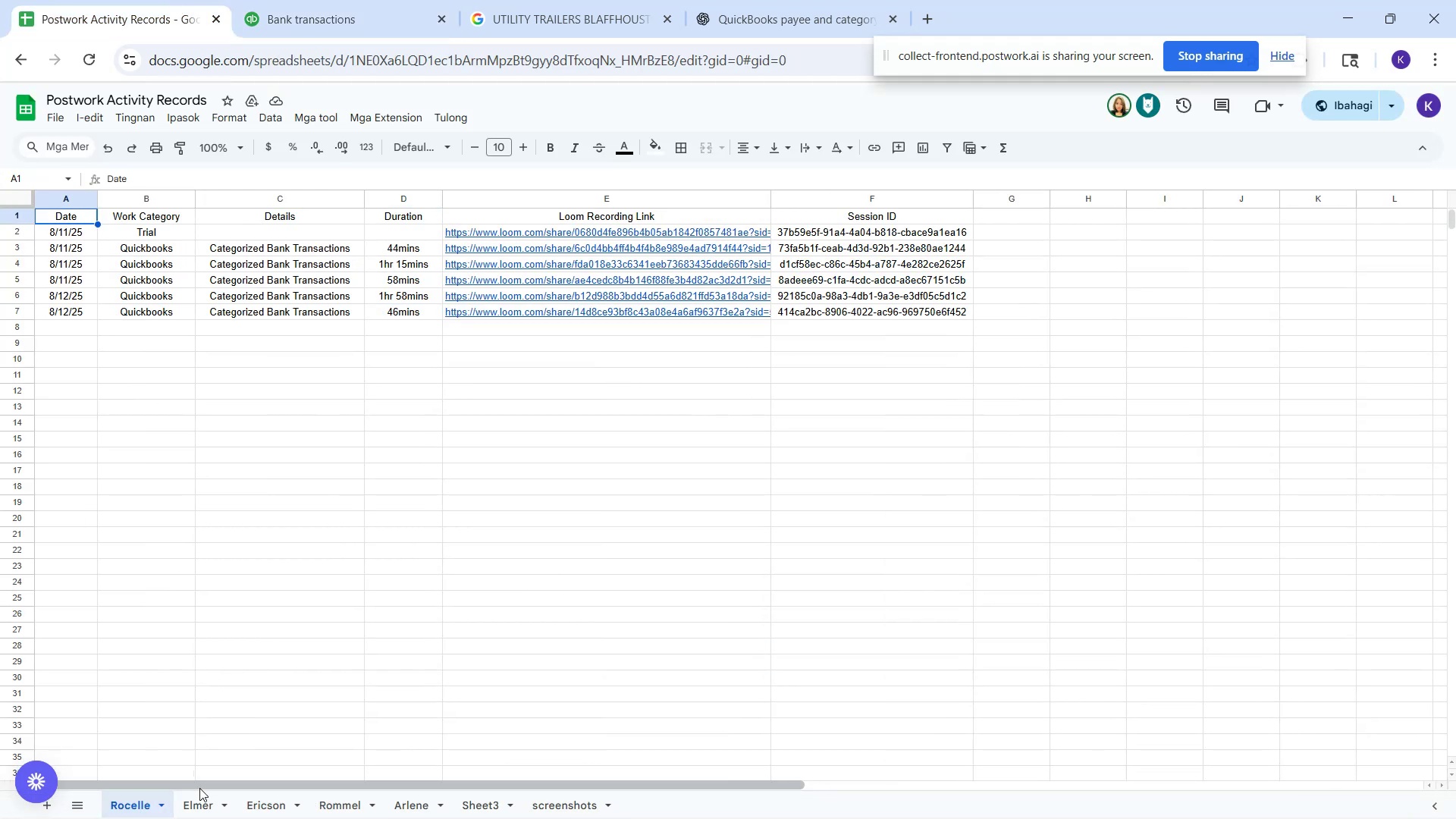 
left_click([213, 811])
 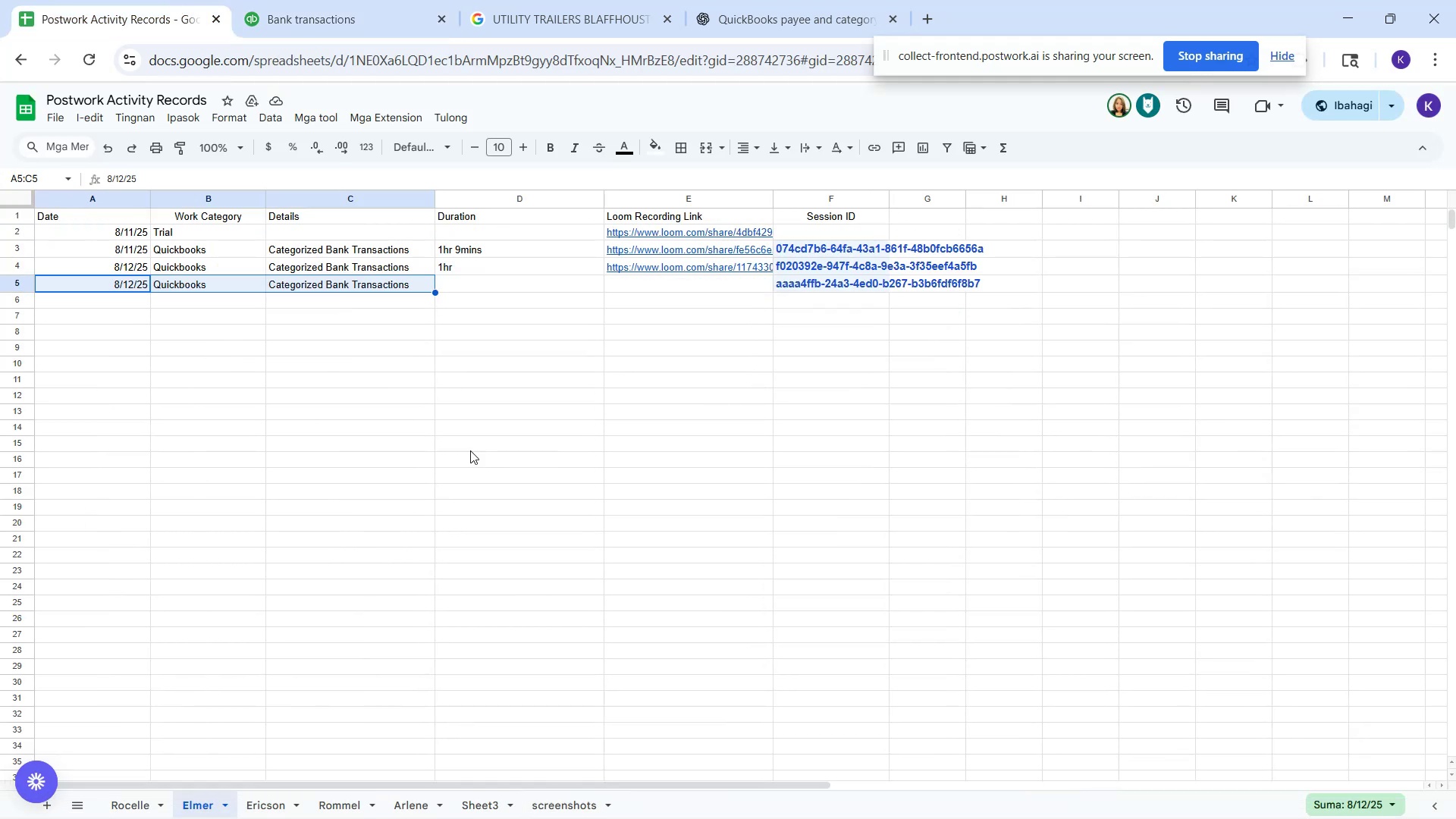 
left_click([380, 32])
 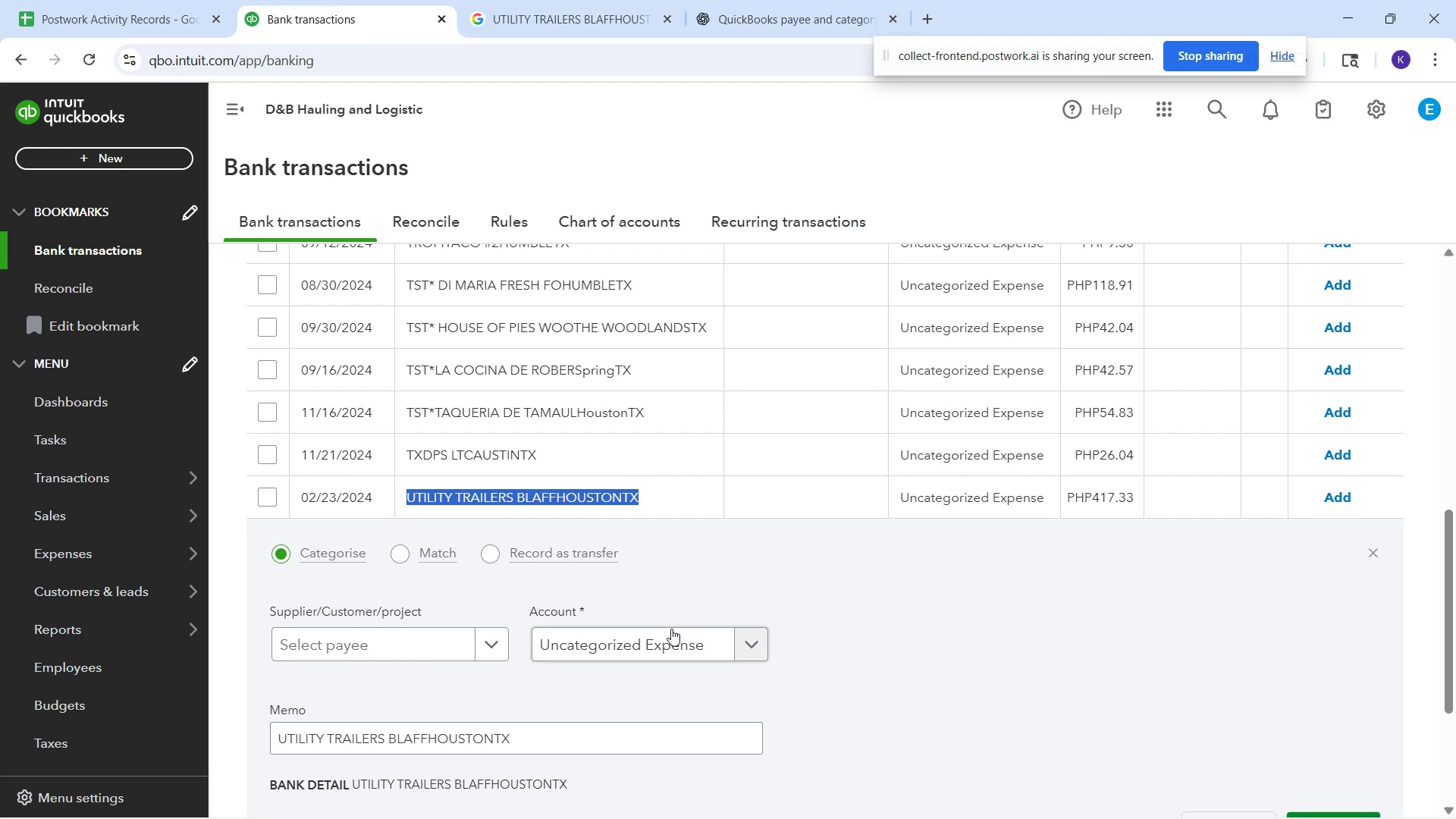 
left_click([433, 638])
 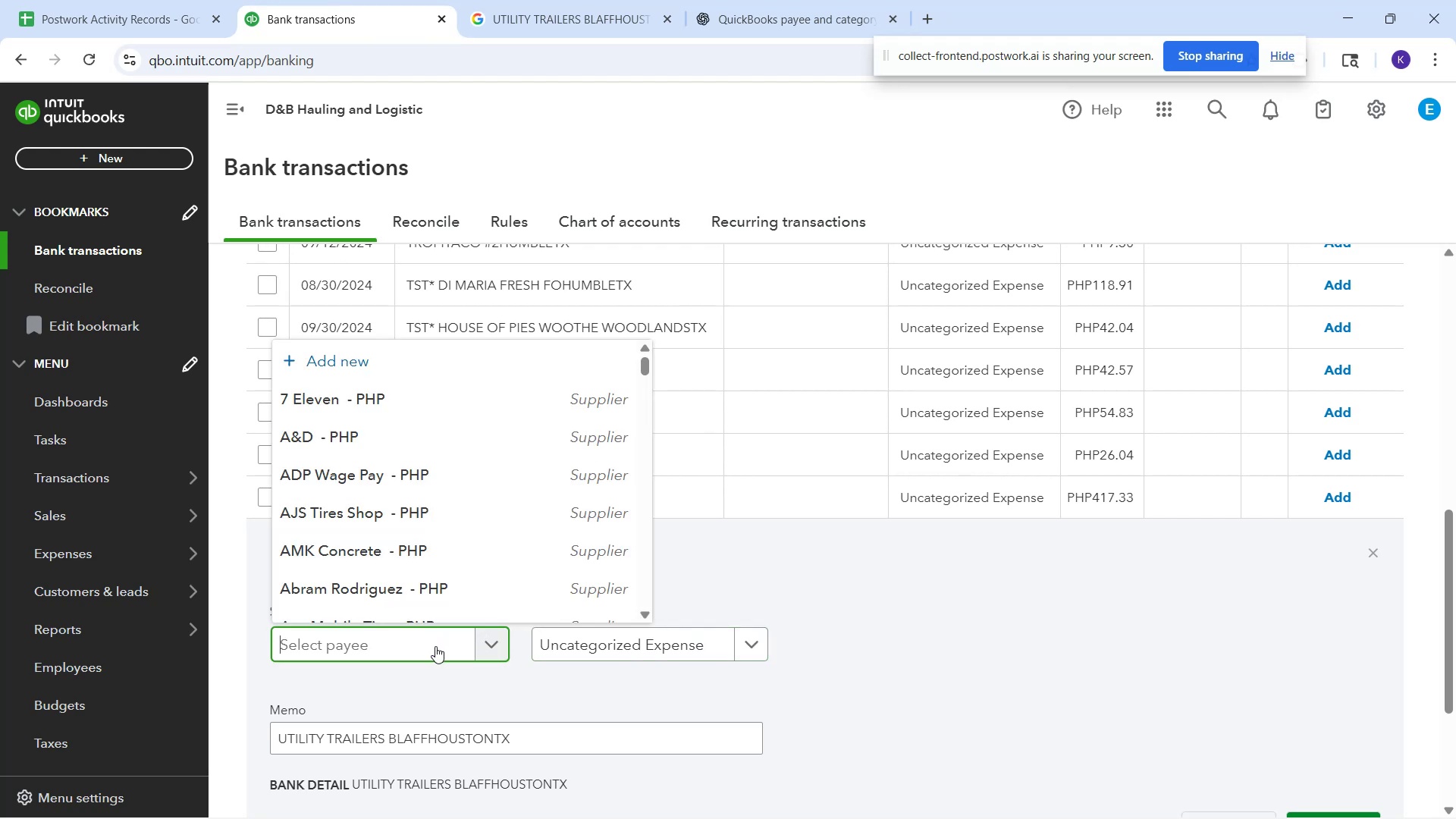 
wait(5.64)
 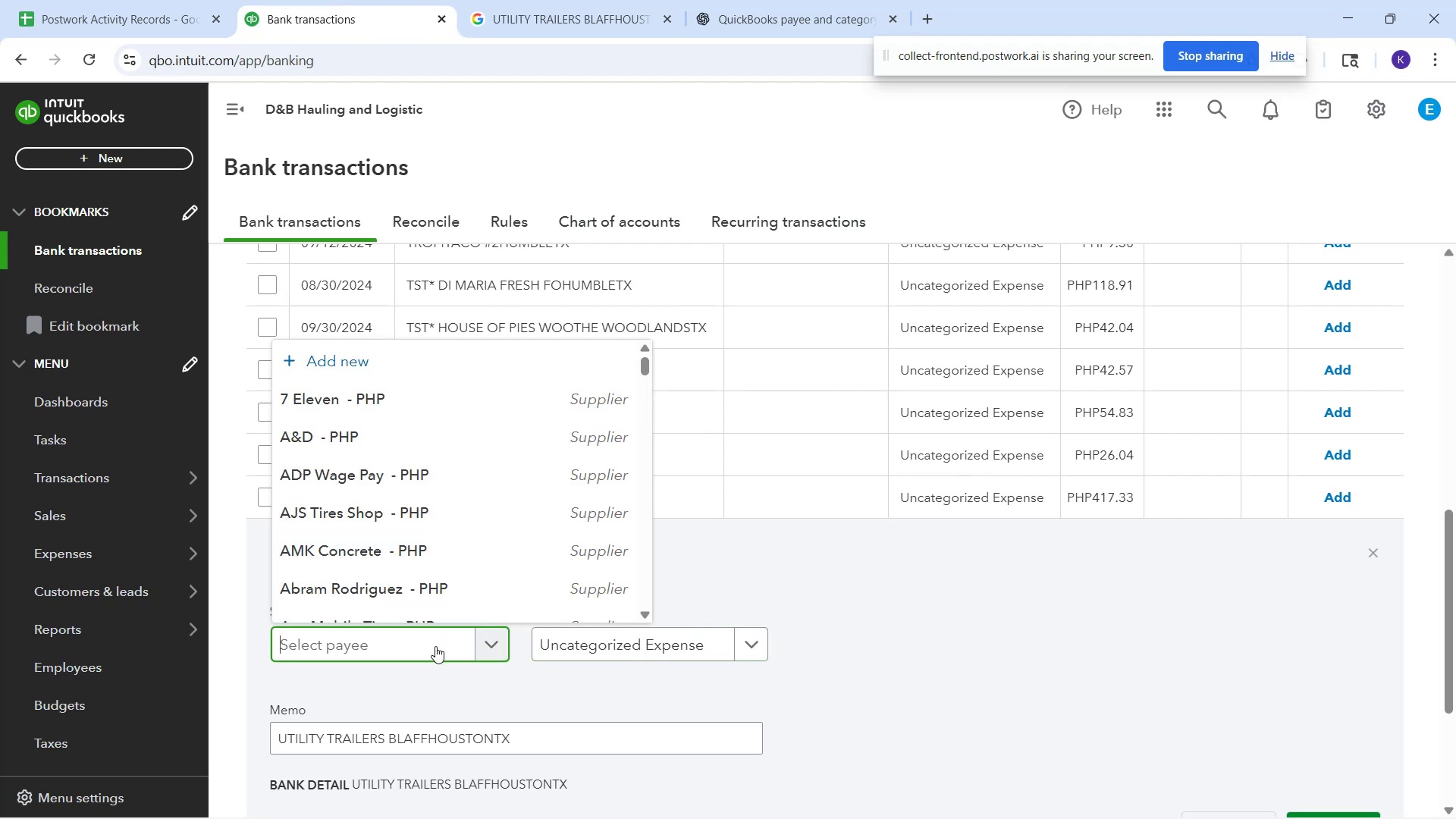 
left_click([638, 639])
 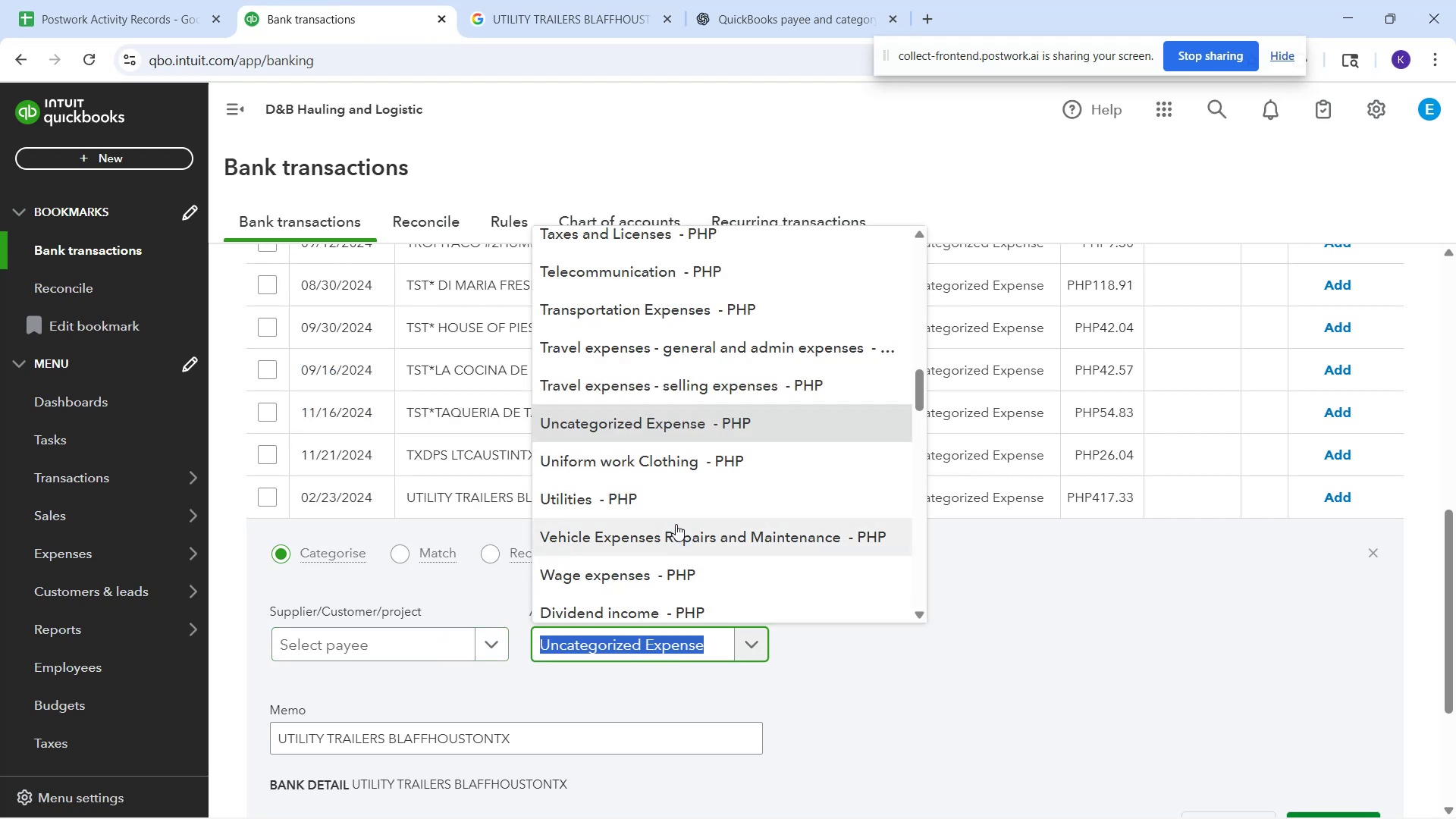 
type(repair)
 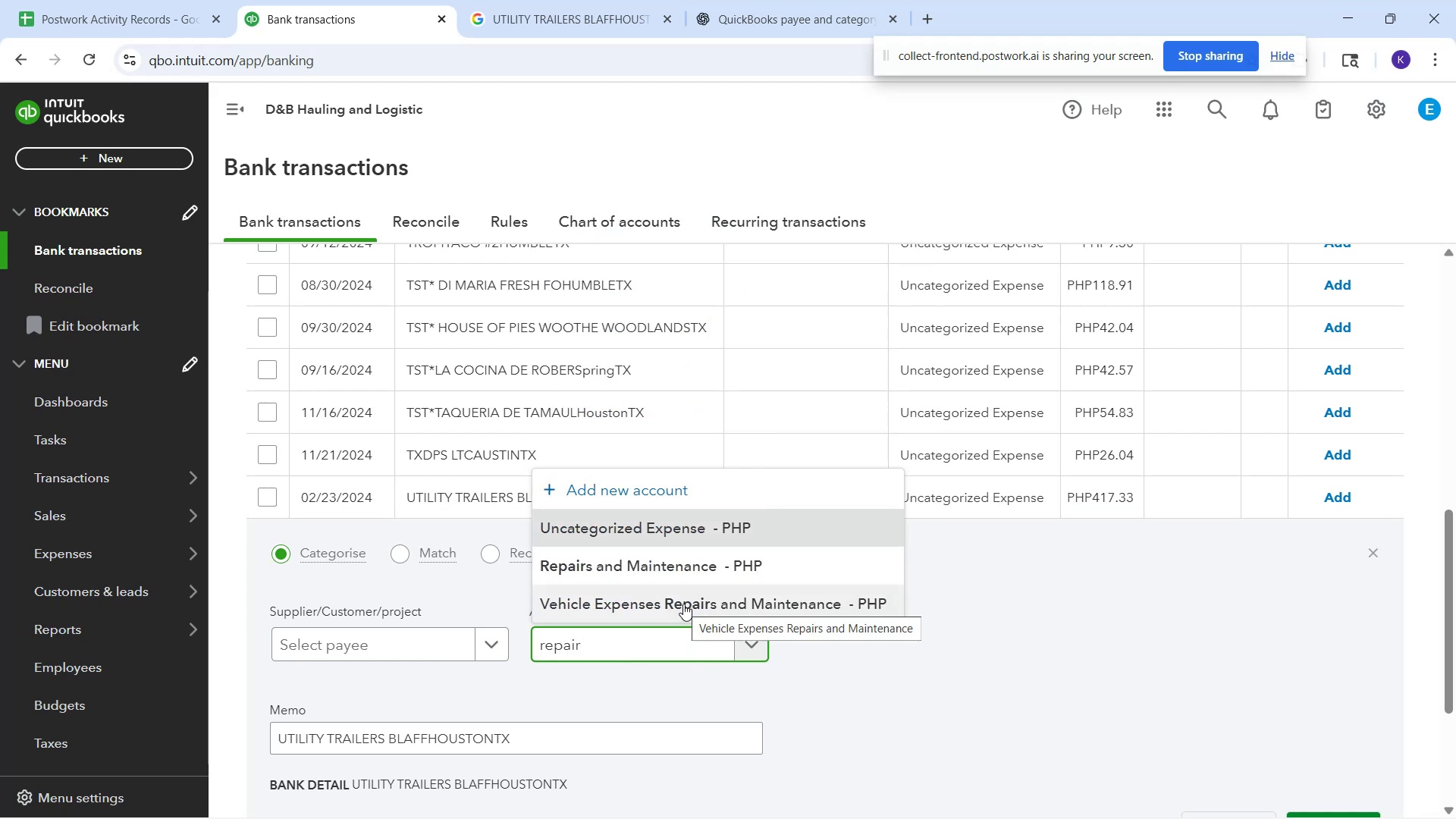 
left_click([688, 566])
 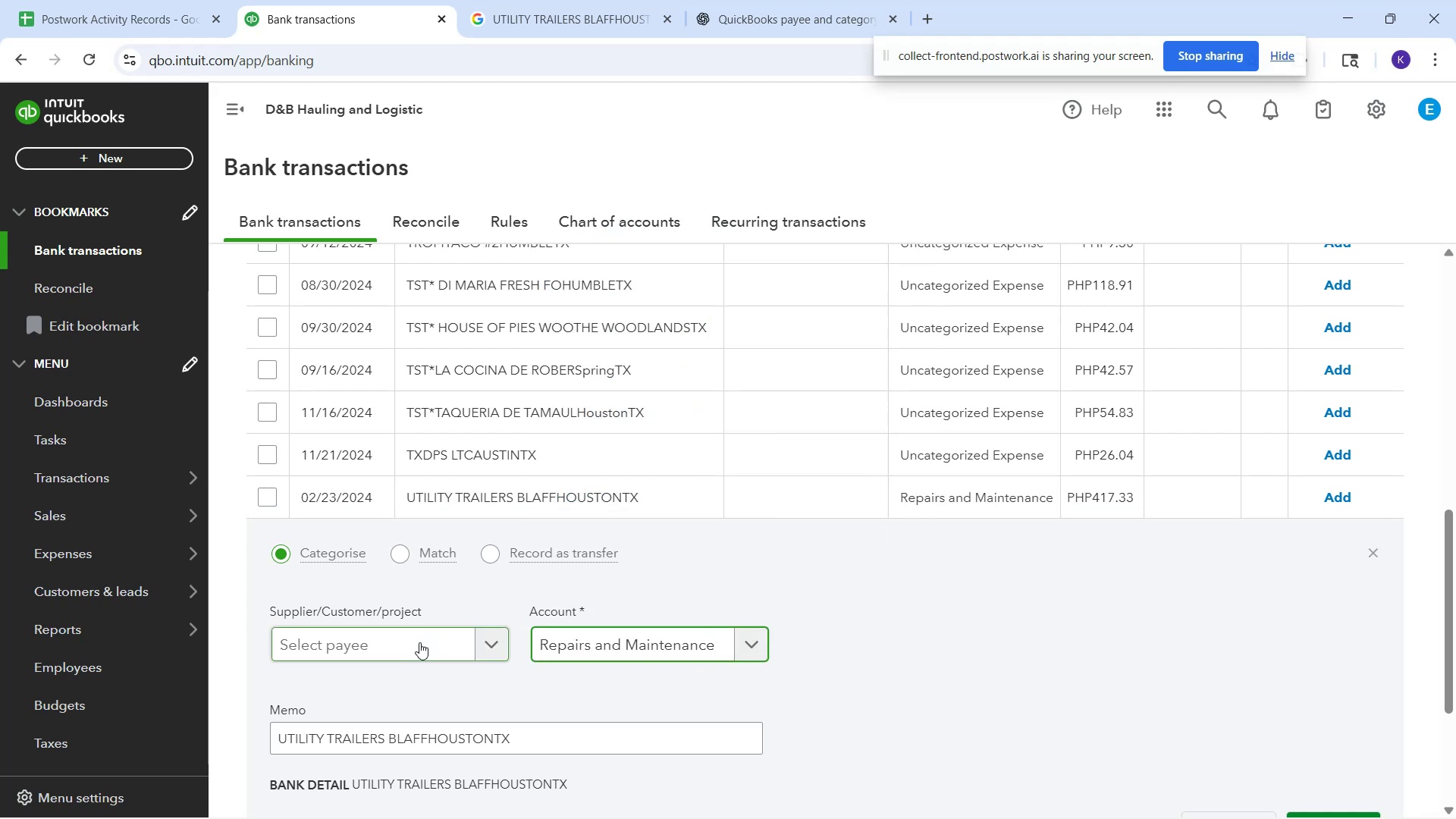 
left_click([419, 642])
 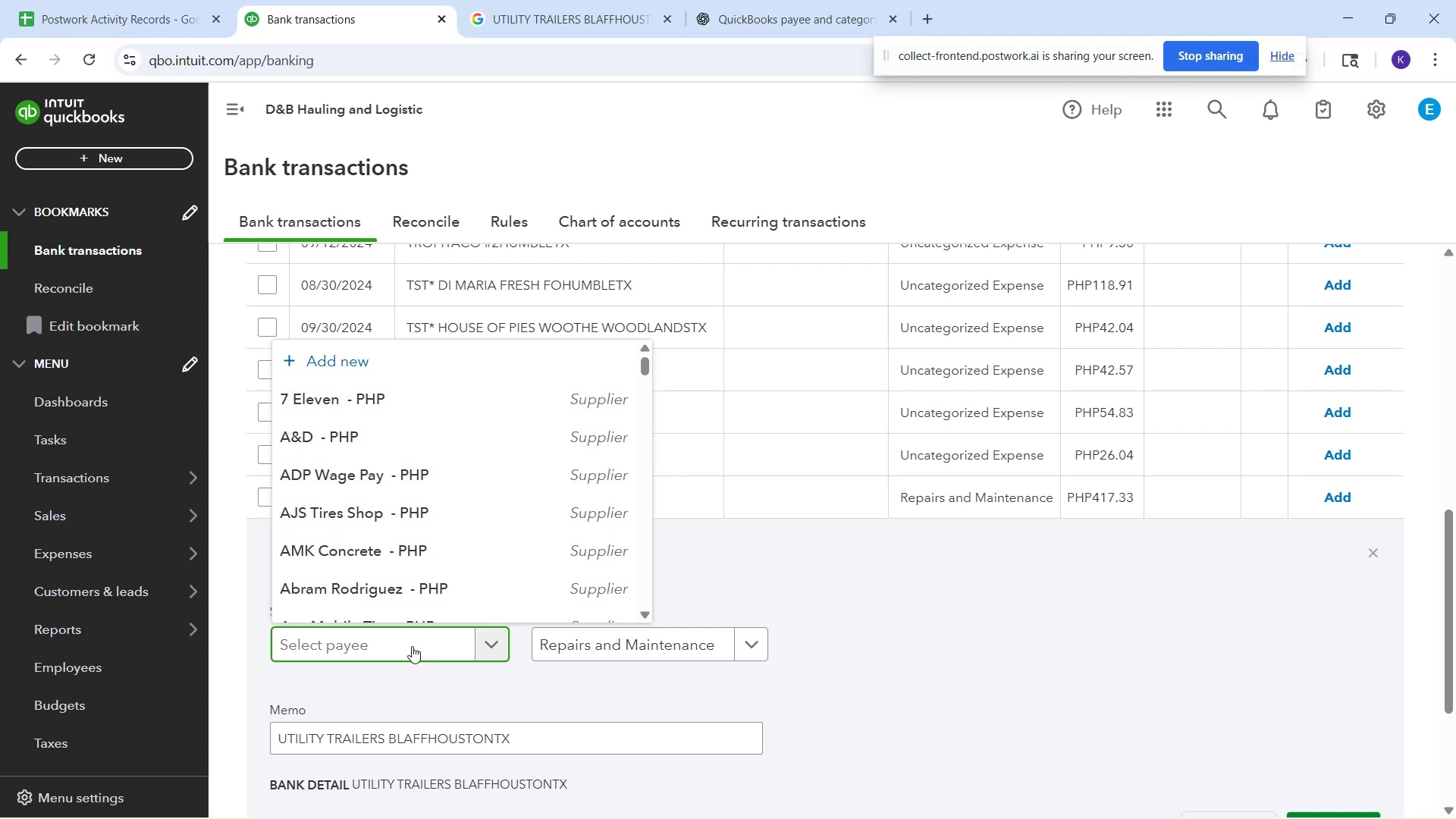 
wait(5.79)
 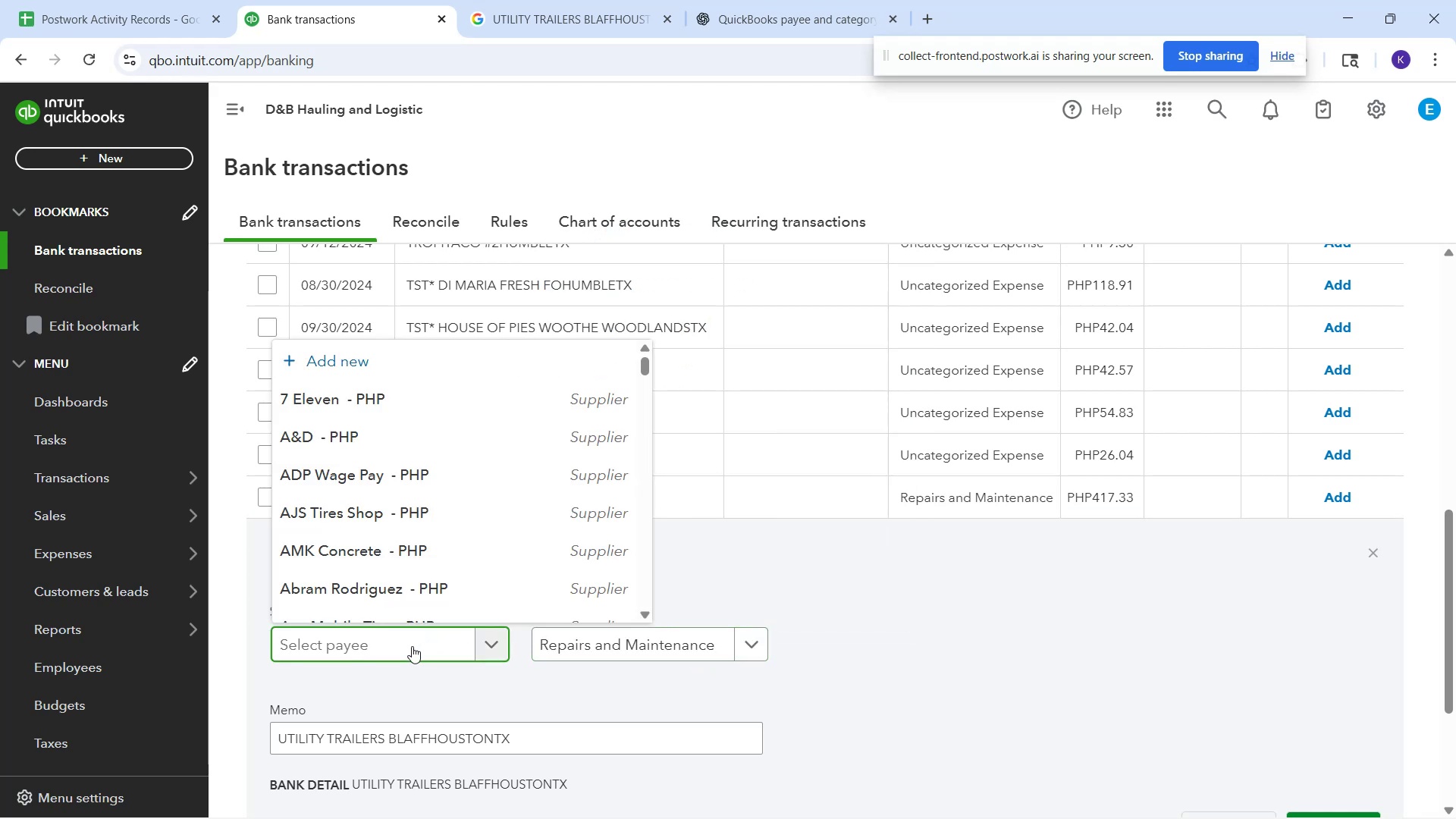 
type(Utility Trialers)
 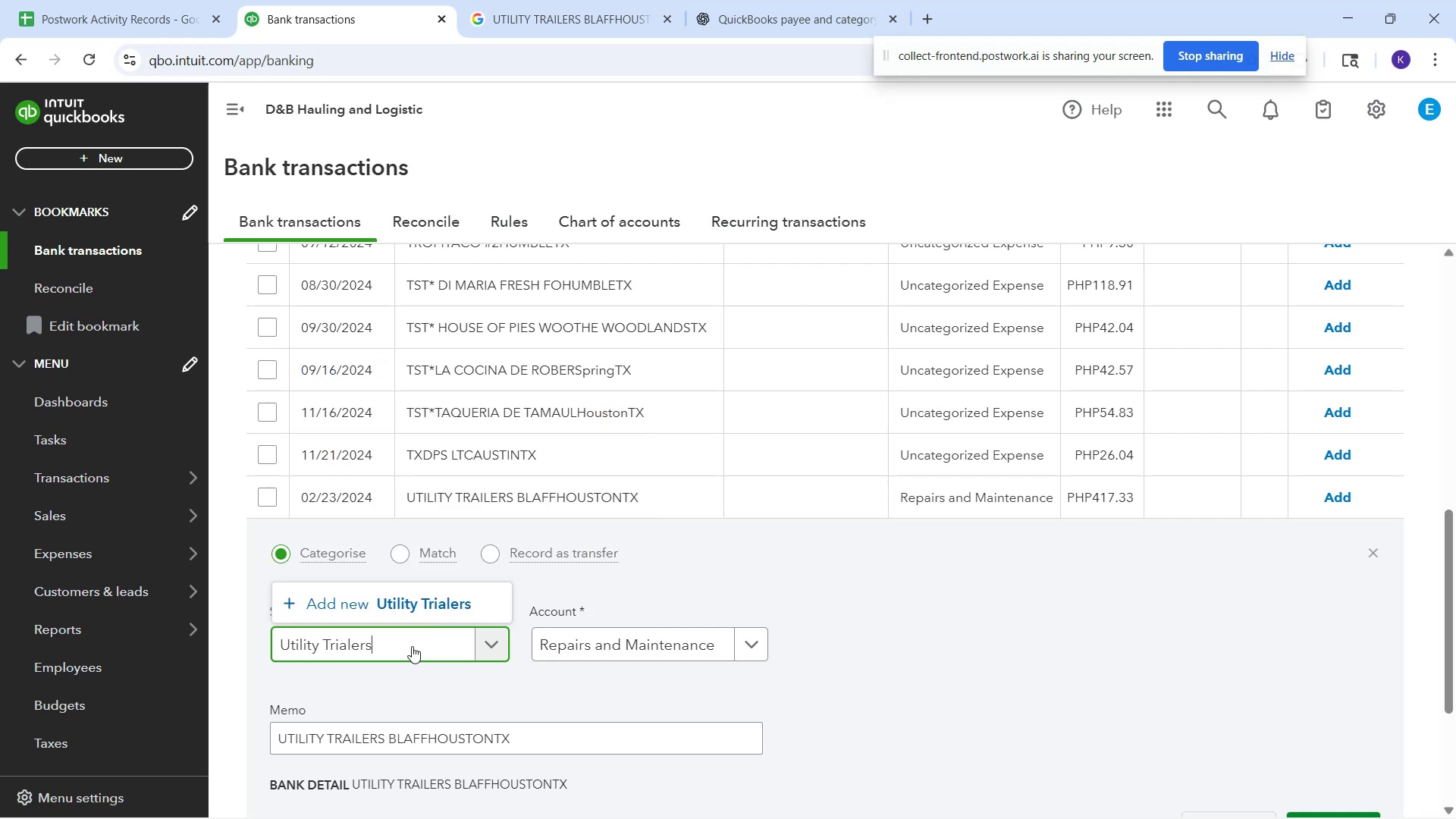 
wait(5.25)
 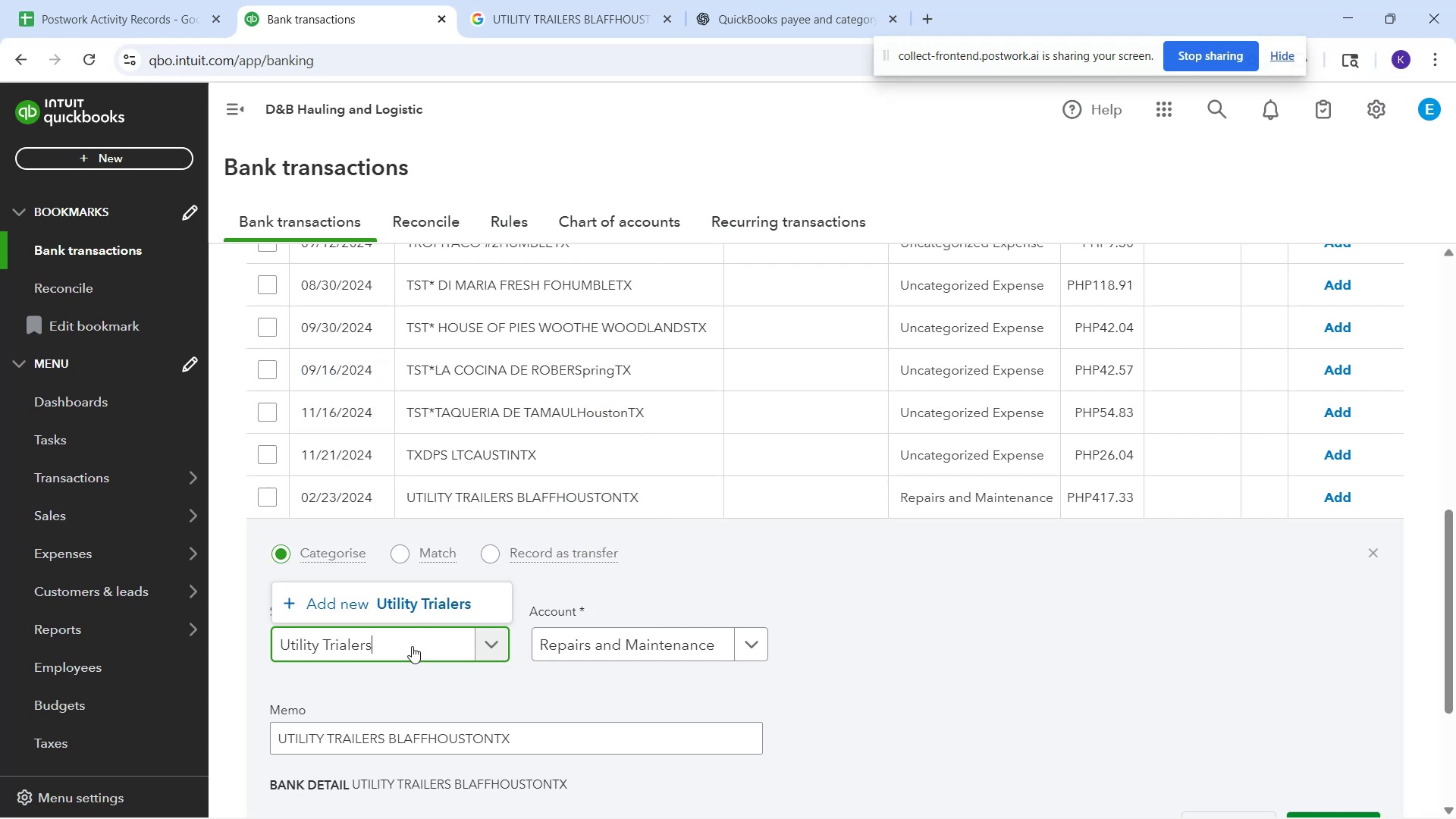 
left_click([342, 644])
 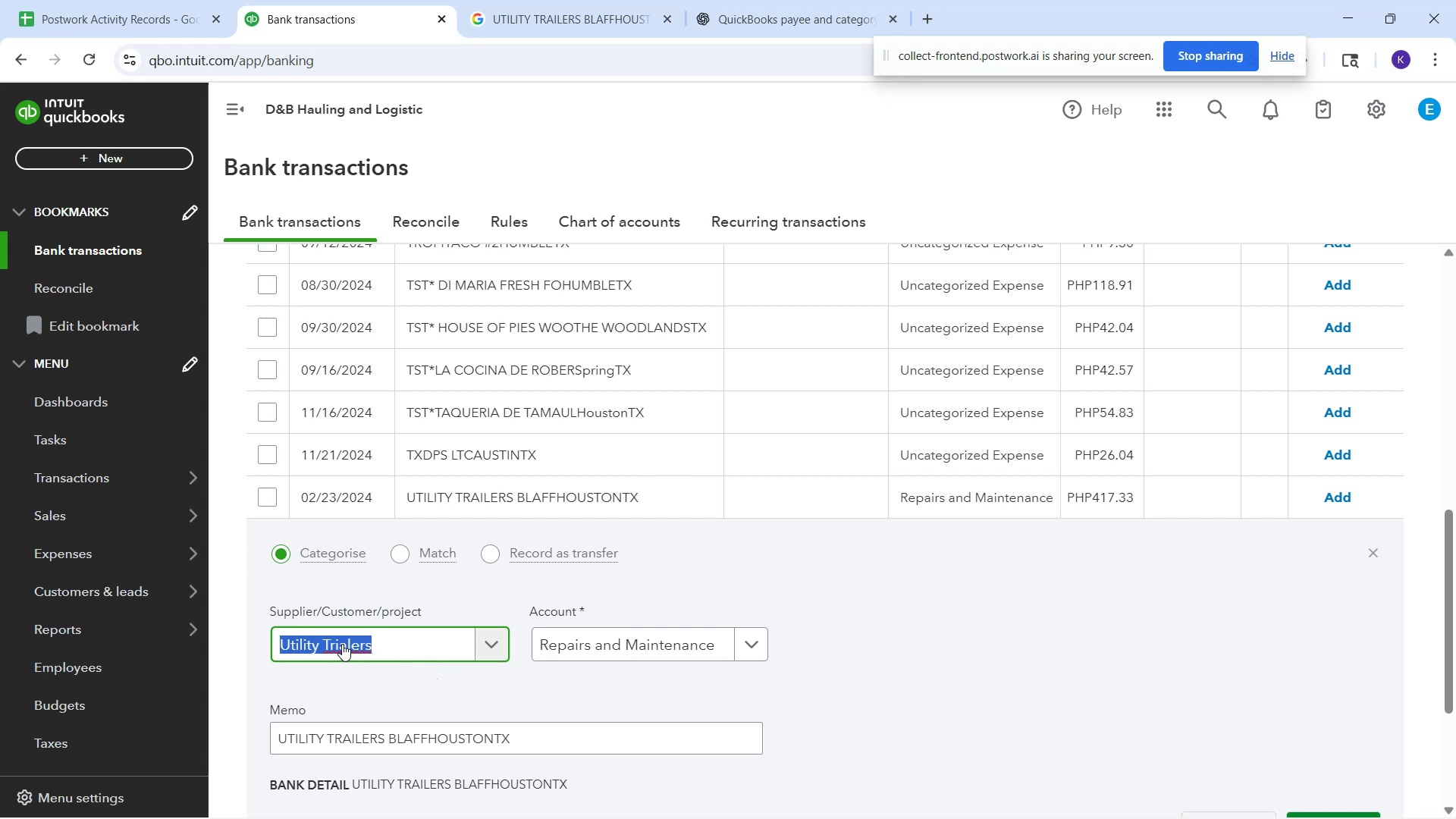 
key(ArrowRight)
 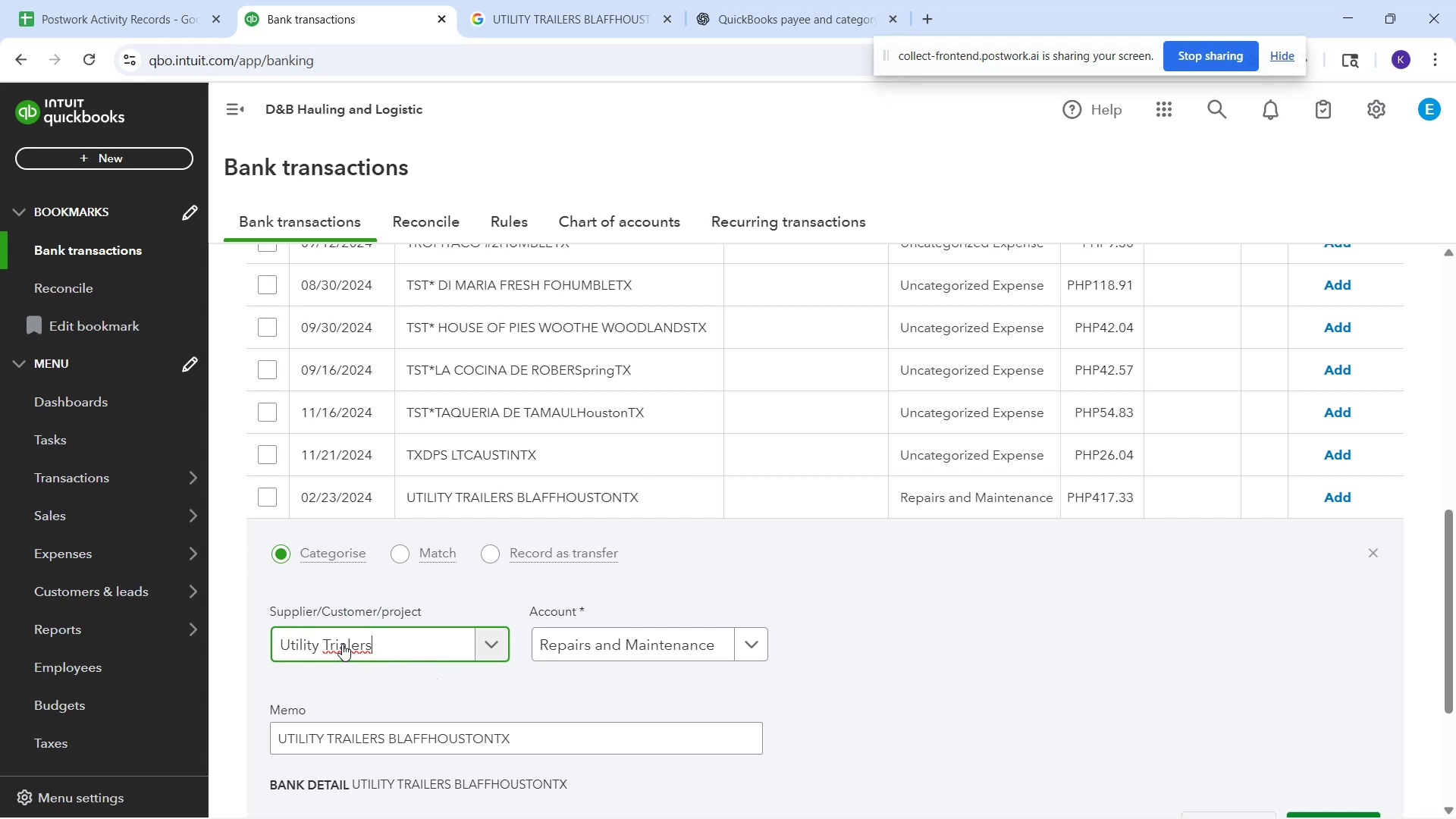 
key(Backspace)
key(Backspace)
key(Backspace)
key(Backspace)
key(Backspace)
key(Backspace)
type(ailers)
 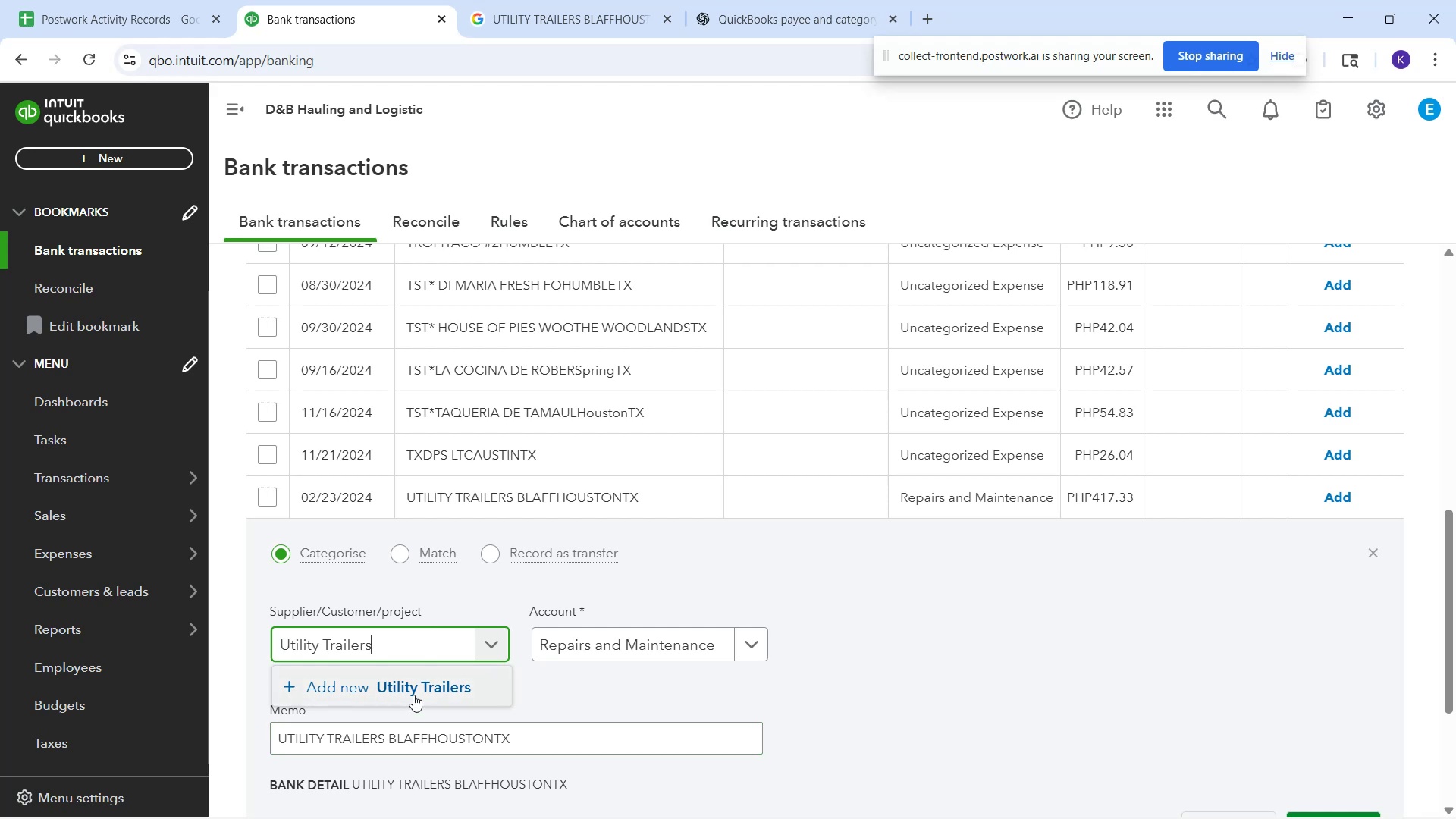 
left_click([413, 695])
 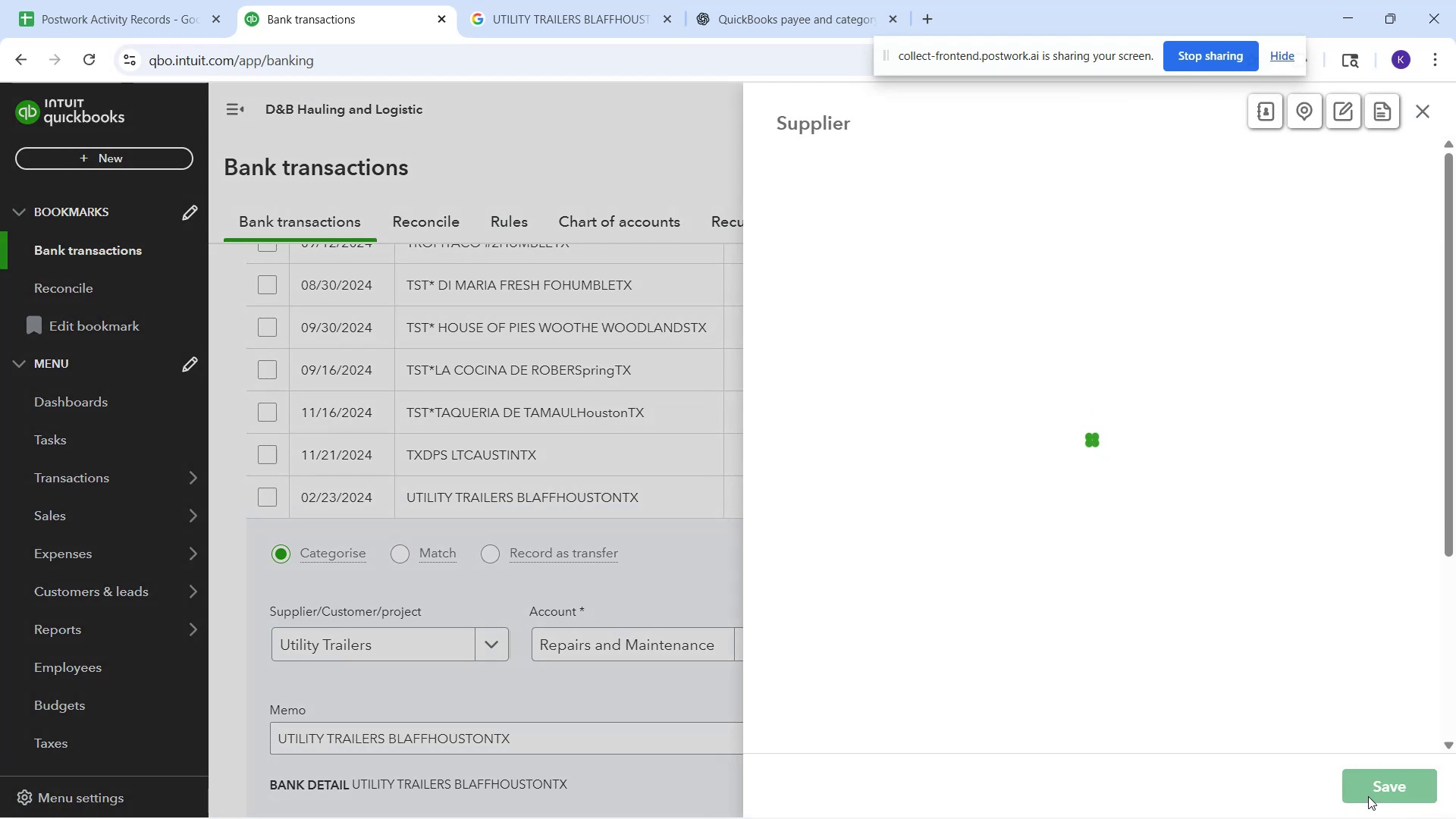 
left_click([1370, 782])
 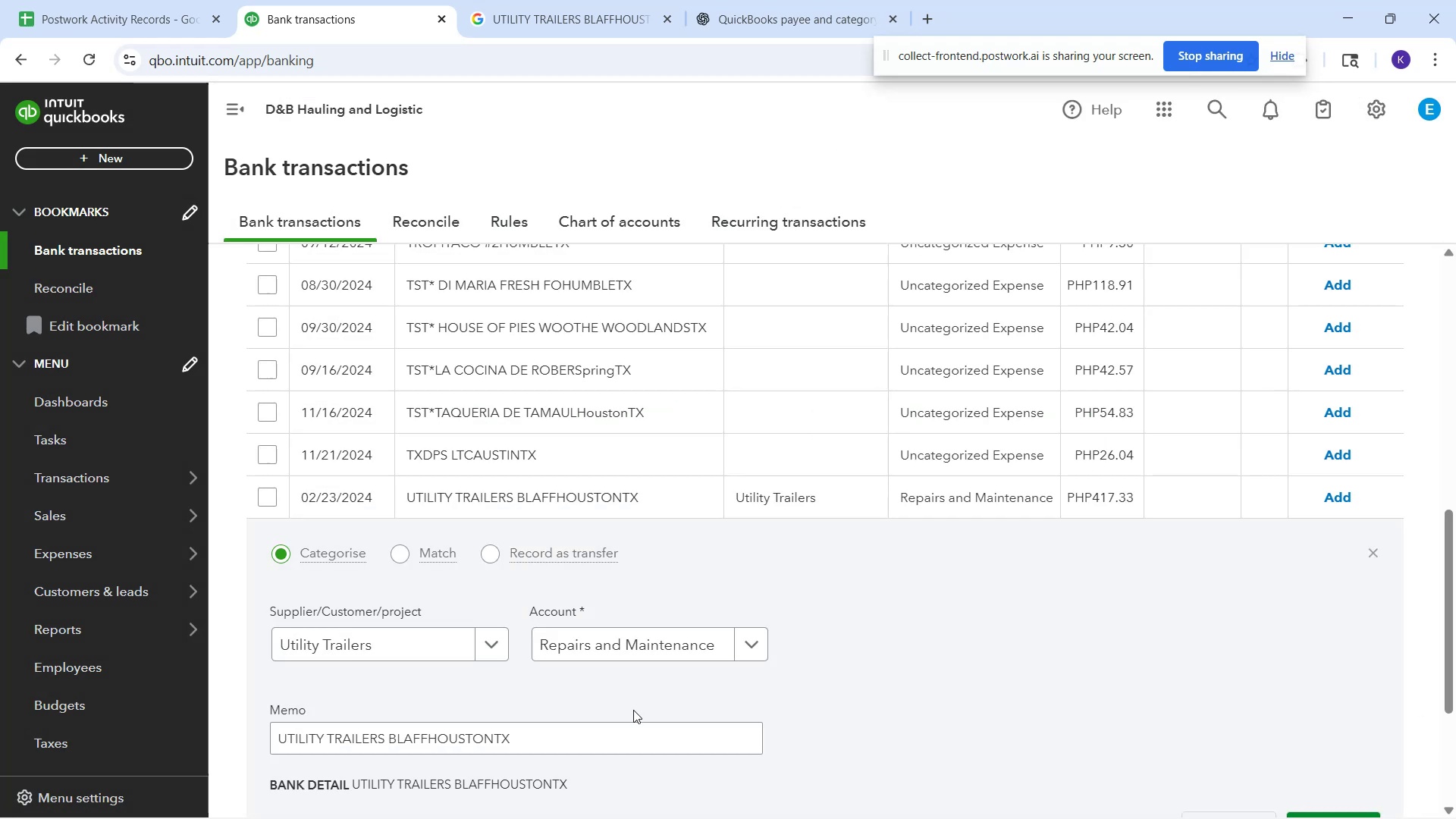 
scroll: coordinate [657, 705], scroll_direction: down, amount: 2.0
 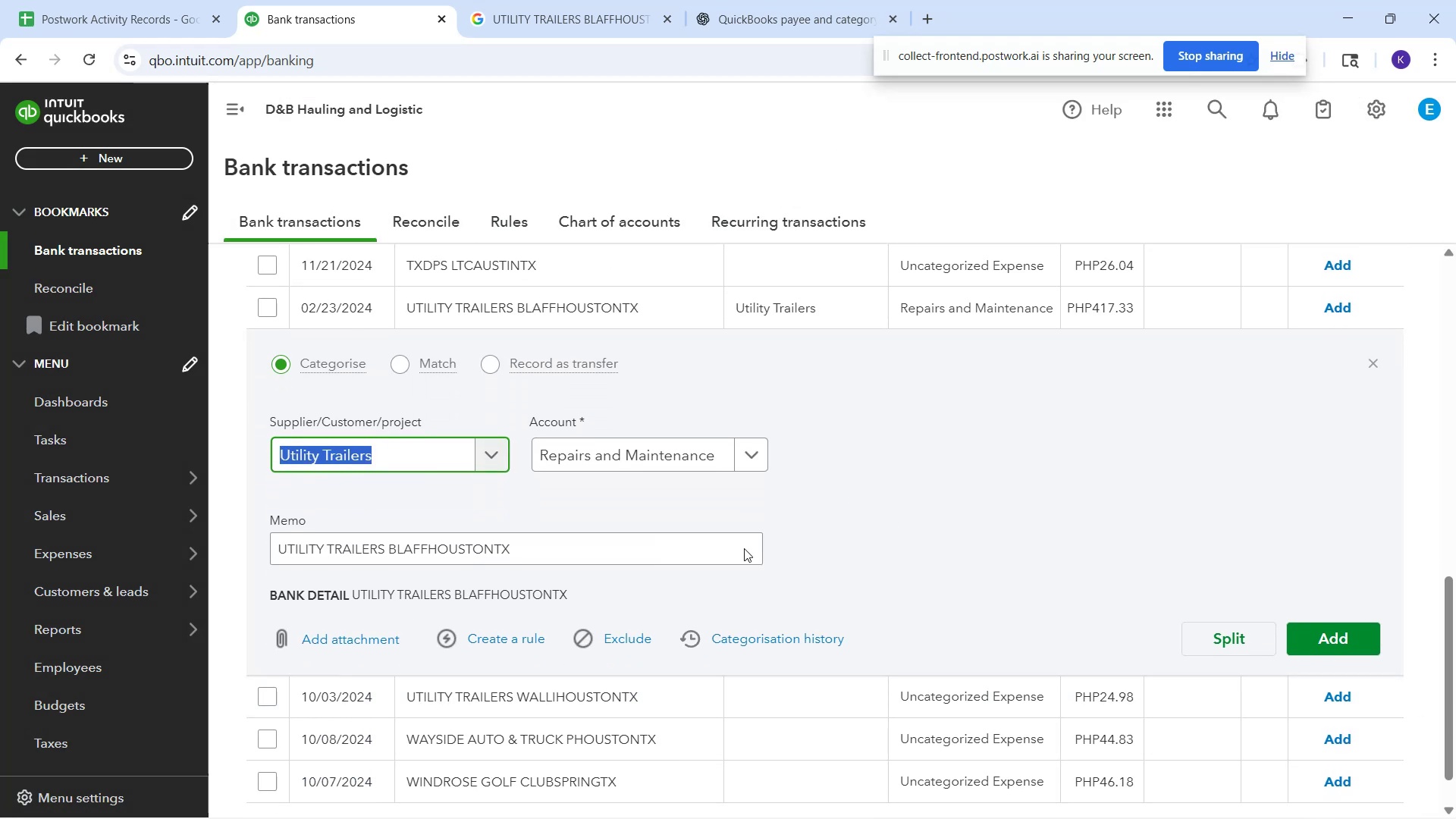 
left_click([482, 639])
 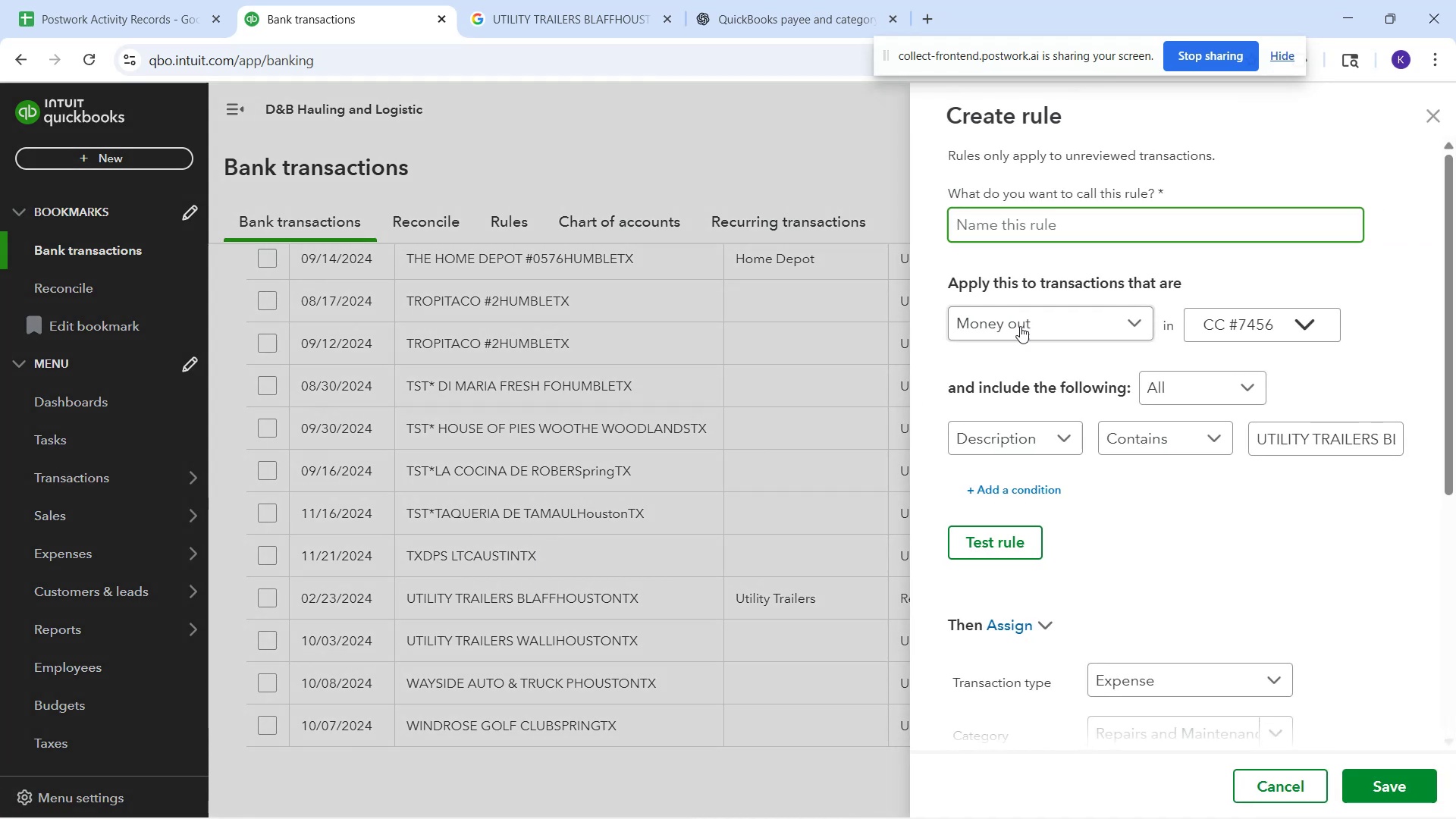 
left_click([1037, 228])
 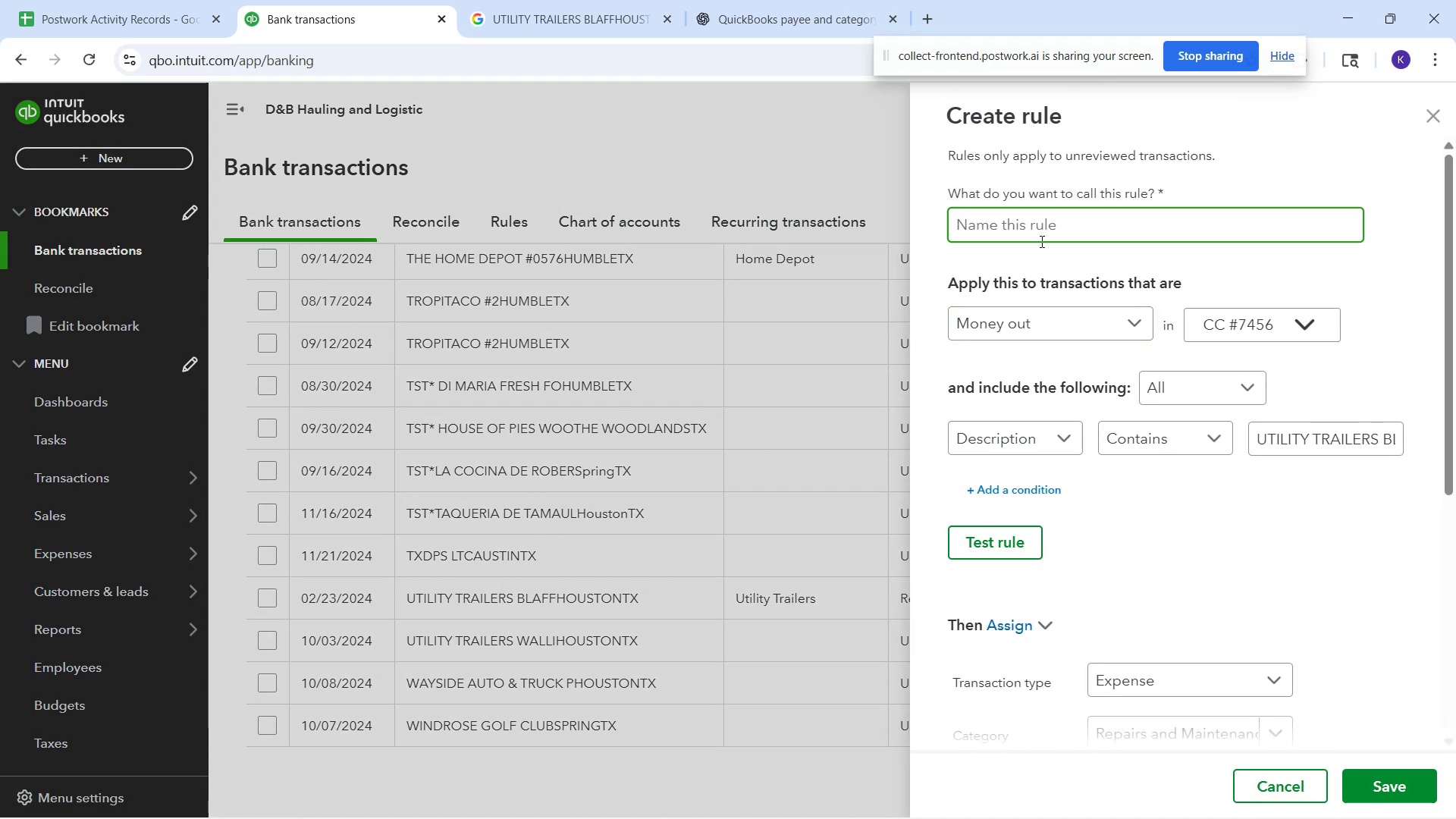 
type(Utility Trailers)
 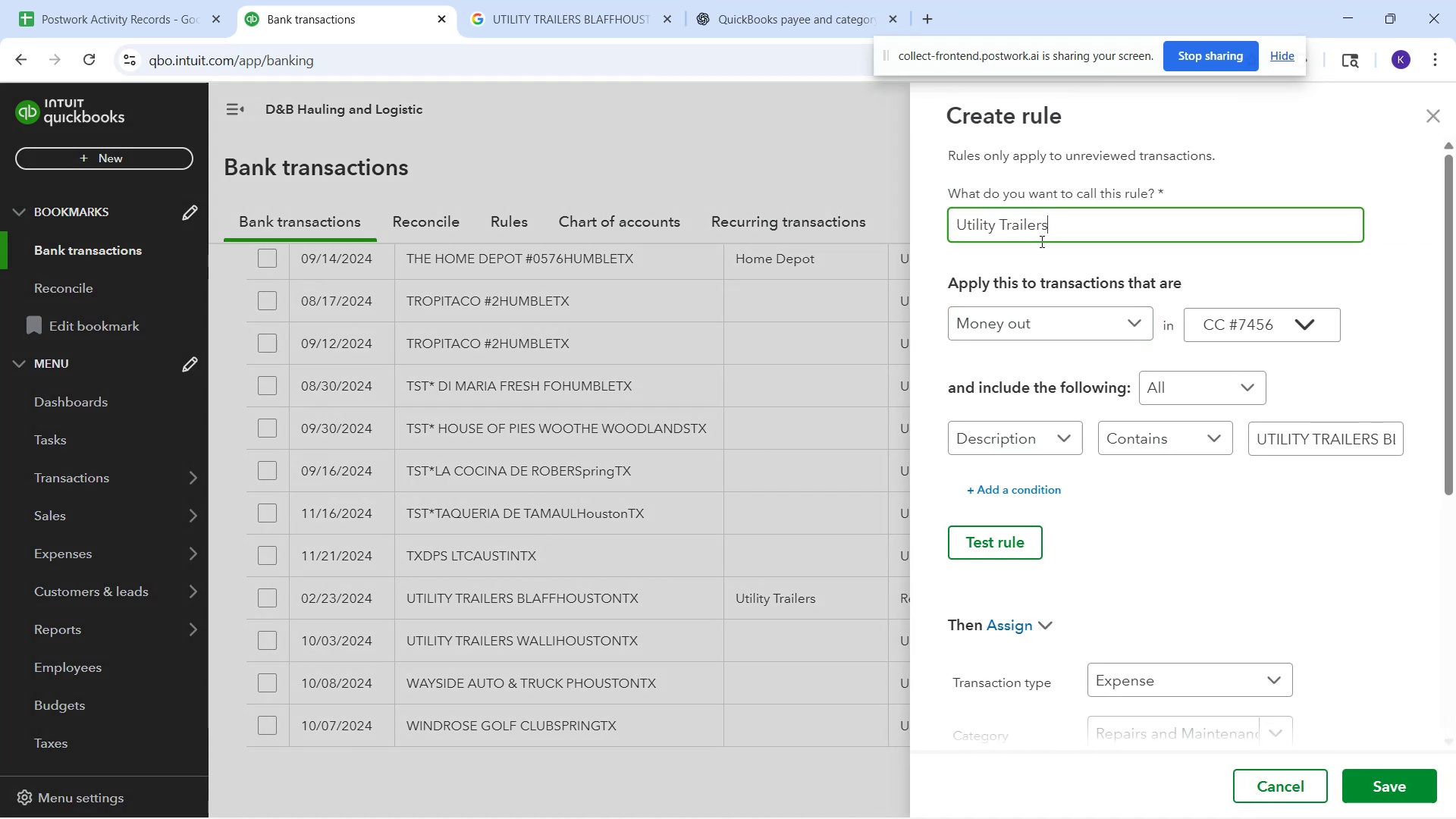 
left_click([1379, 447])
 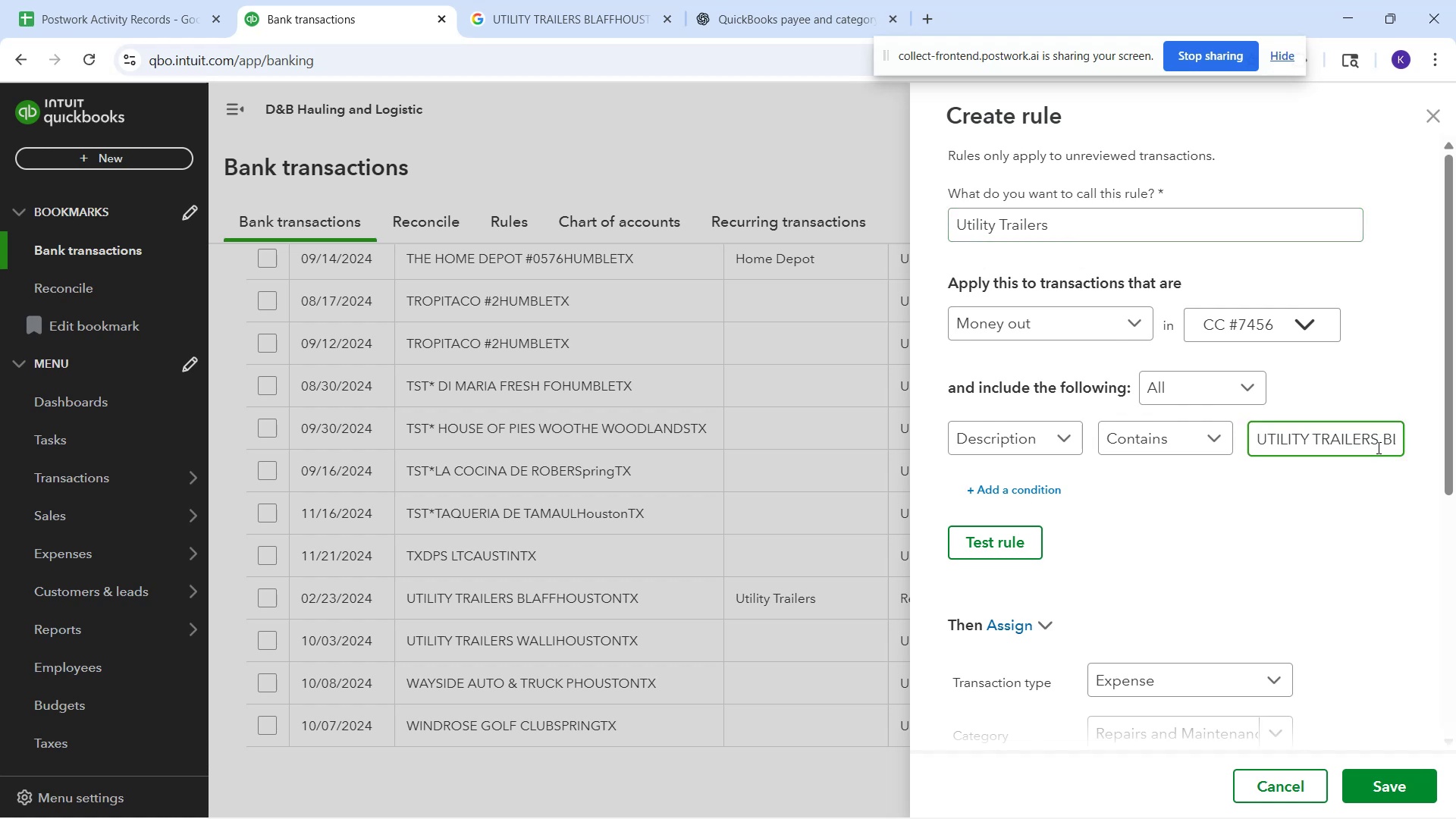 
key(ArrowRight)
 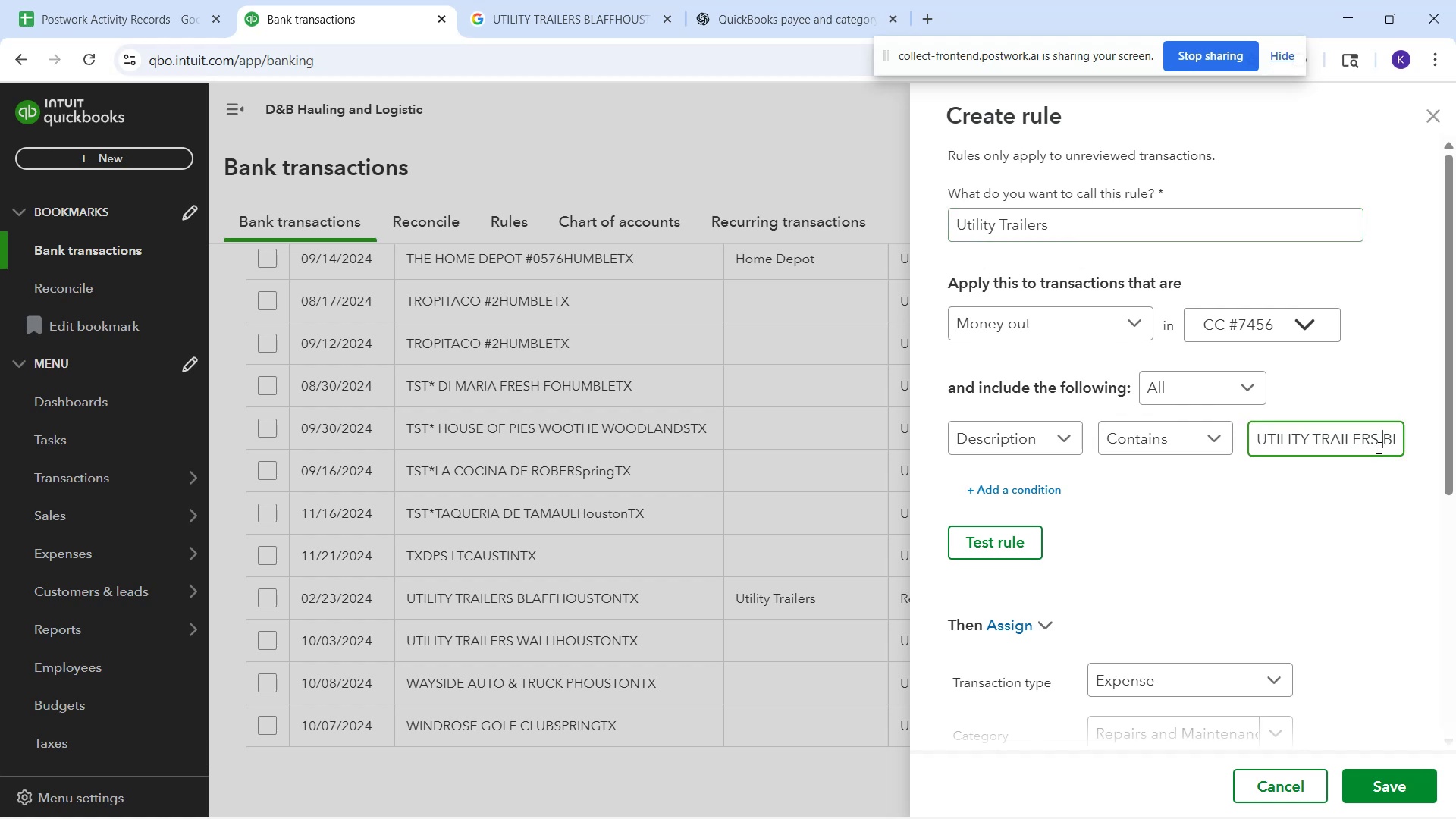 
key(ArrowRight)
 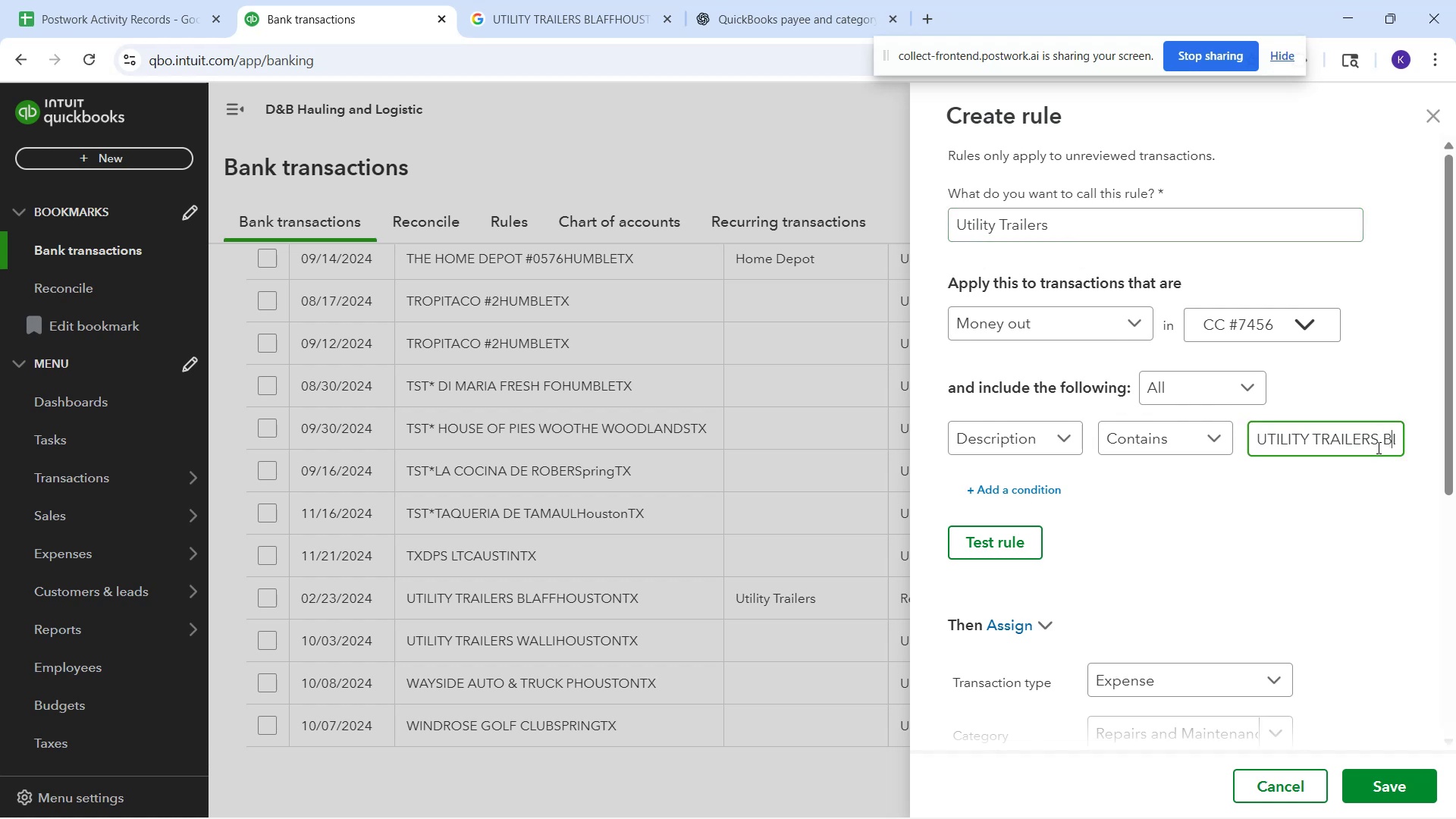 
key(ArrowRight)
 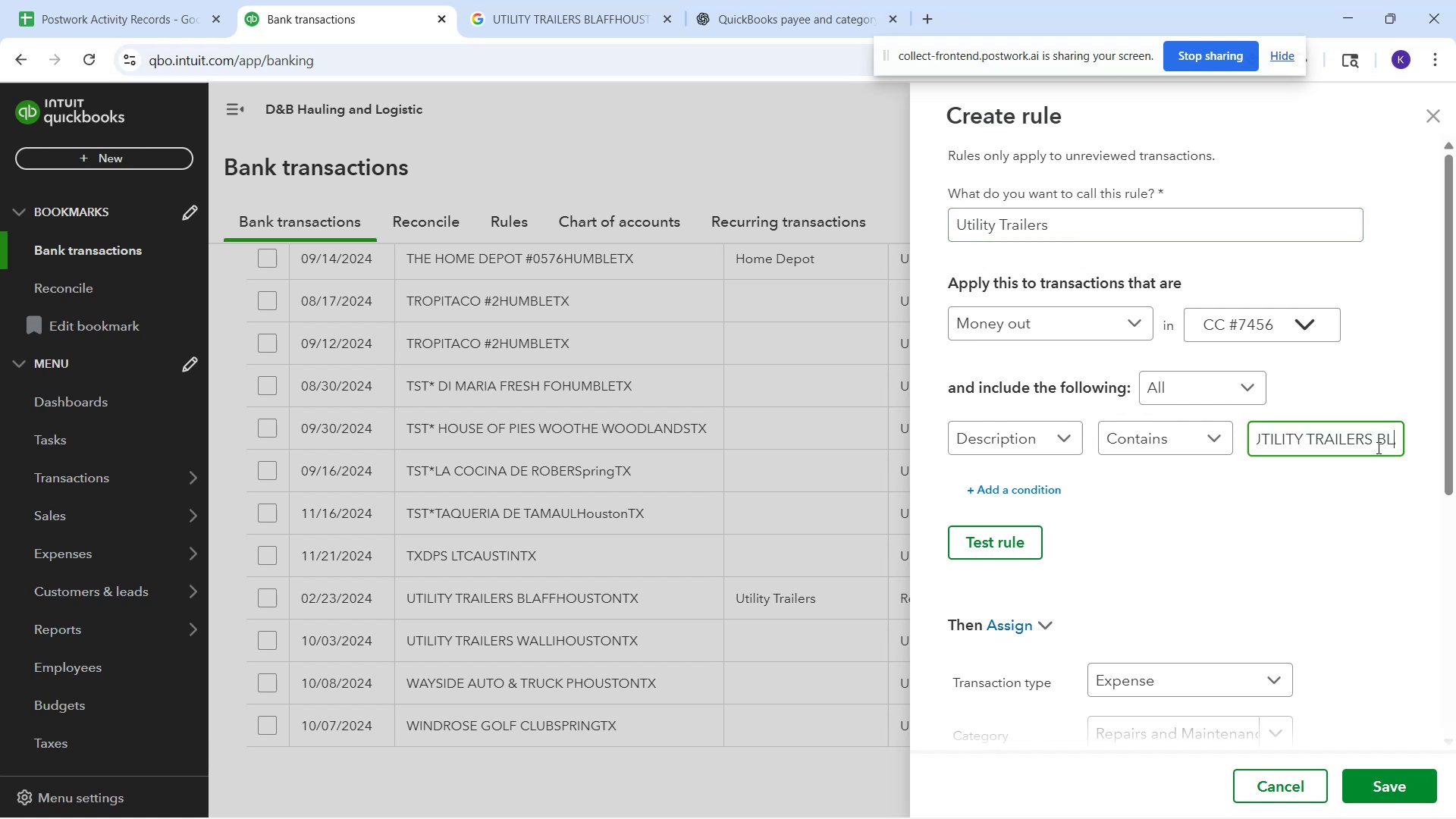 
key(ArrowRight)
 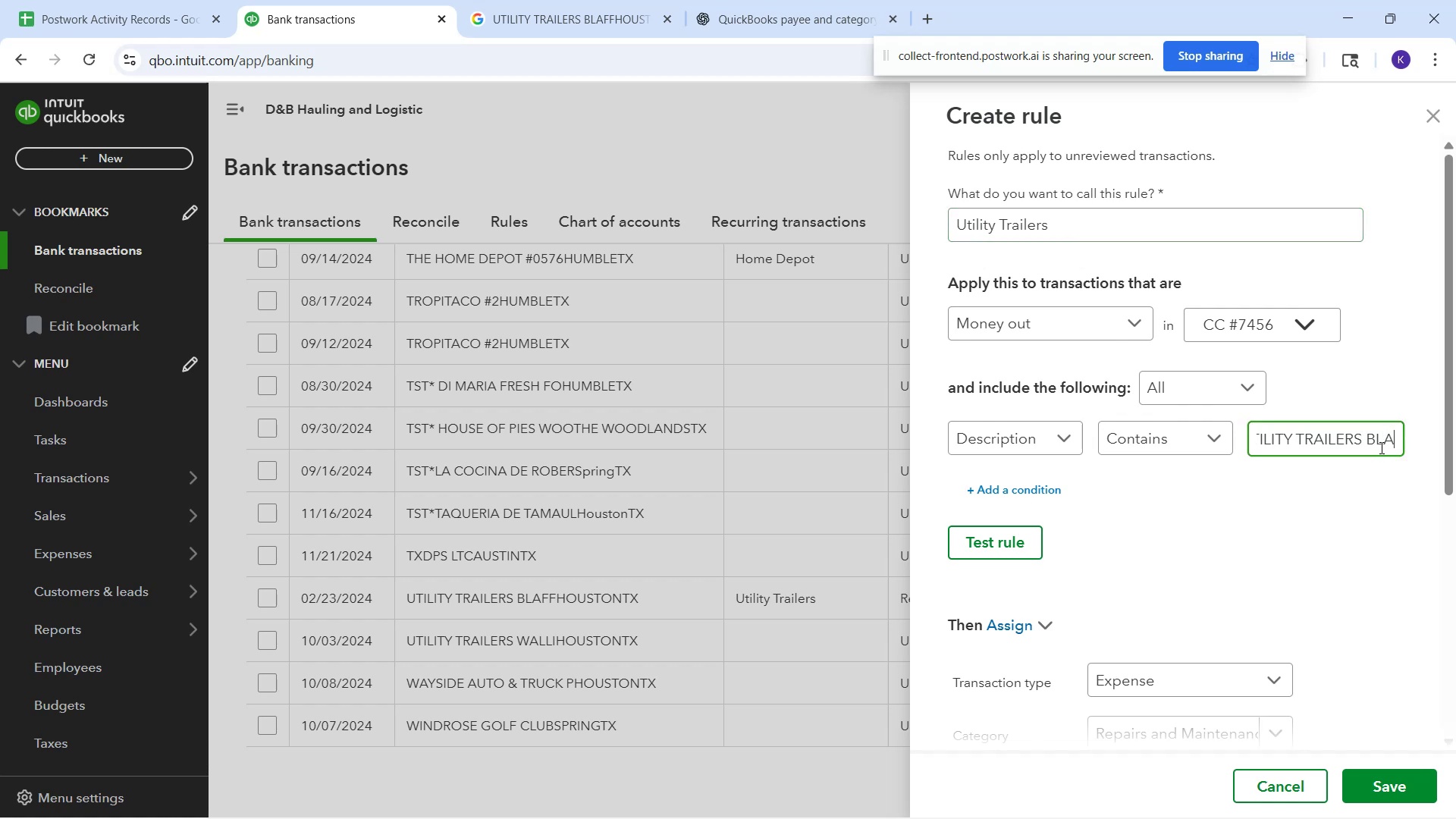 
key(ArrowRight)
 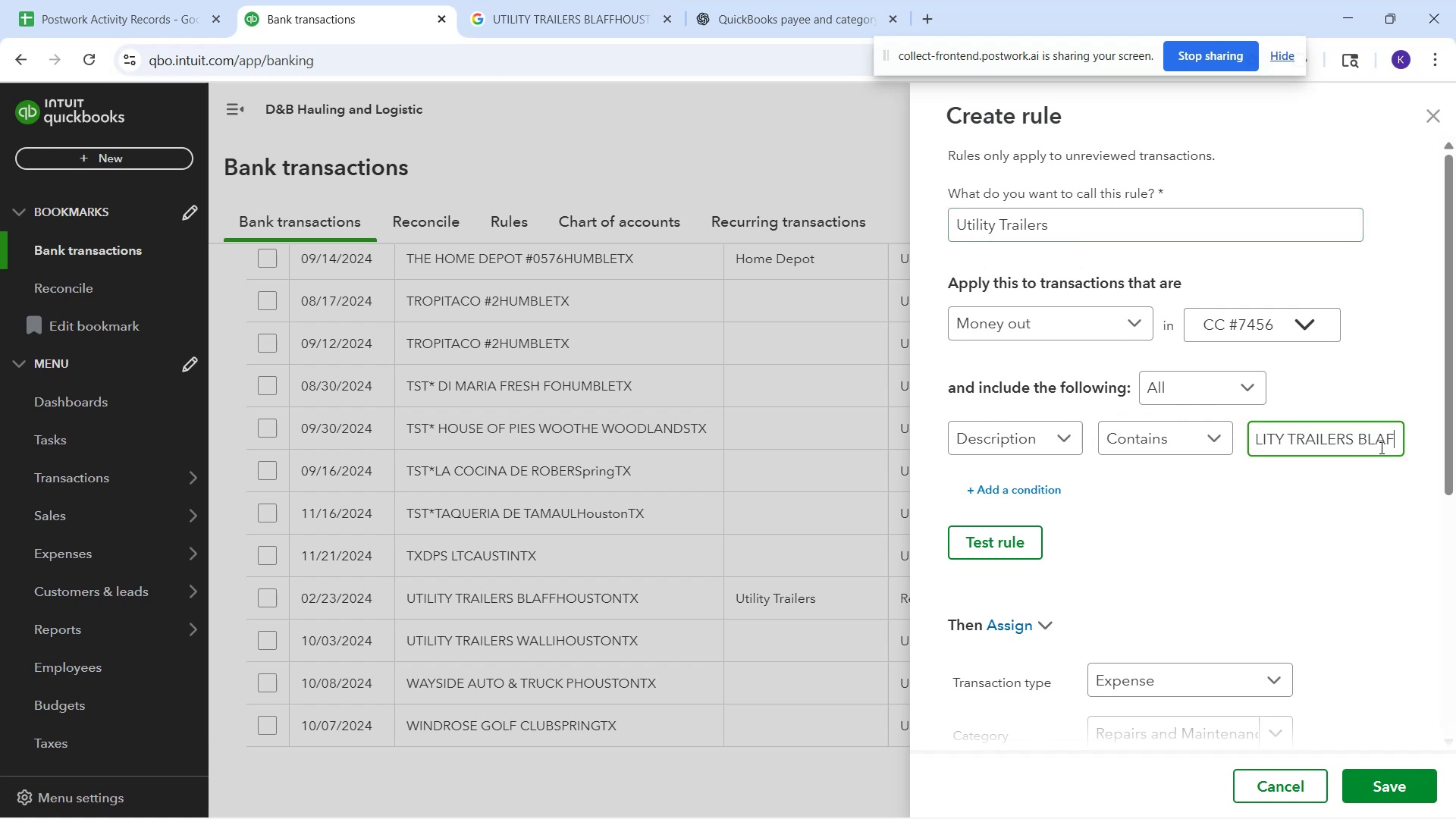 
key(ArrowRight)
 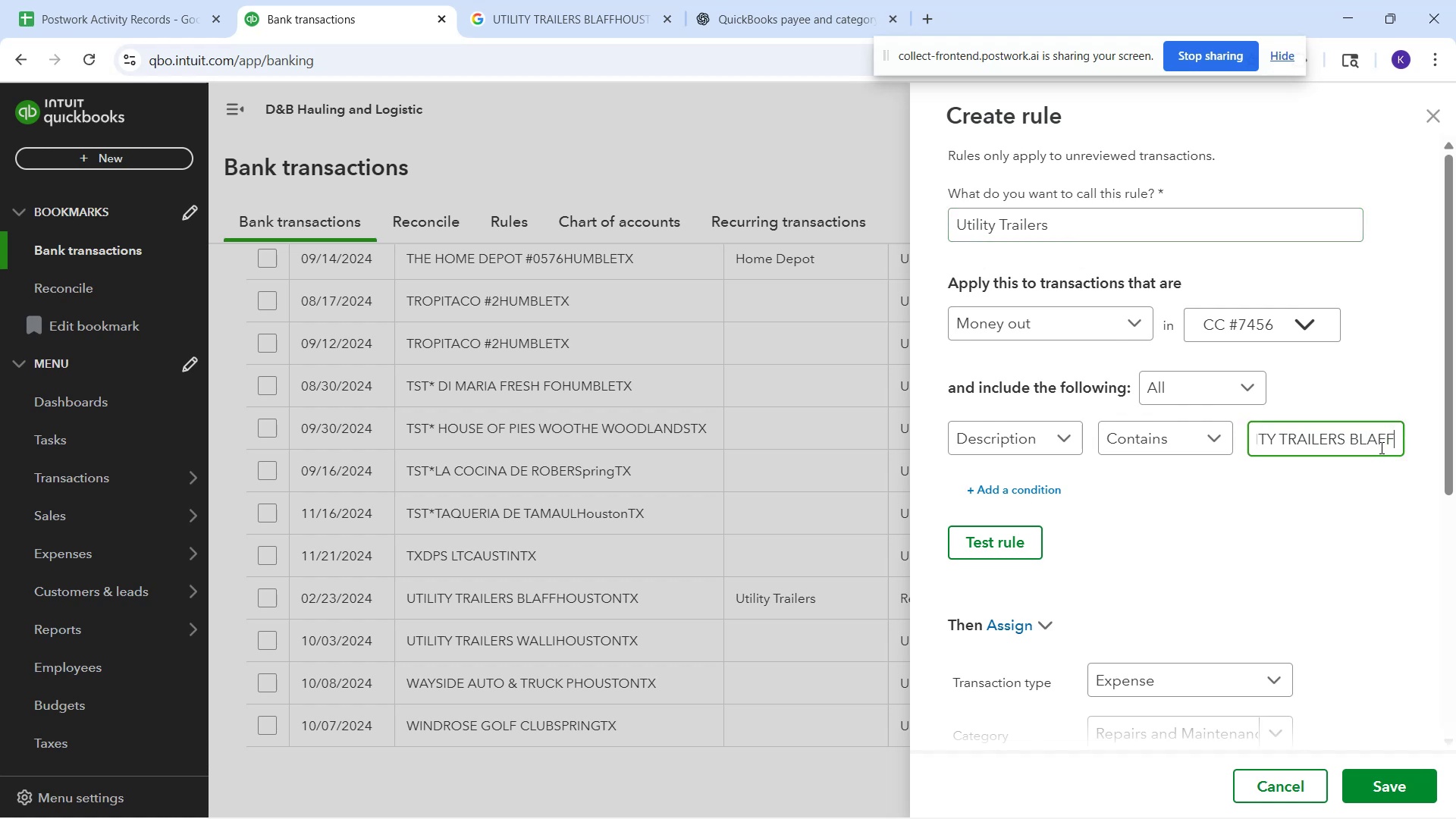 
key(ArrowRight)
 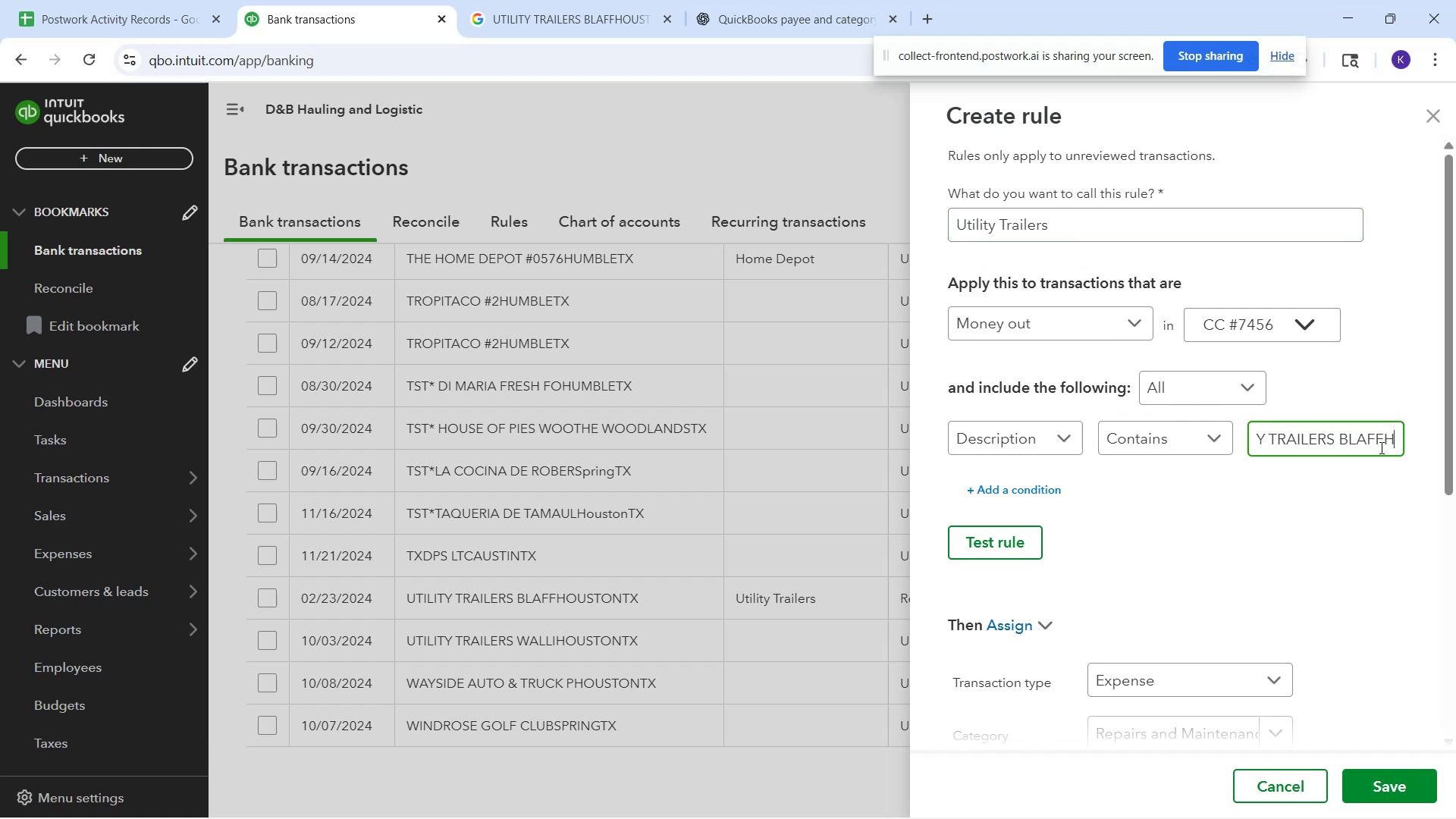 
key(ArrowRight)
 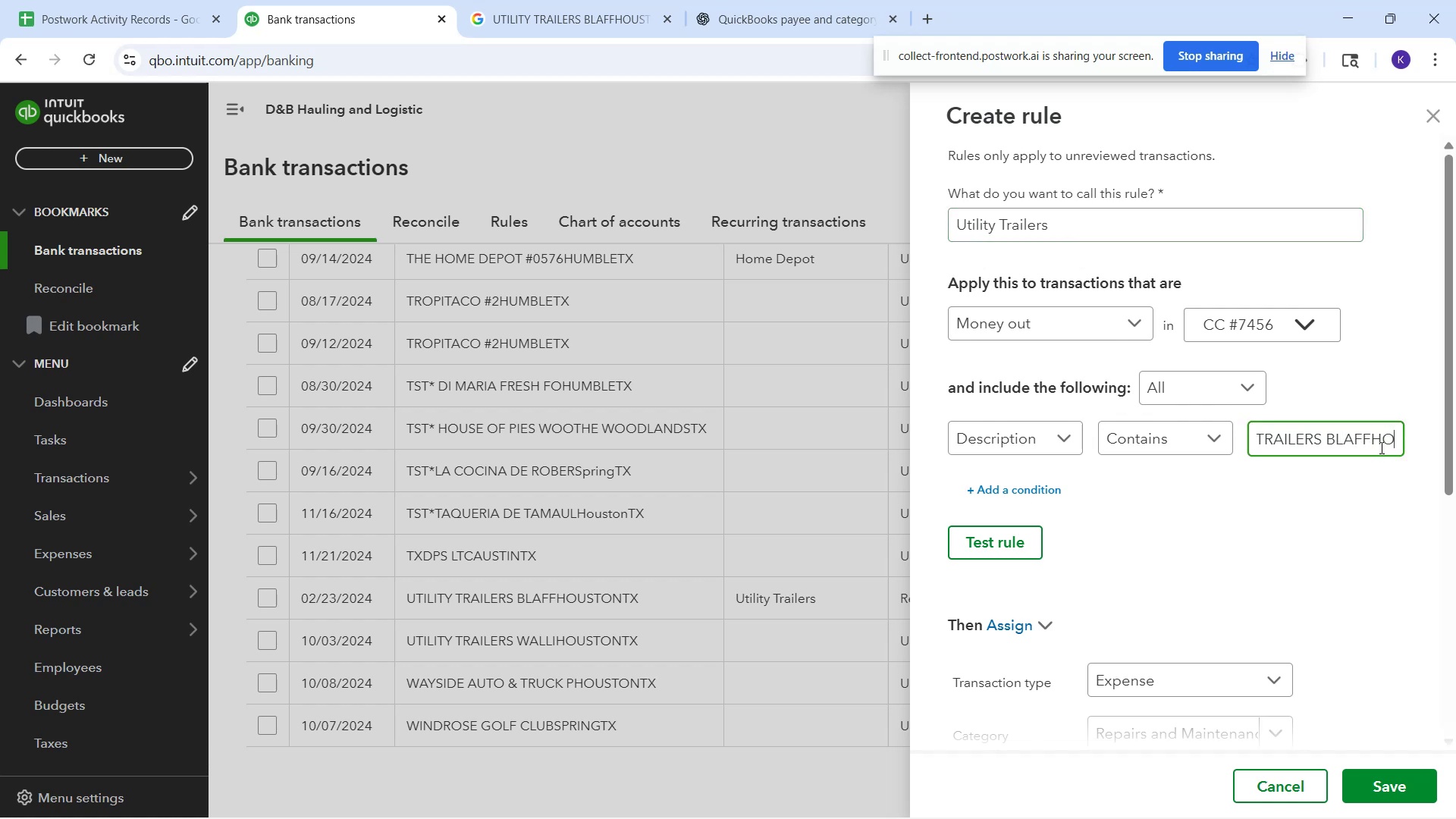 
key(ArrowRight)
 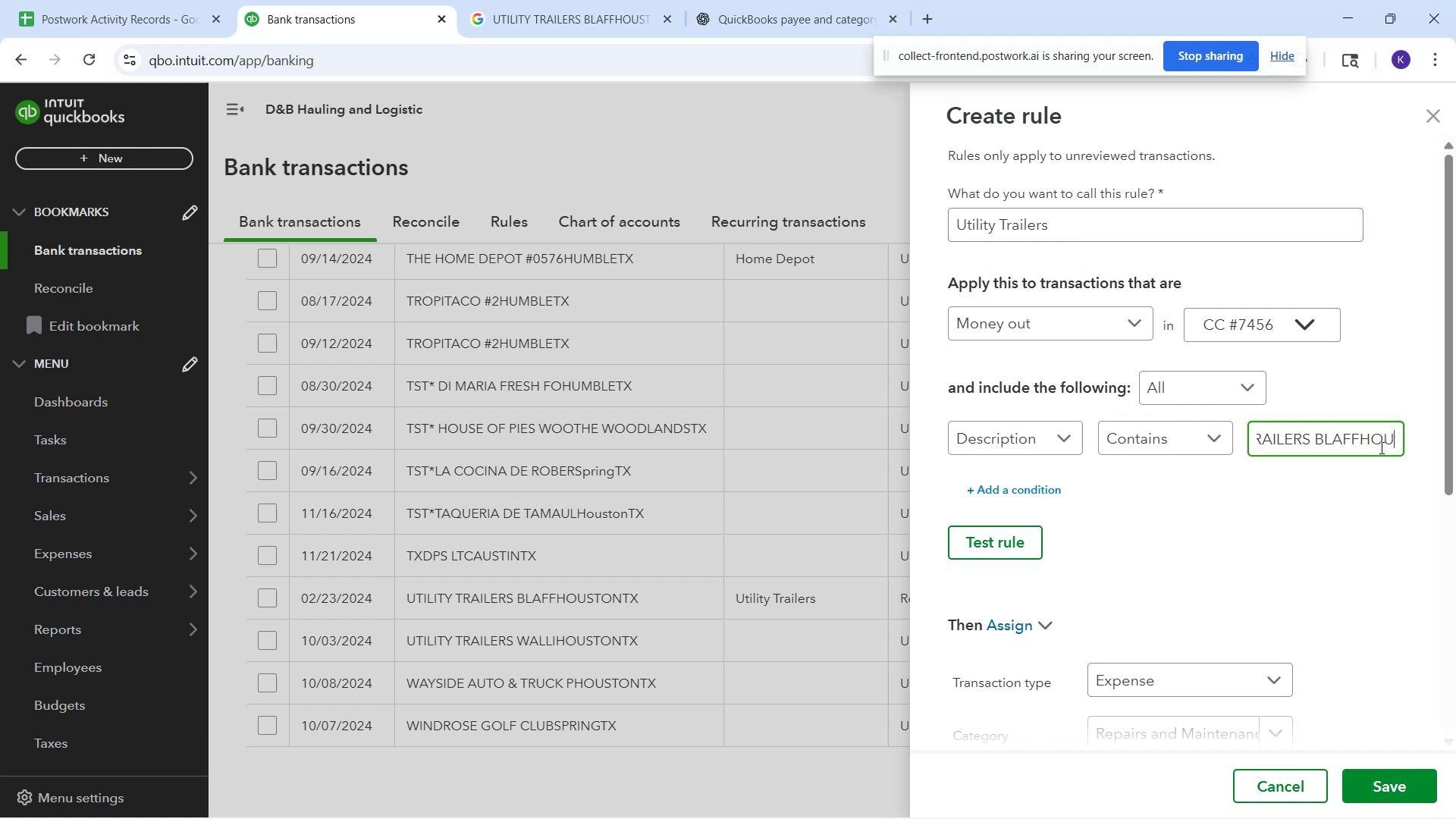 
key(ArrowRight)
 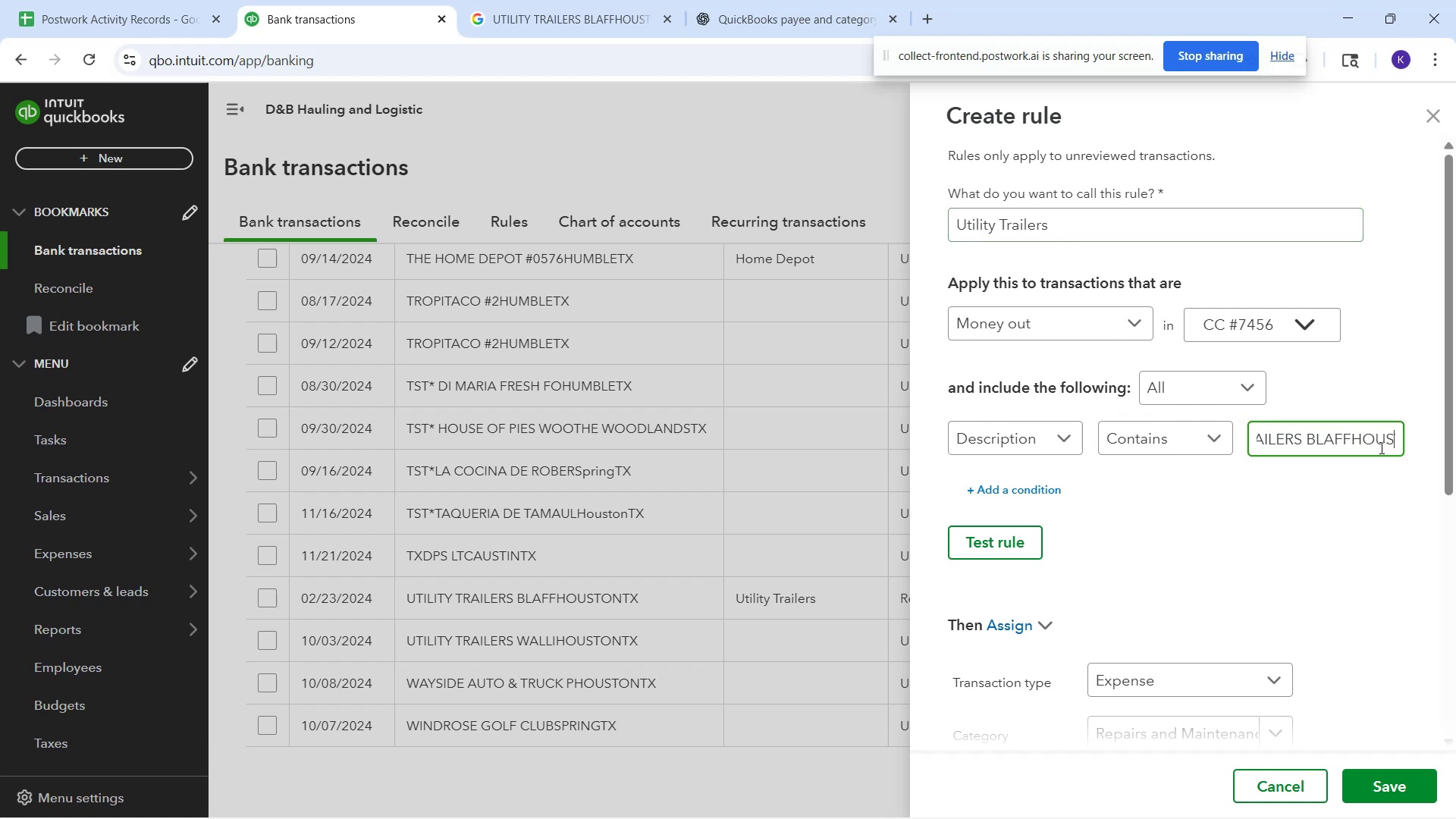 
key(ArrowRight)
 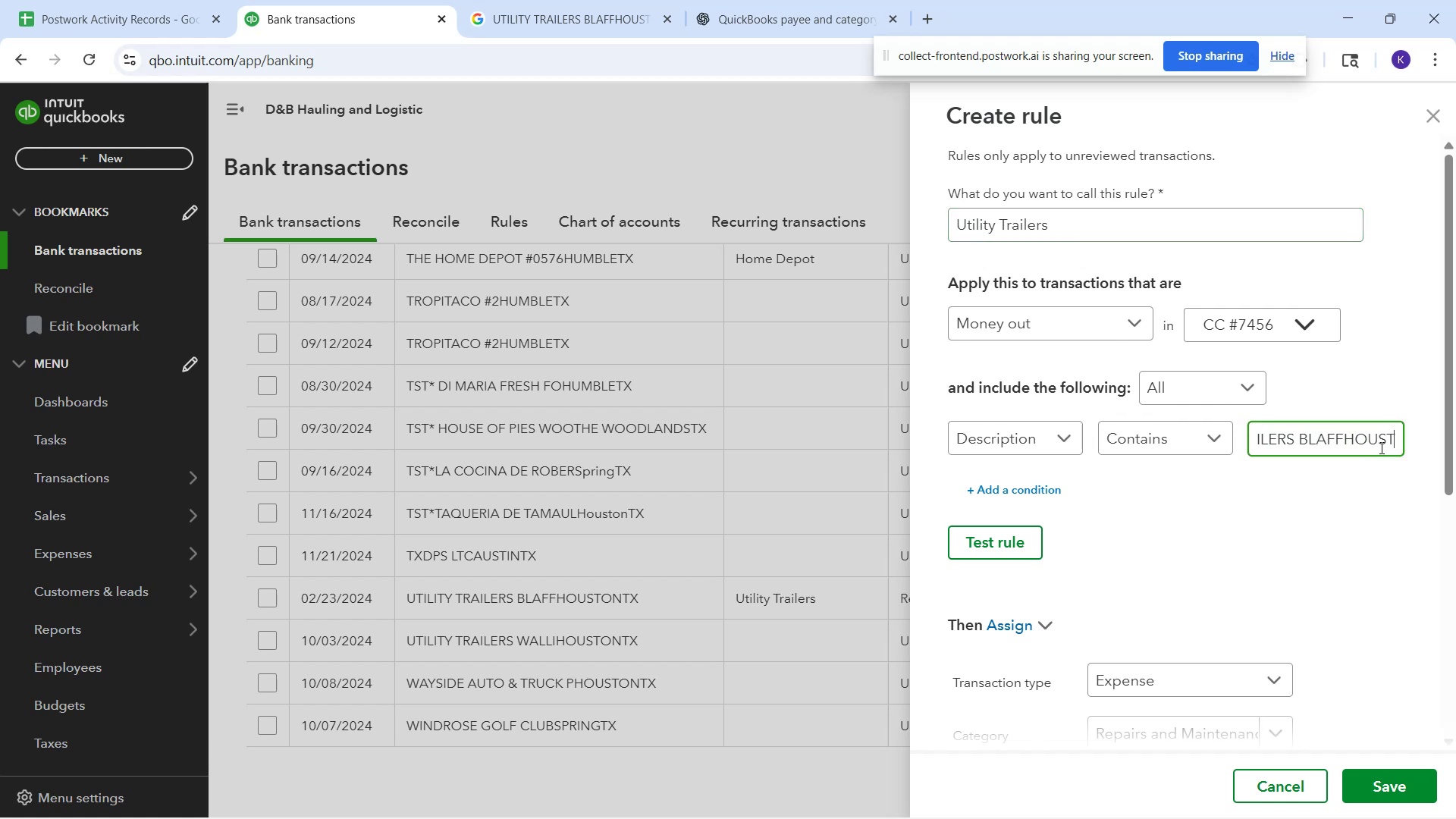 
key(ArrowRight)
 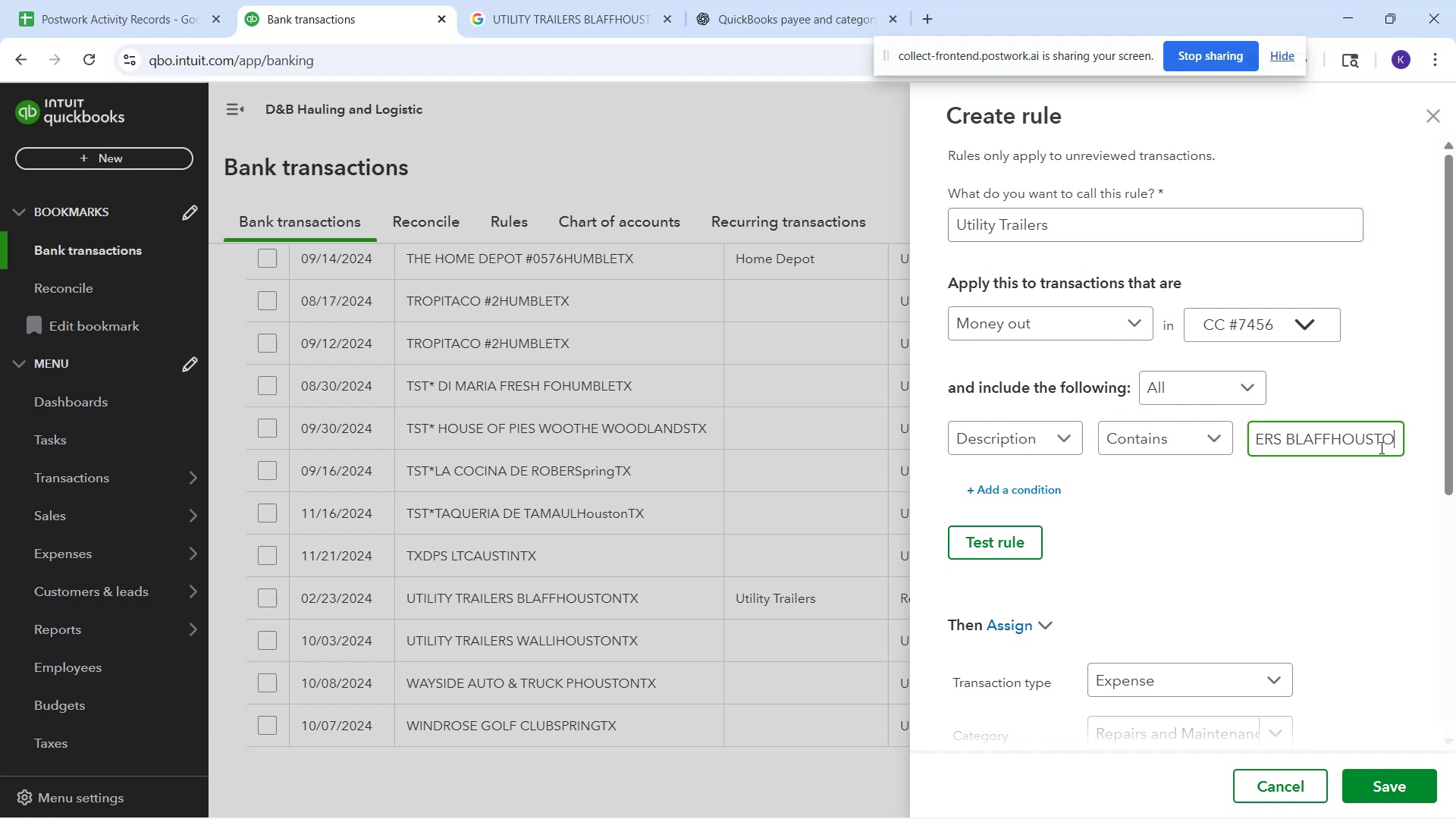 
key(ArrowRight)
 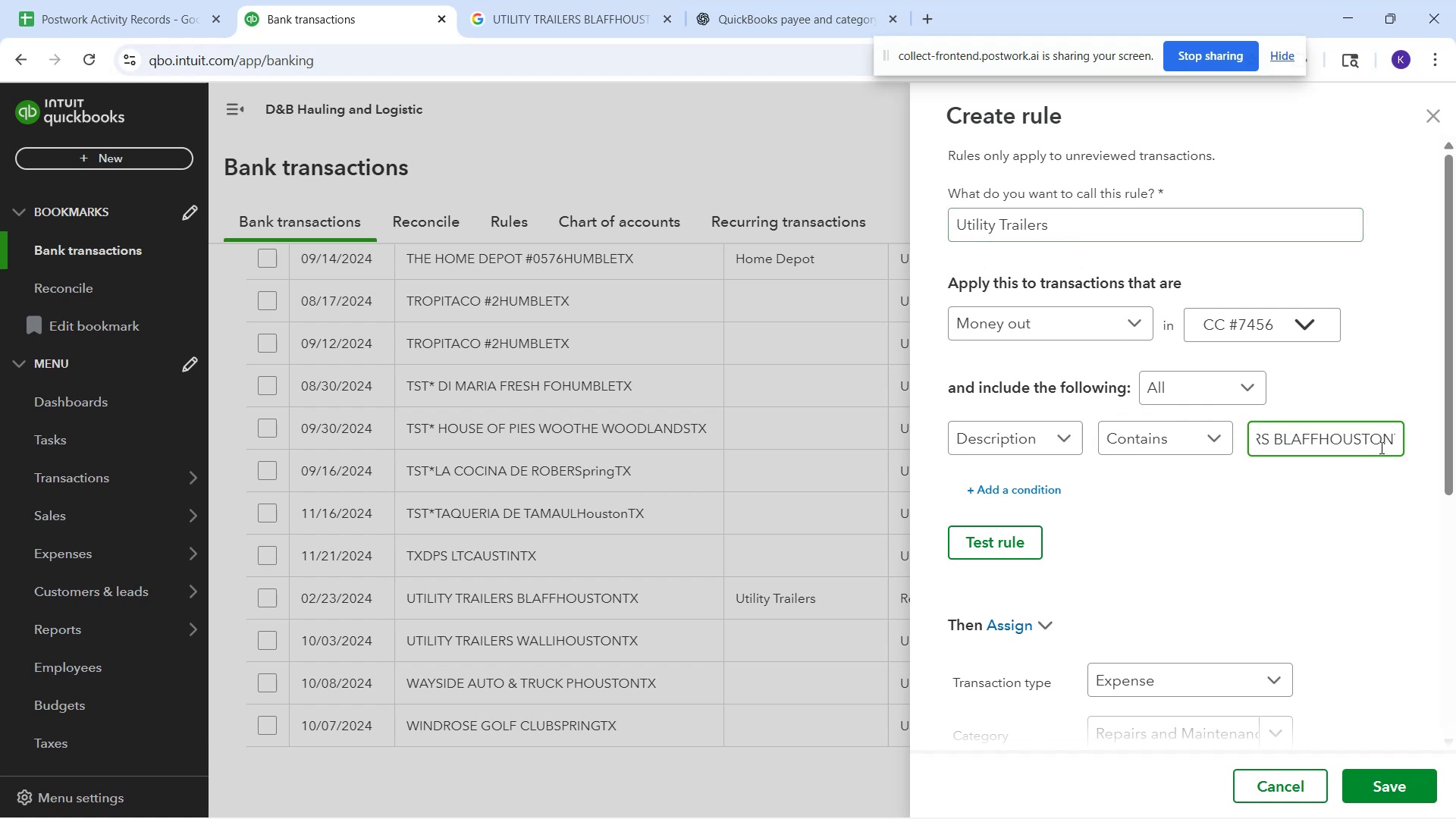 
hold_key(key=ShiftRight, duration=1.19)
 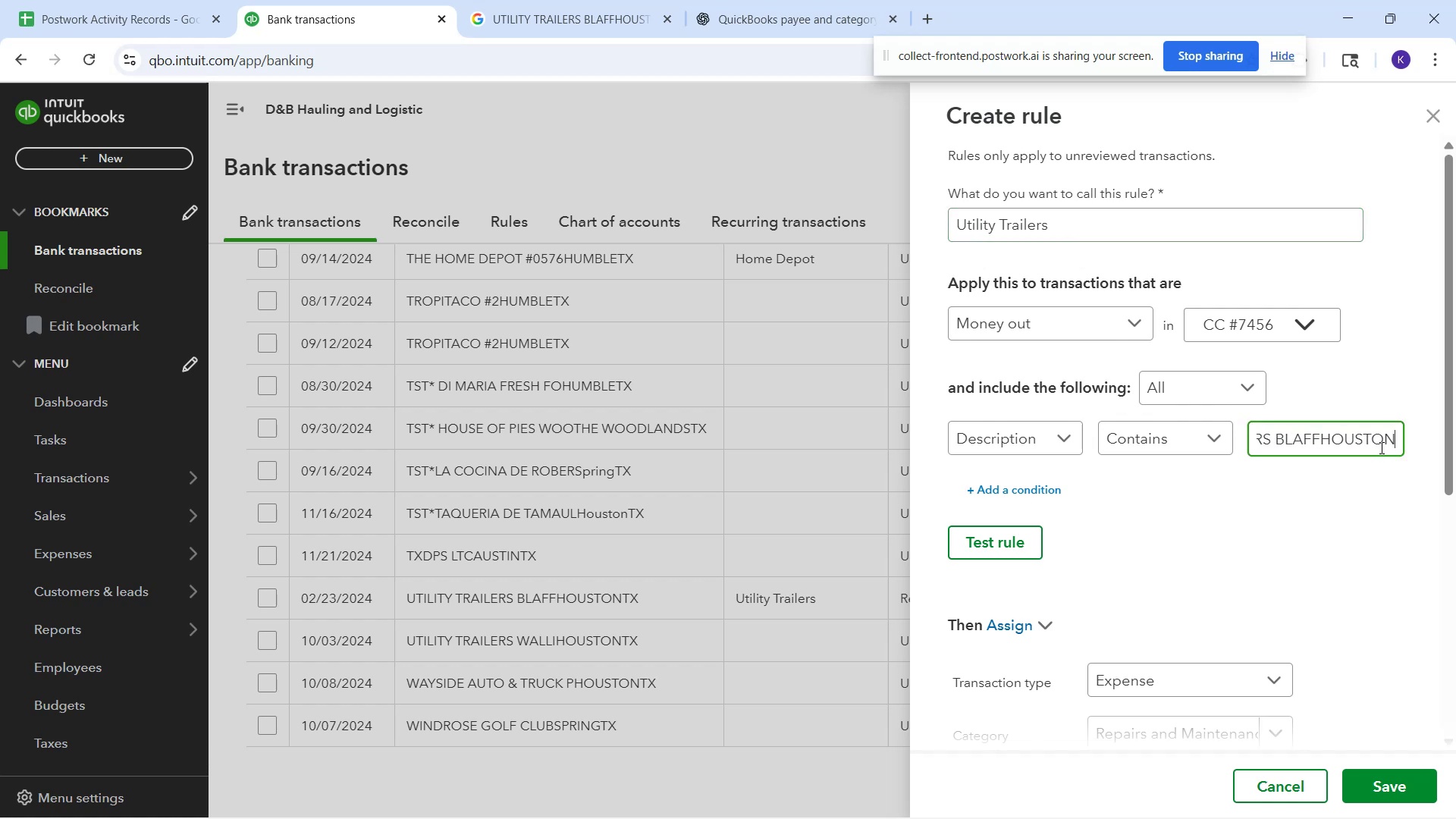 
hold_key(key=ArrowRight, duration=1.0)
 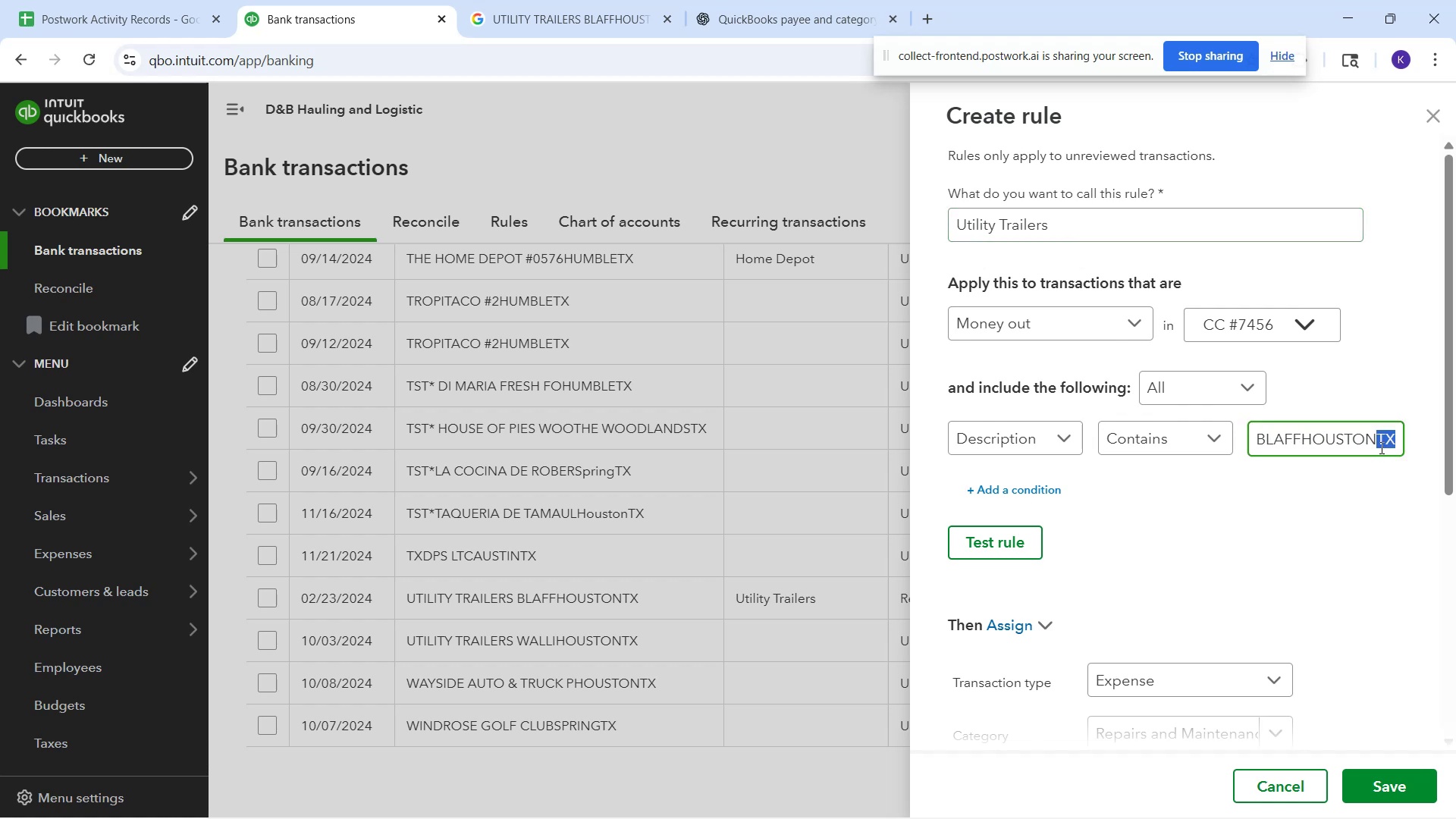 
key(Backspace)
 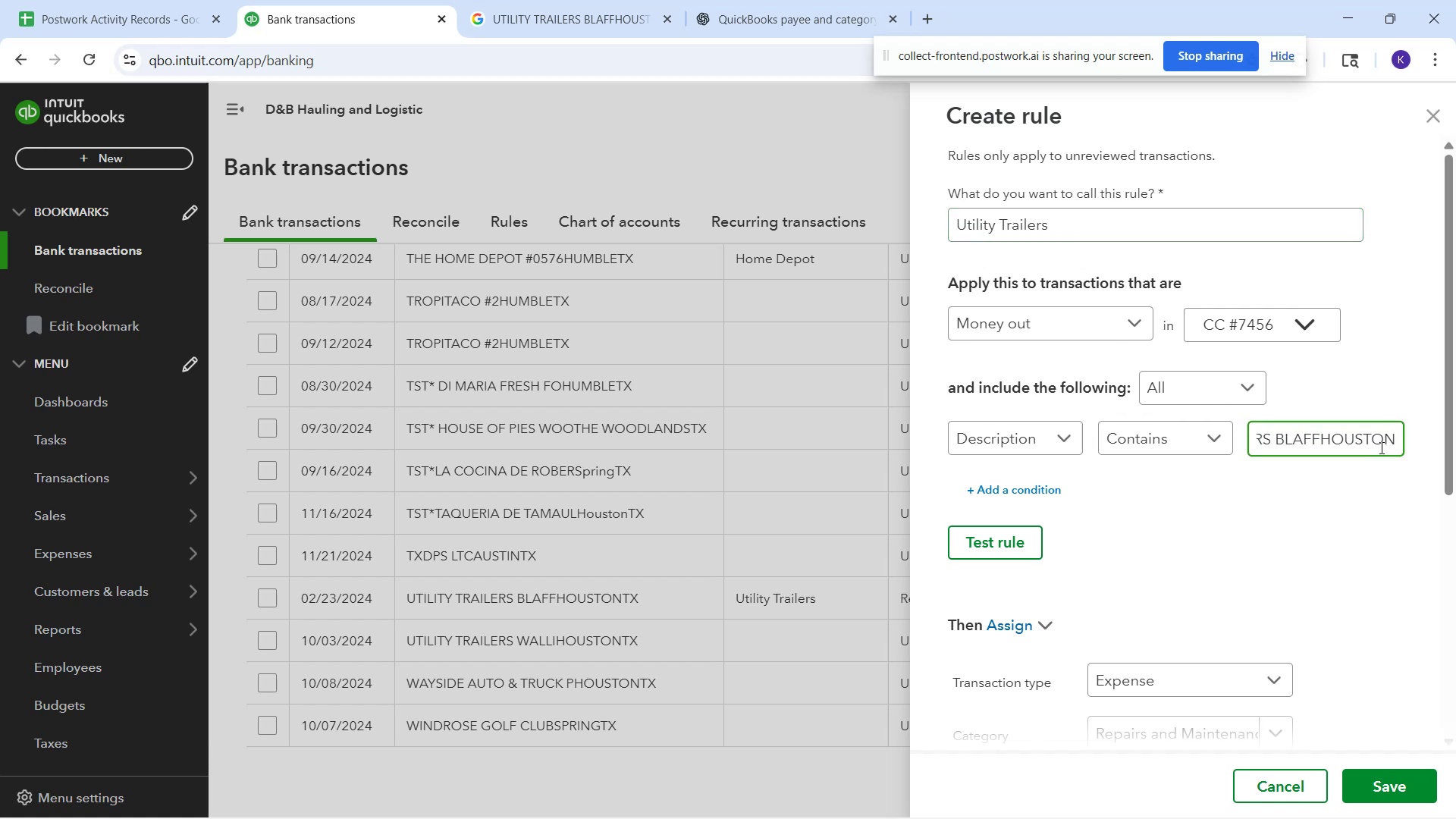 
hold_key(key=ArrowLeft, duration=0.71)
 